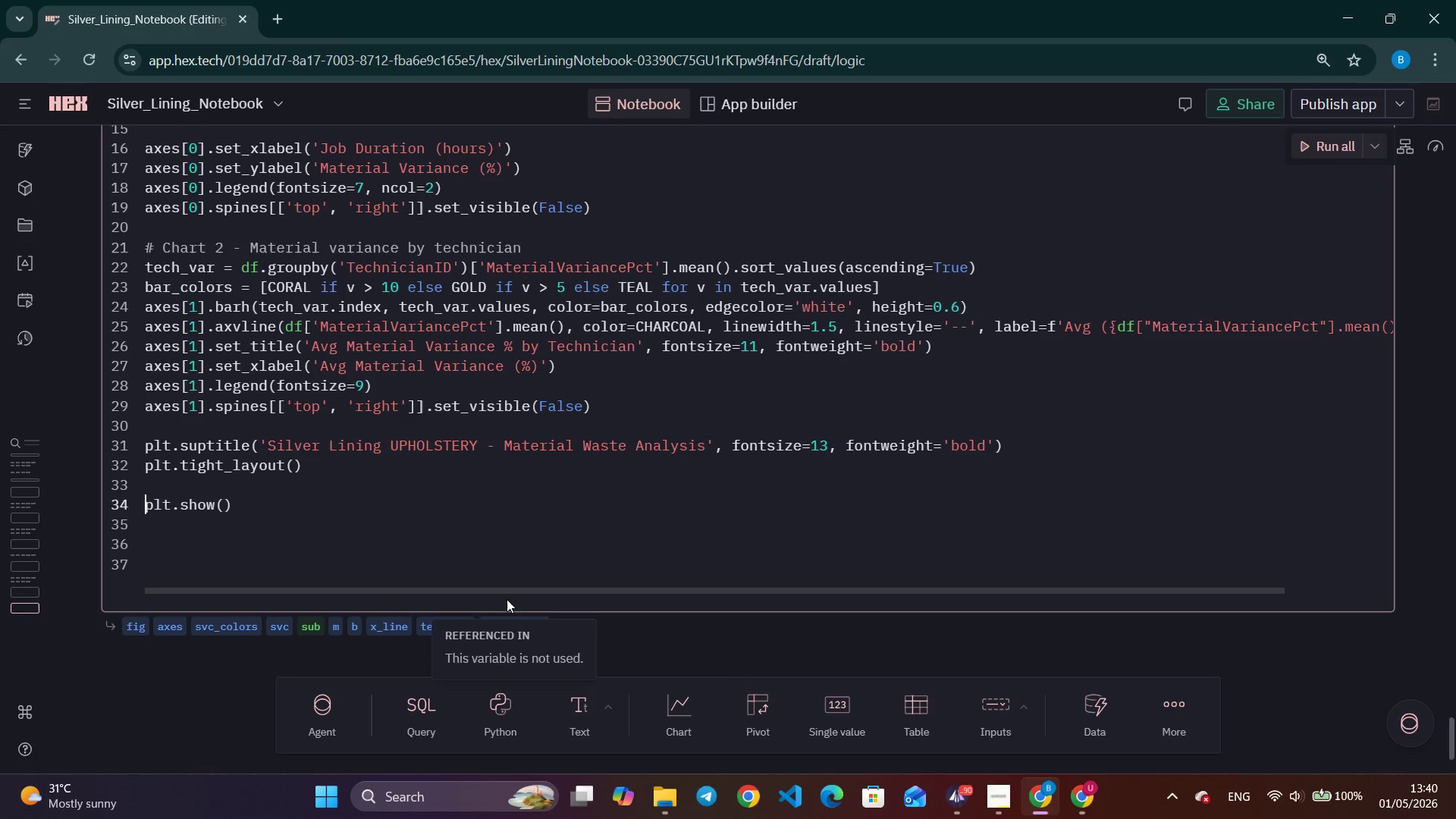 
key(ArrowUp)
 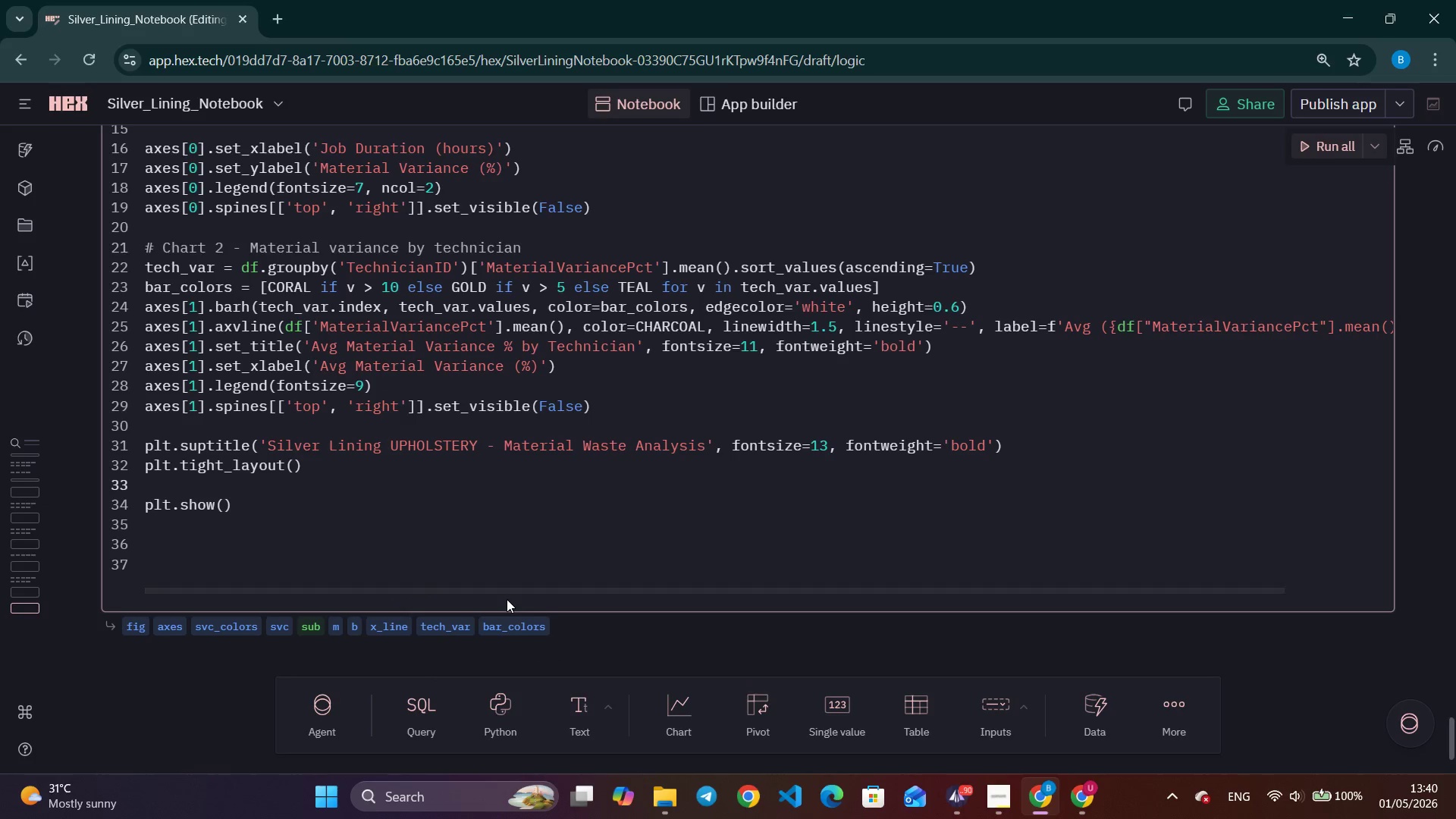 
type(plt.savei)
key(Backspace)
type(fig('silverlining_waste.png)
 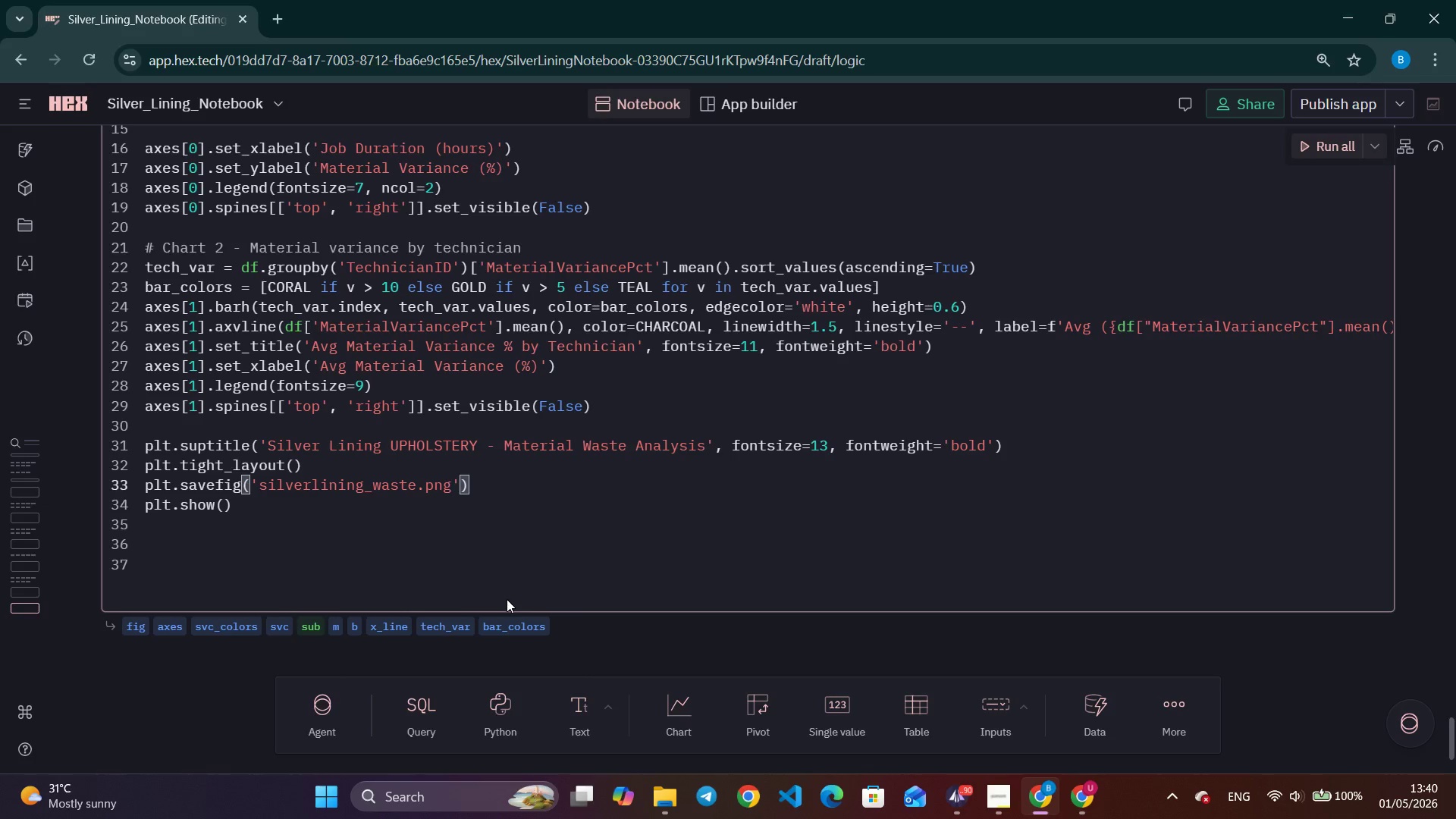 
key(ArrowRight)
 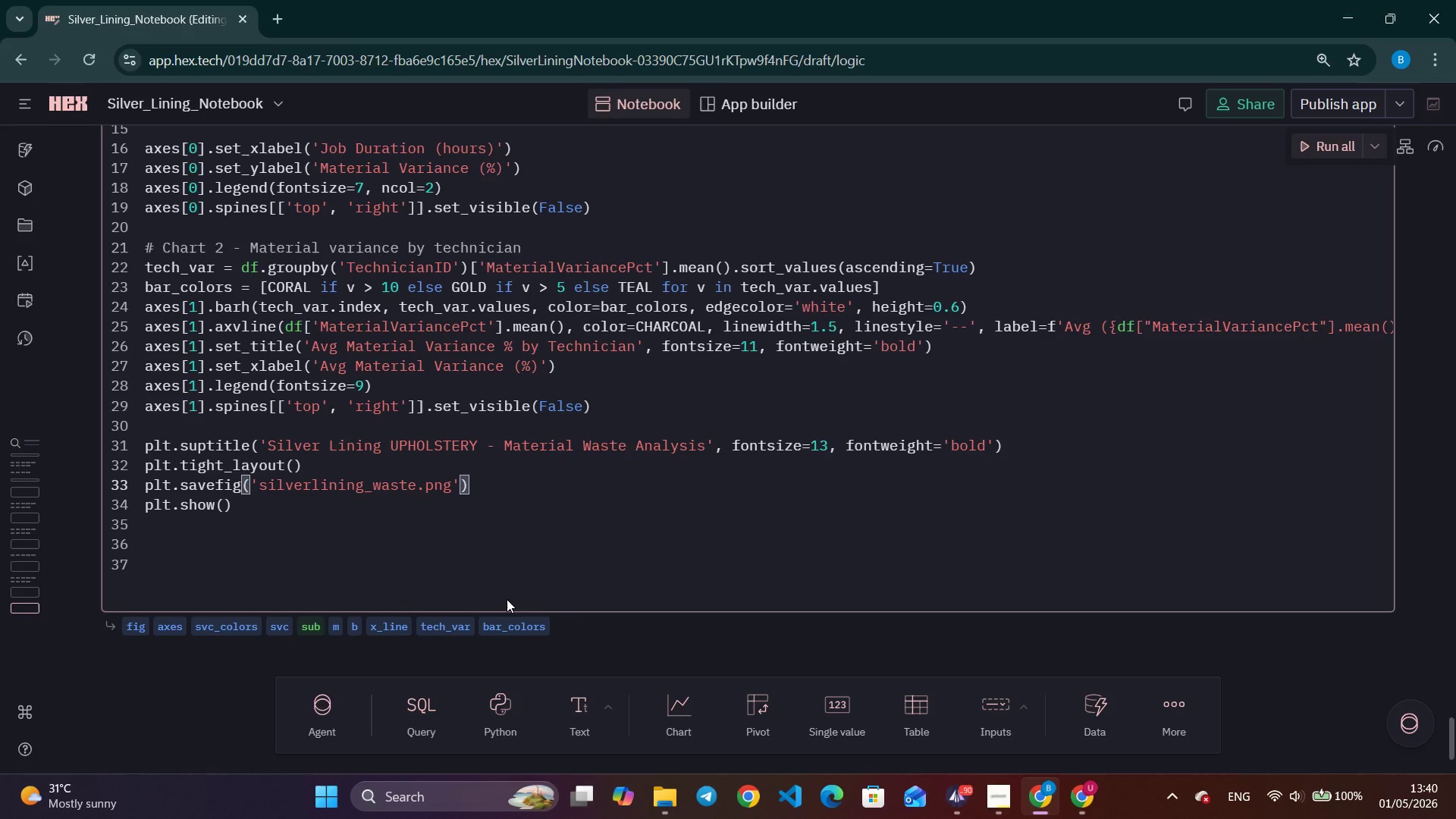 
type(, dpi=150)
 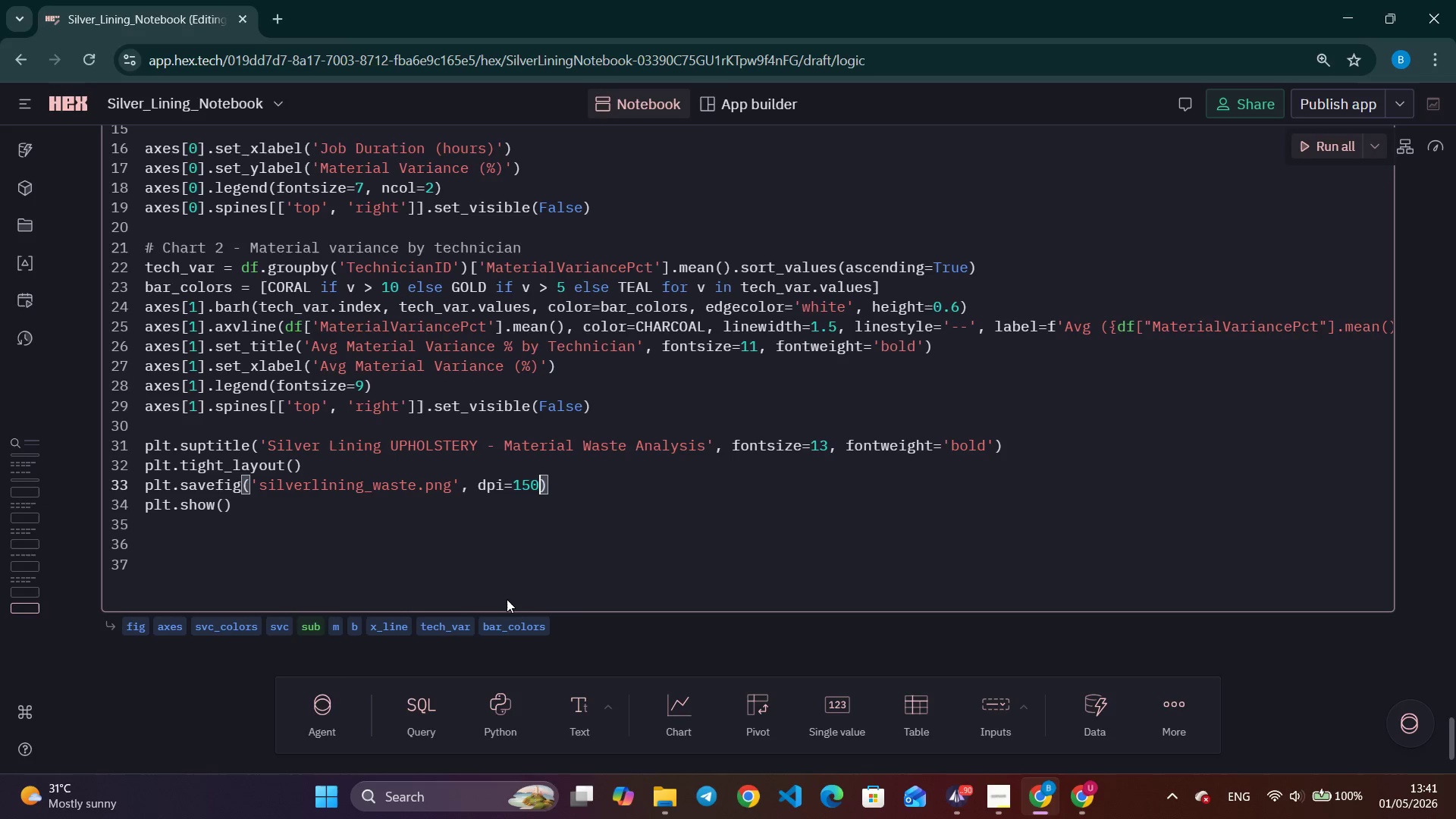 
wait(59.39)
 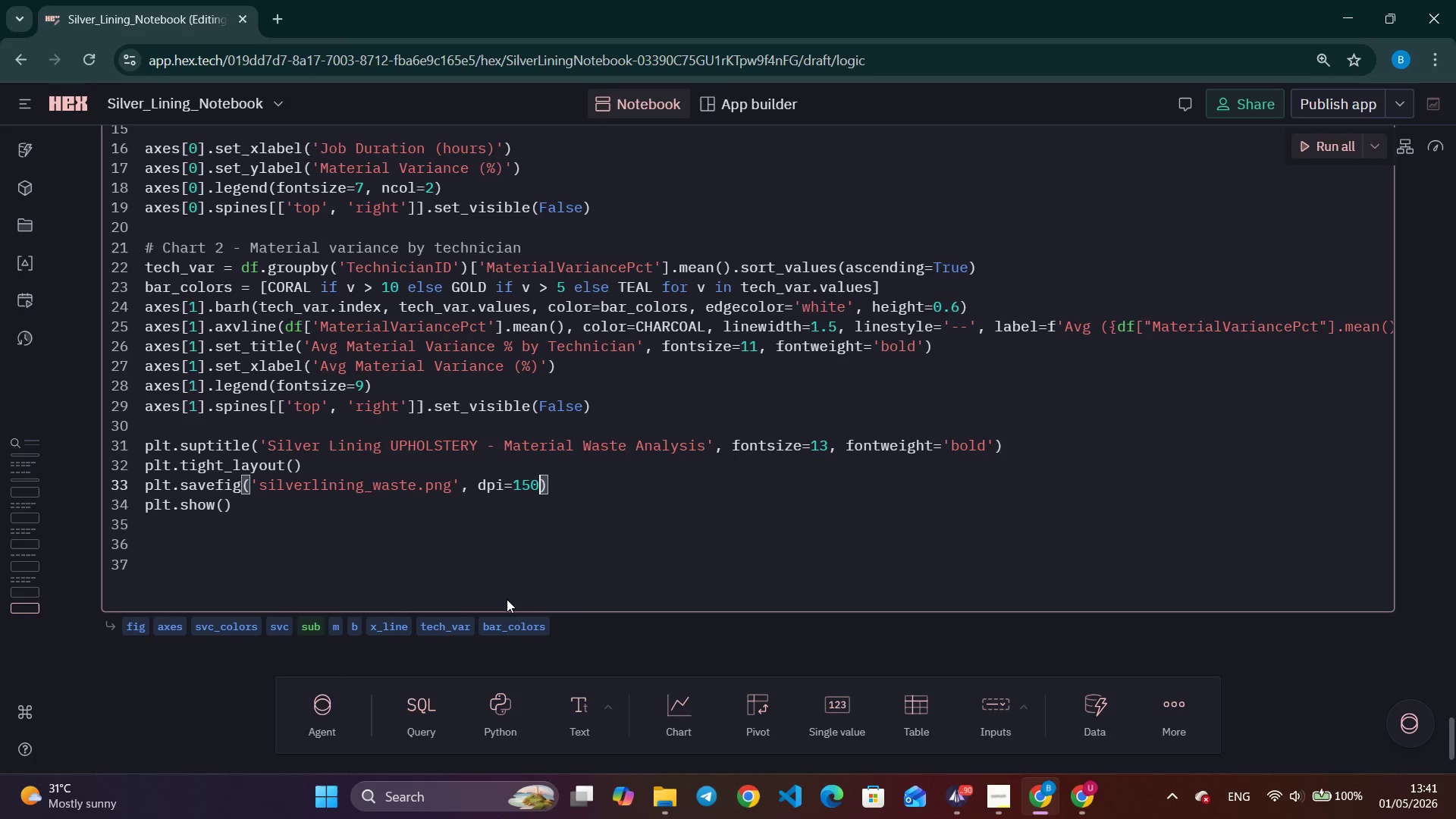 
scroll: coordinate [883, 388], scroll_direction: up, amount: 5.0
 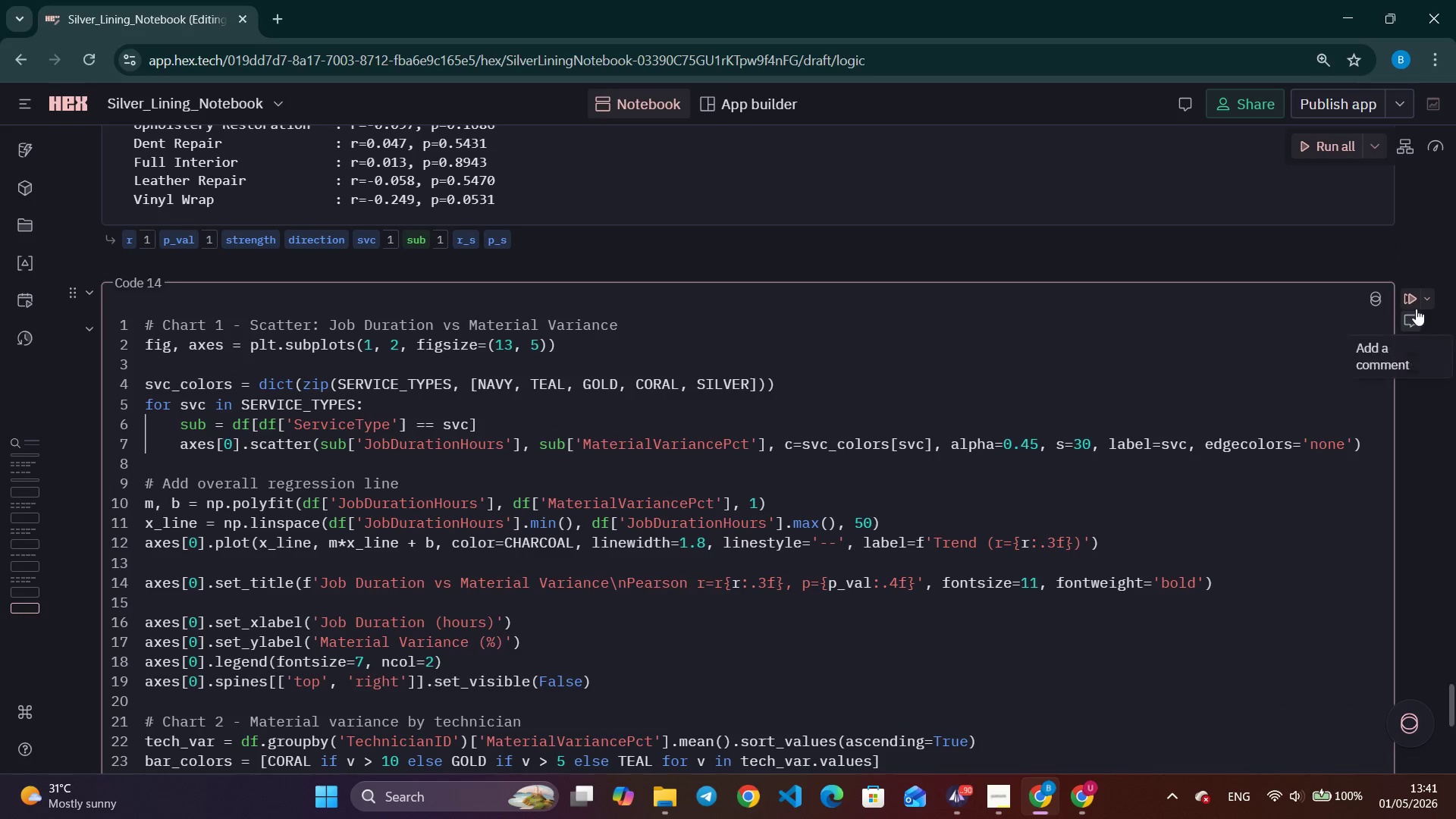 
left_click([1406, 296])
 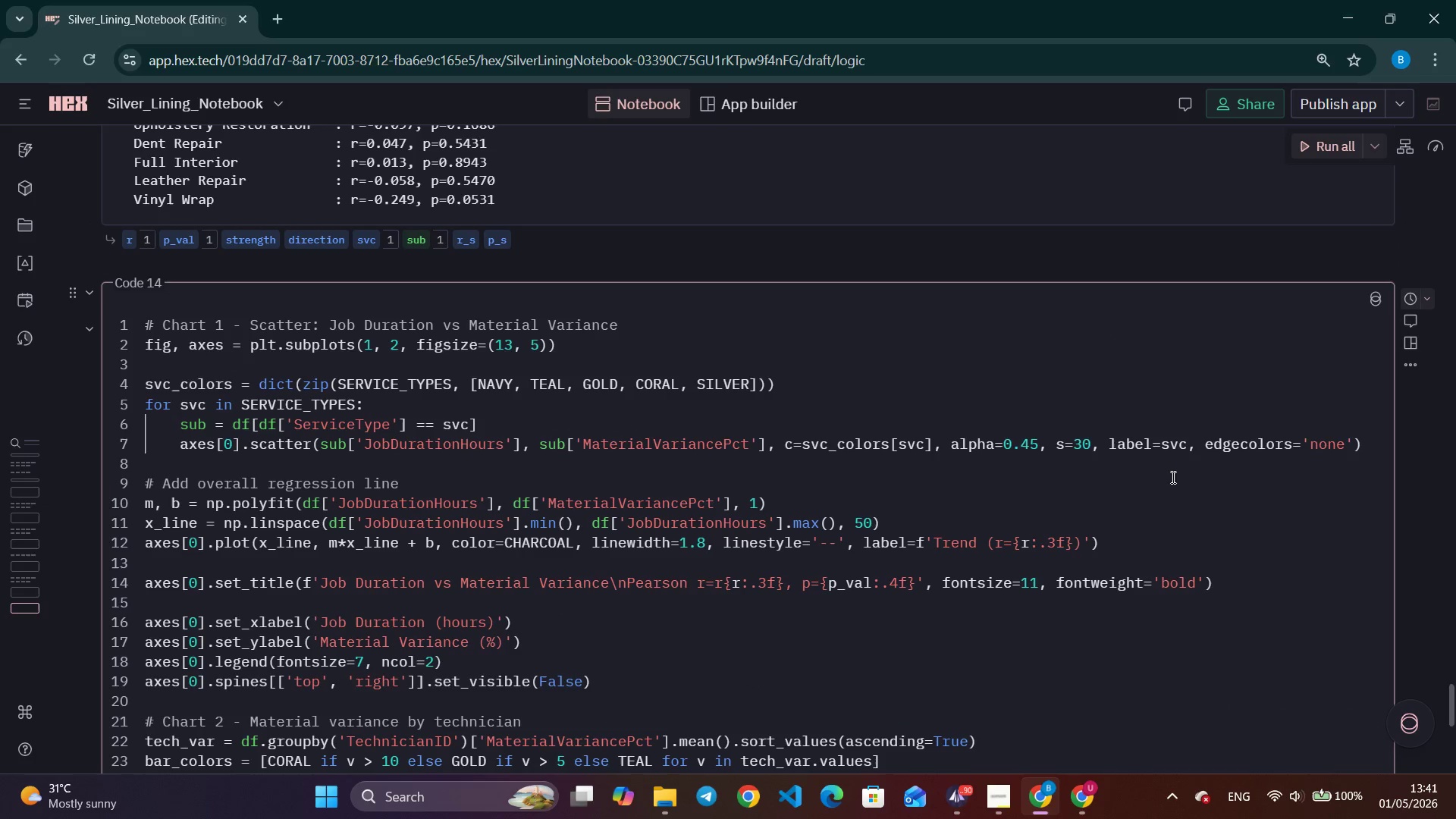 
scroll: coordinate [920, 453], scroll_direction: down, amount: 10.0
 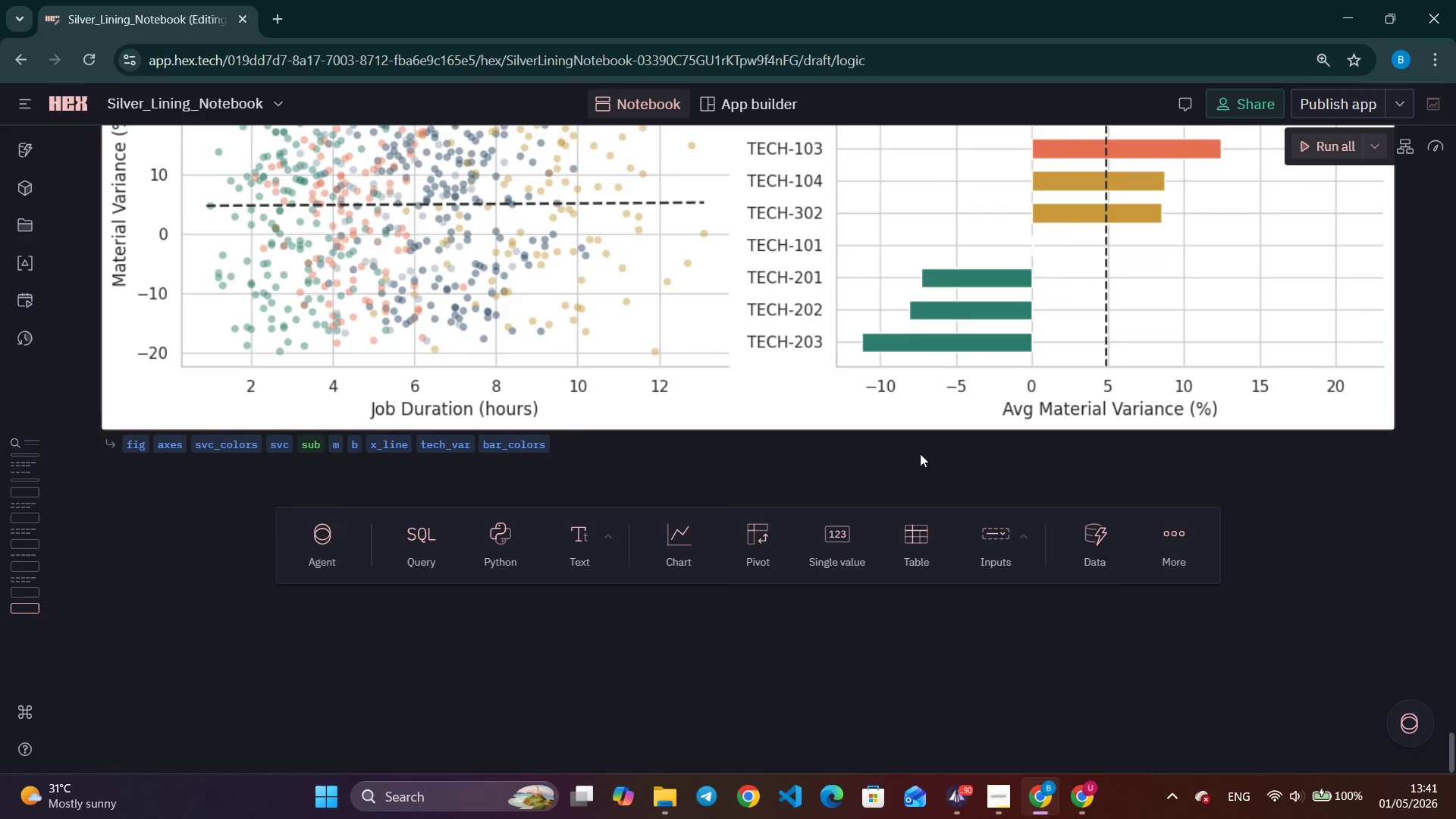 
scroll: coordinate [920, 453], scroll_direction: up, amount: 10.0
 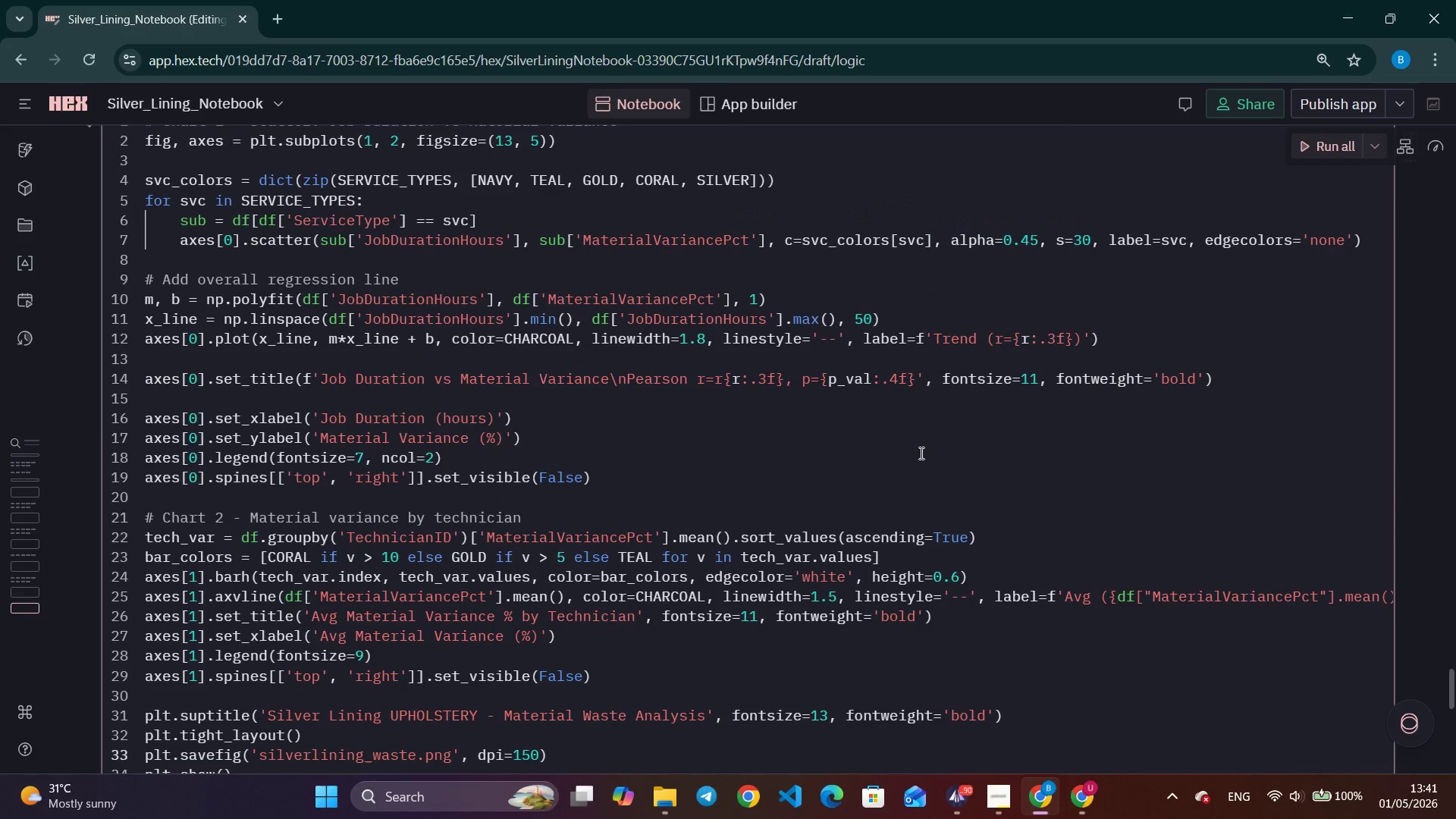 
scroll: coordinate [673, 578], scroll_direction: down, amount: 11.0
 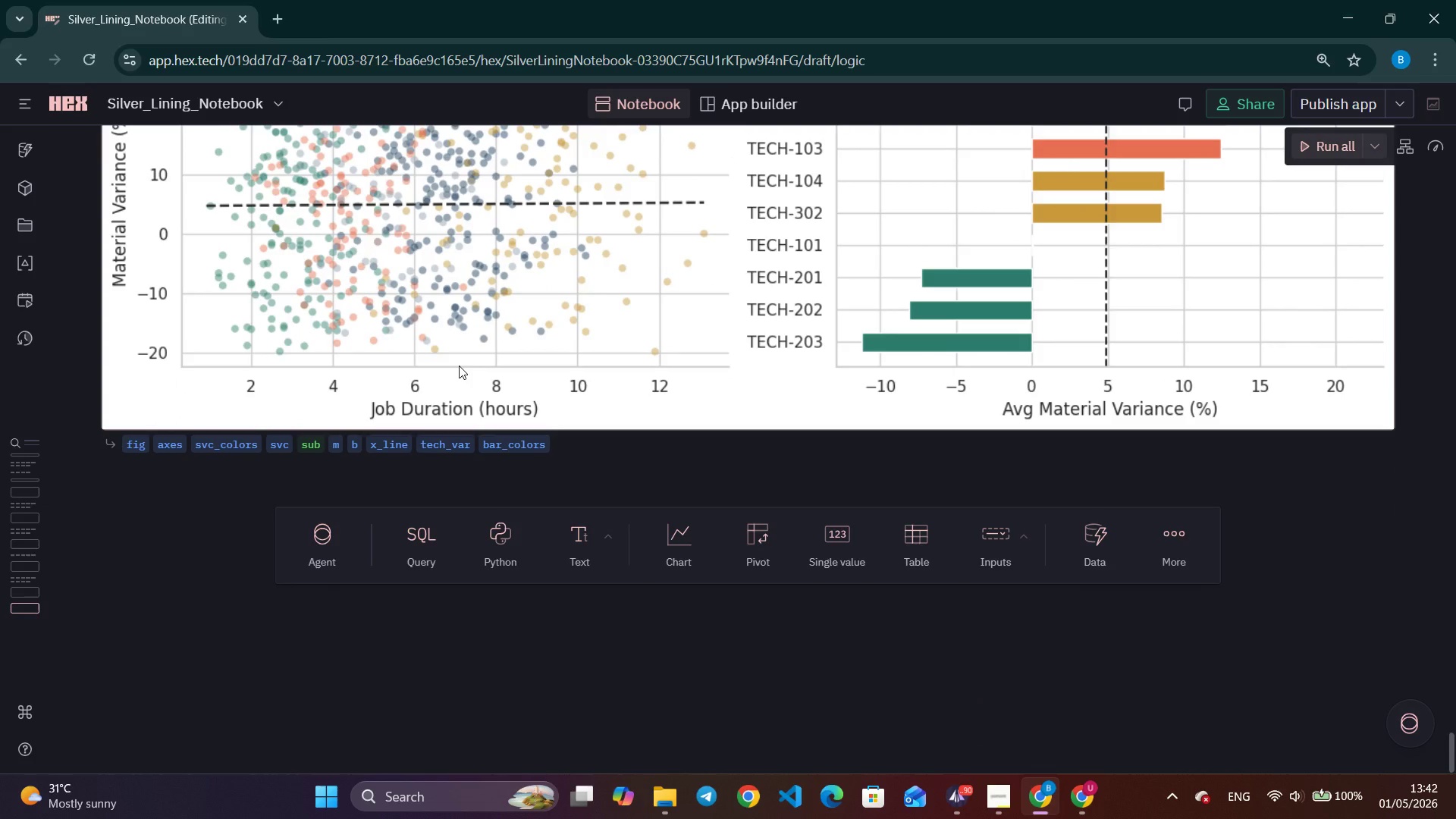 
wait(10.42)
 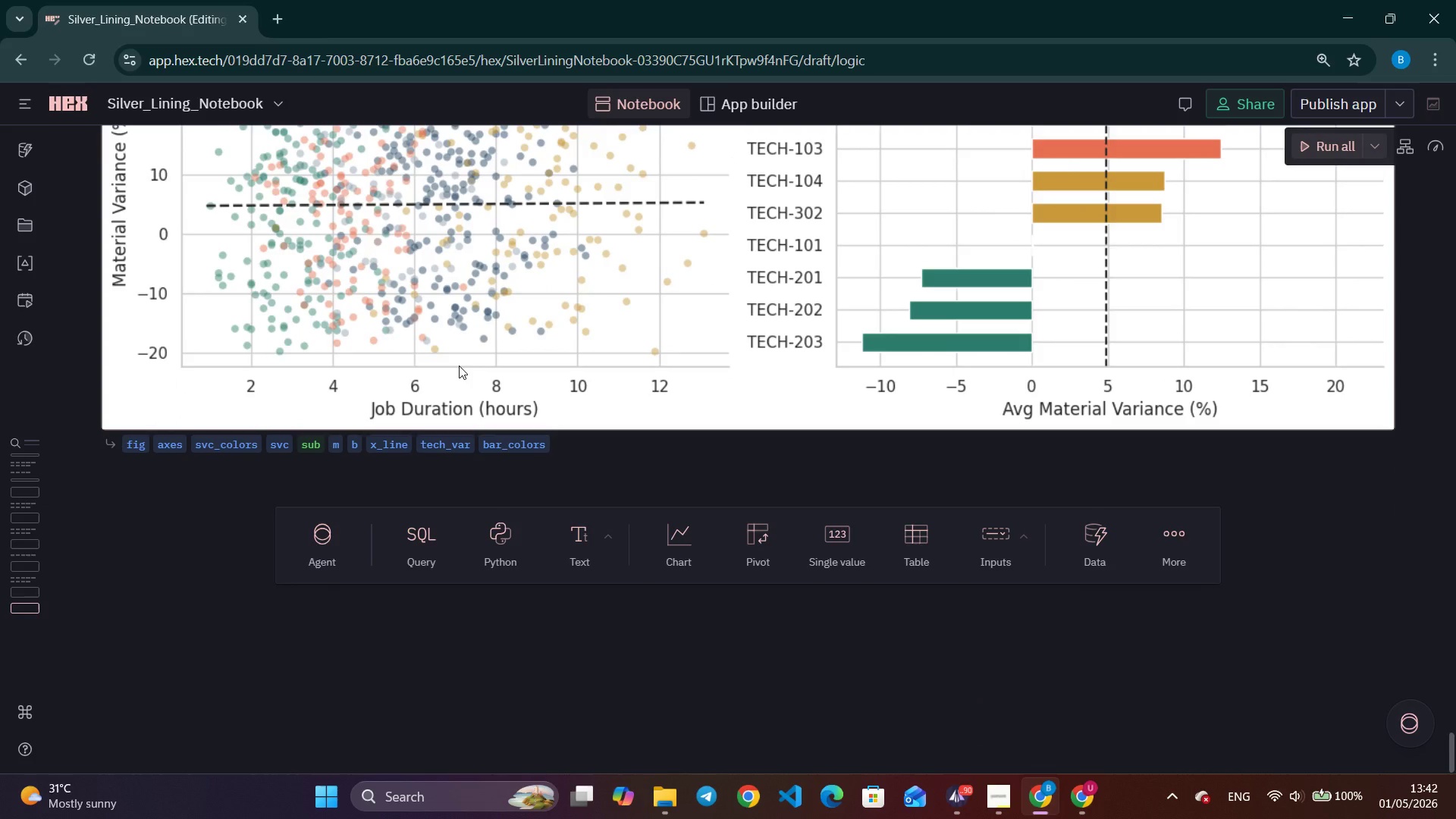 
left_click([482, 538])
 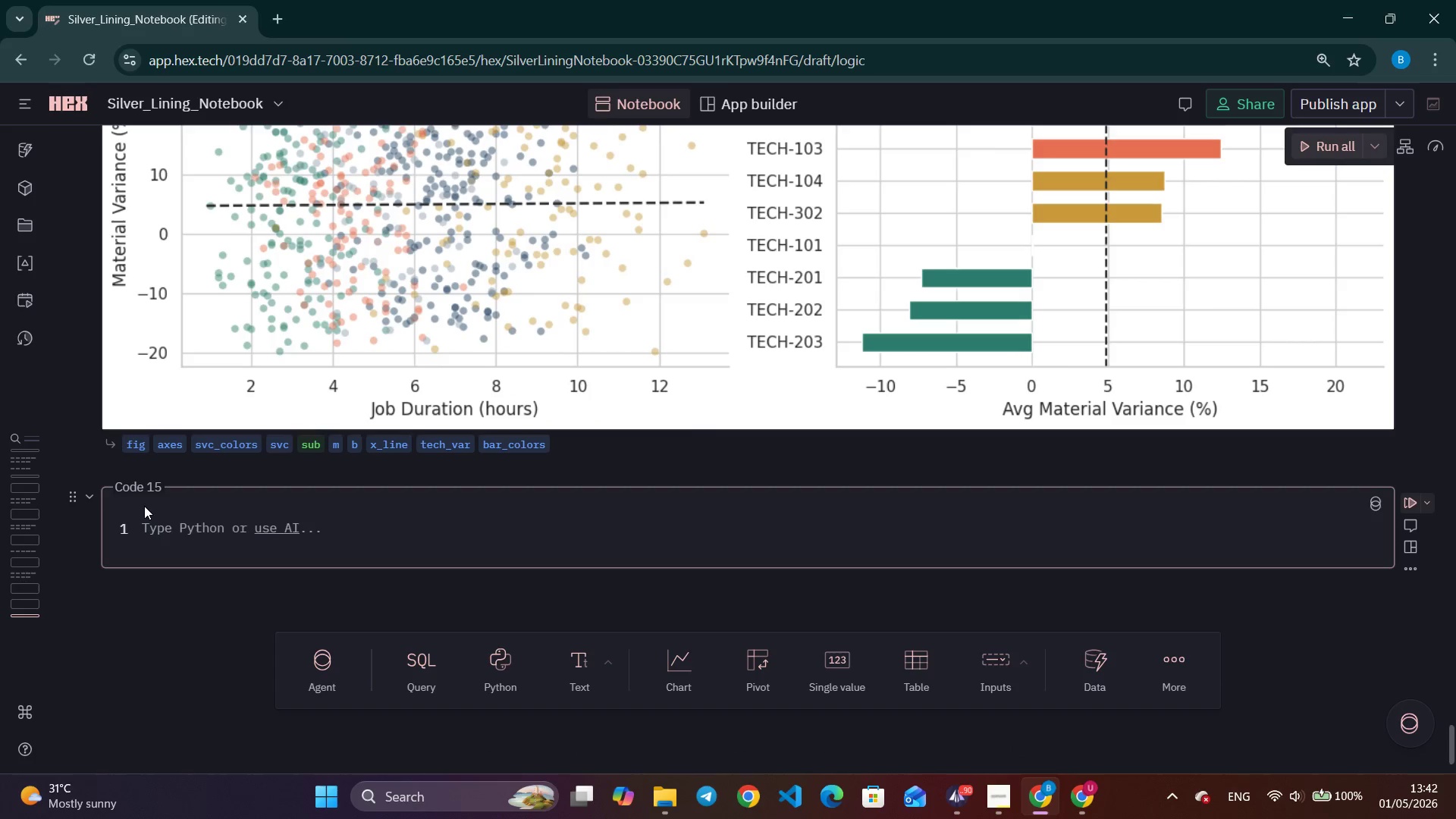 
type(# Chart 2 - Bay throughput by service type)
 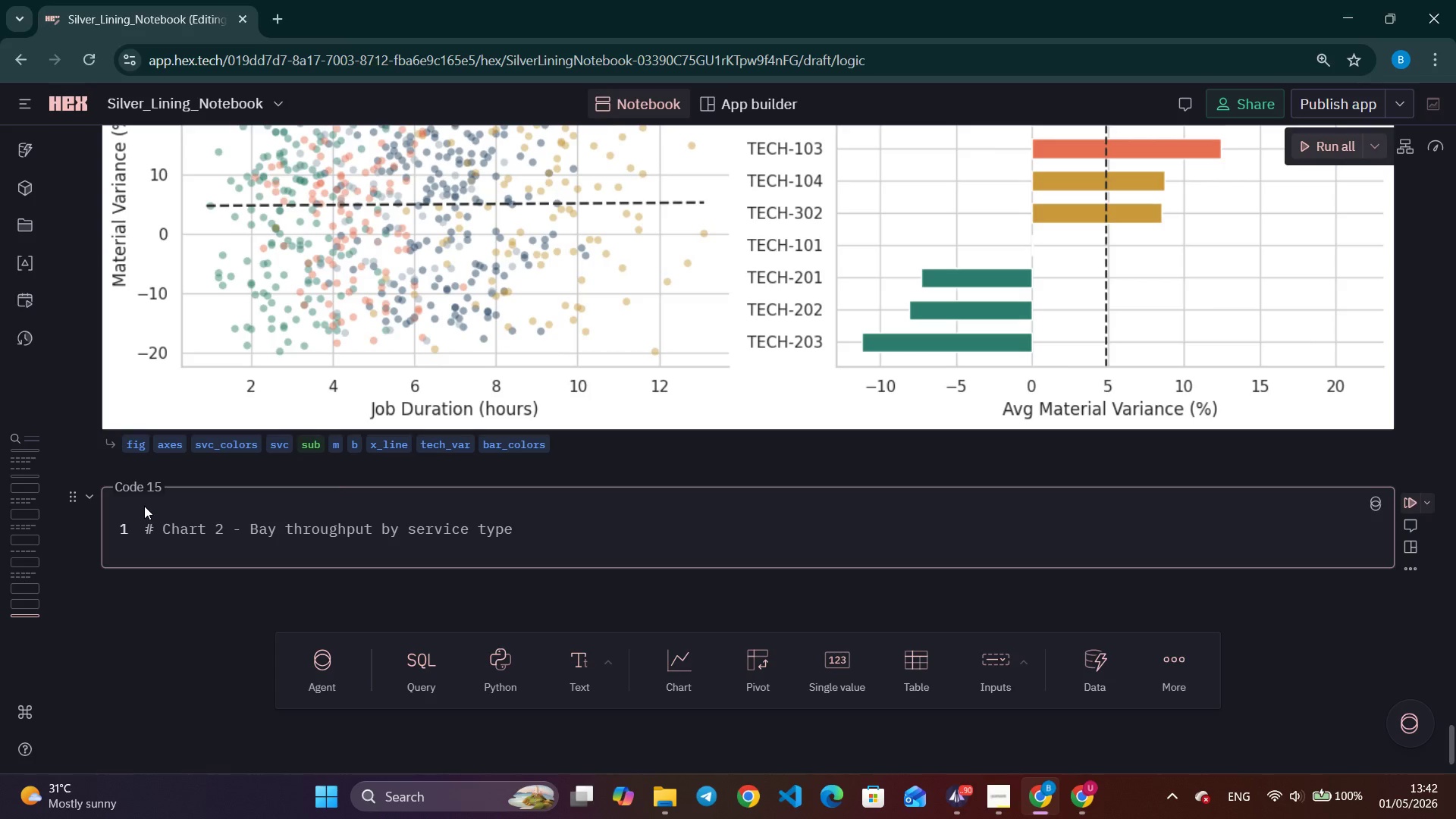 
key(Enter)
 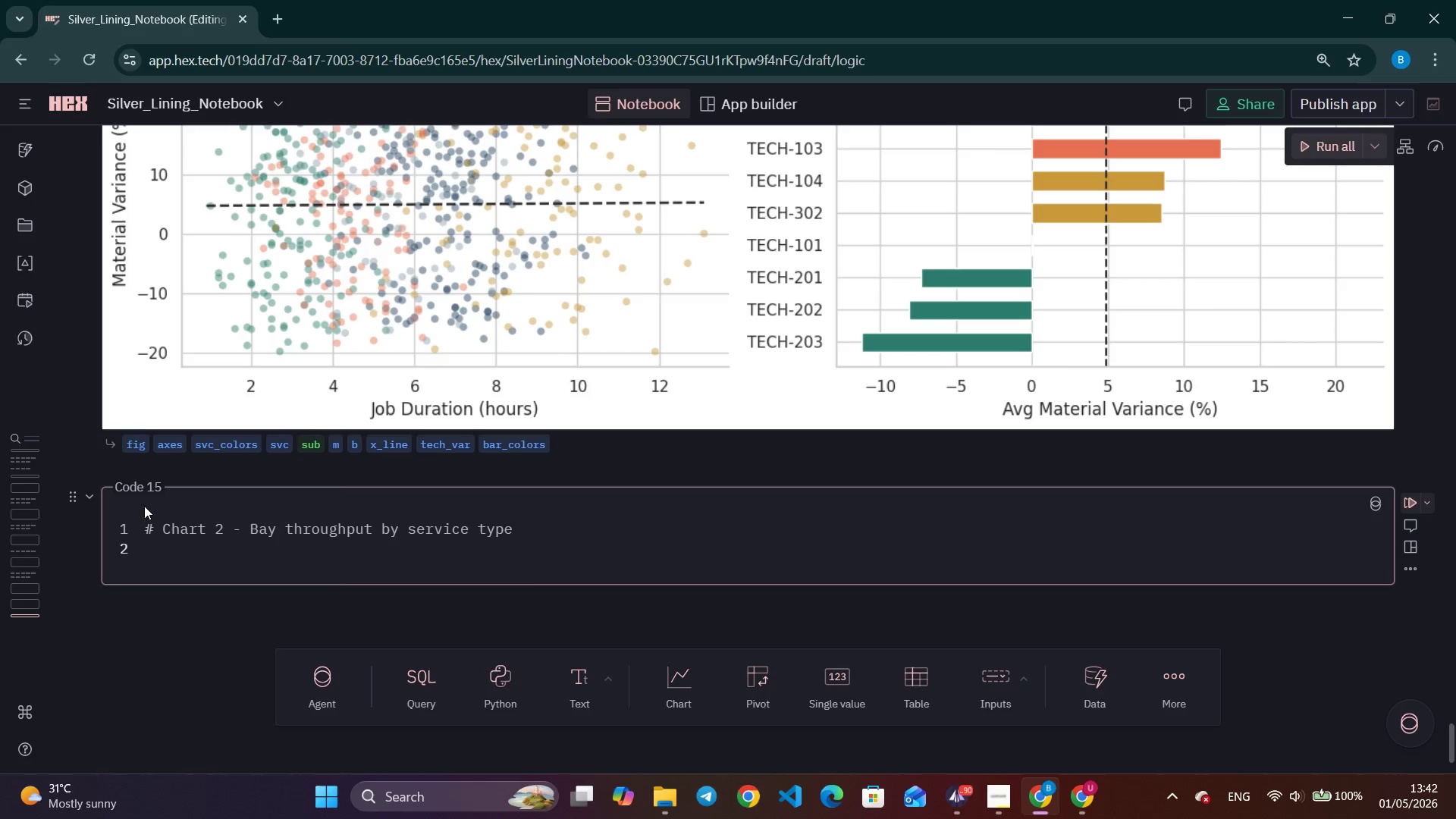 
type(throughput = df.groupby ([[)
key(Backspace)
type('Ba)
 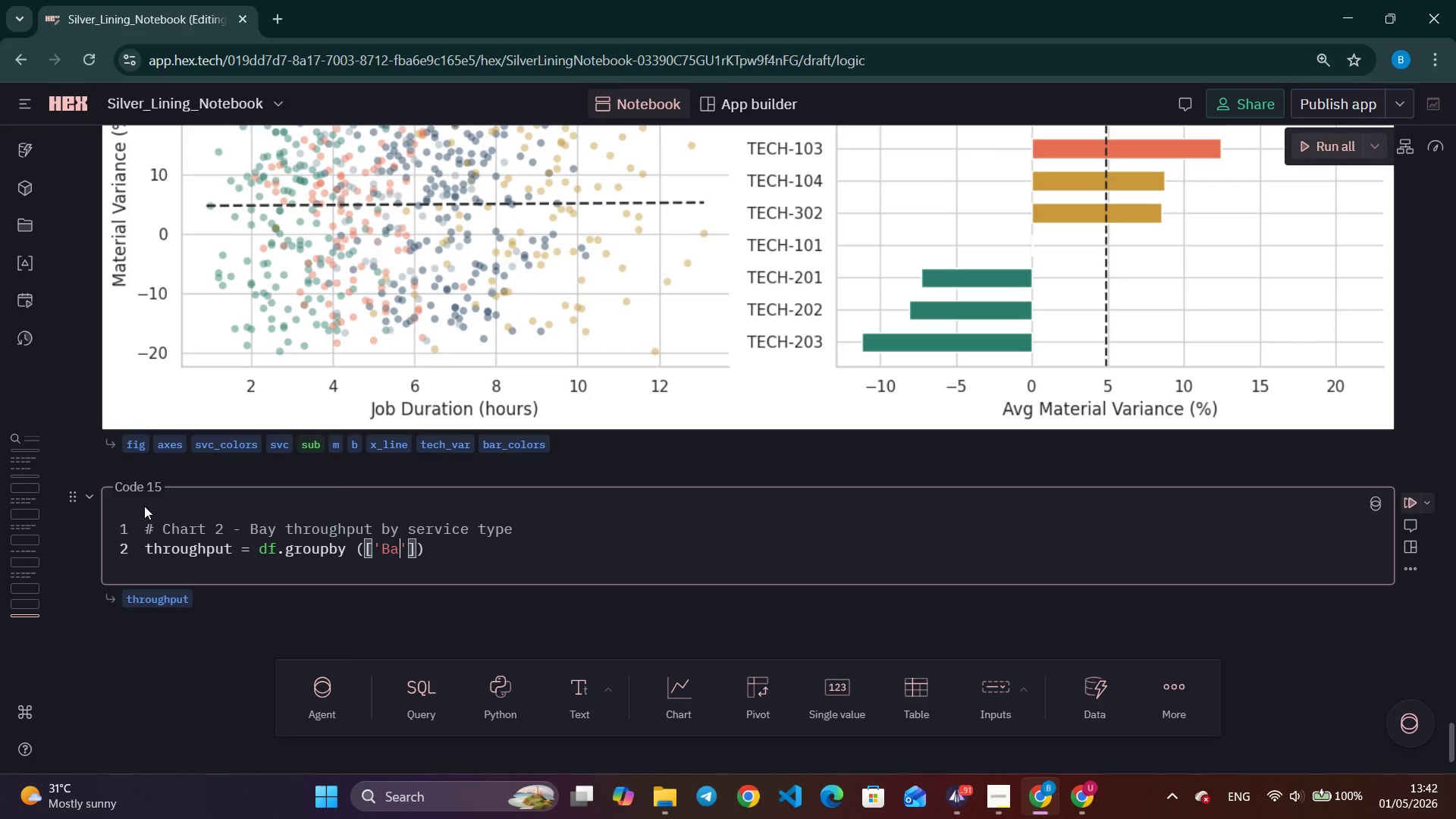 
key(Space)
 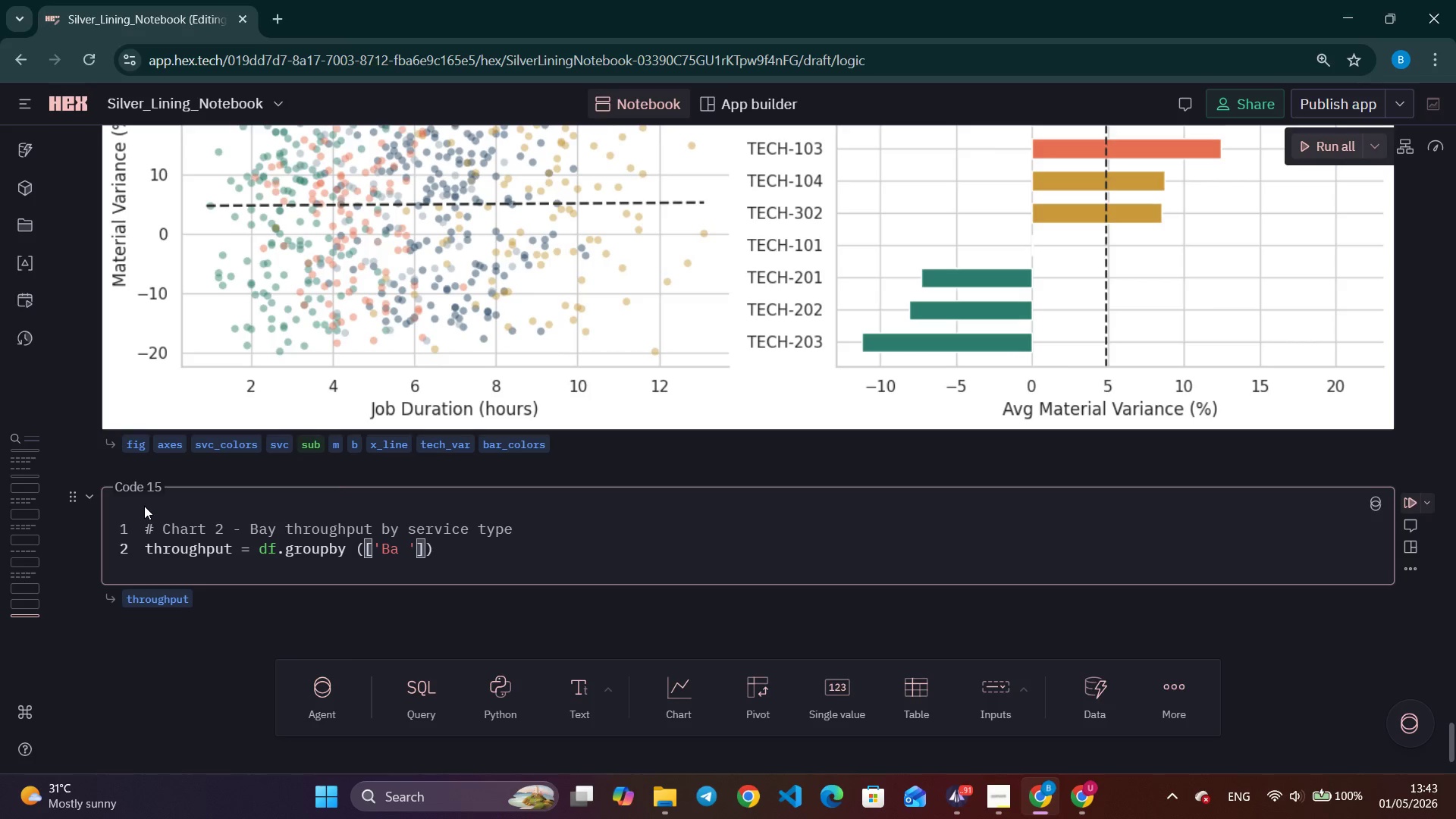 
wait(70.66)
 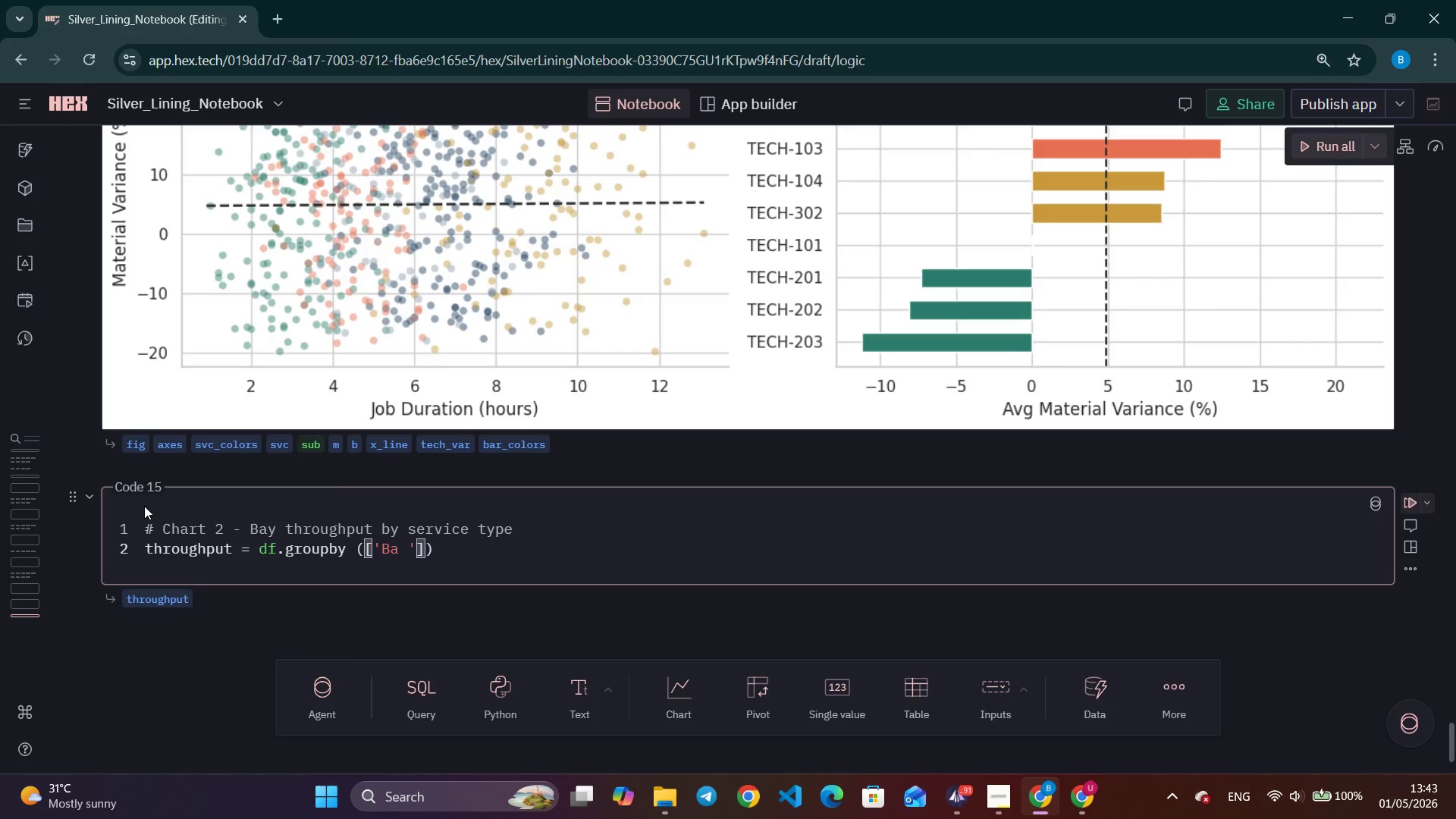 
left_click([912, 511])
 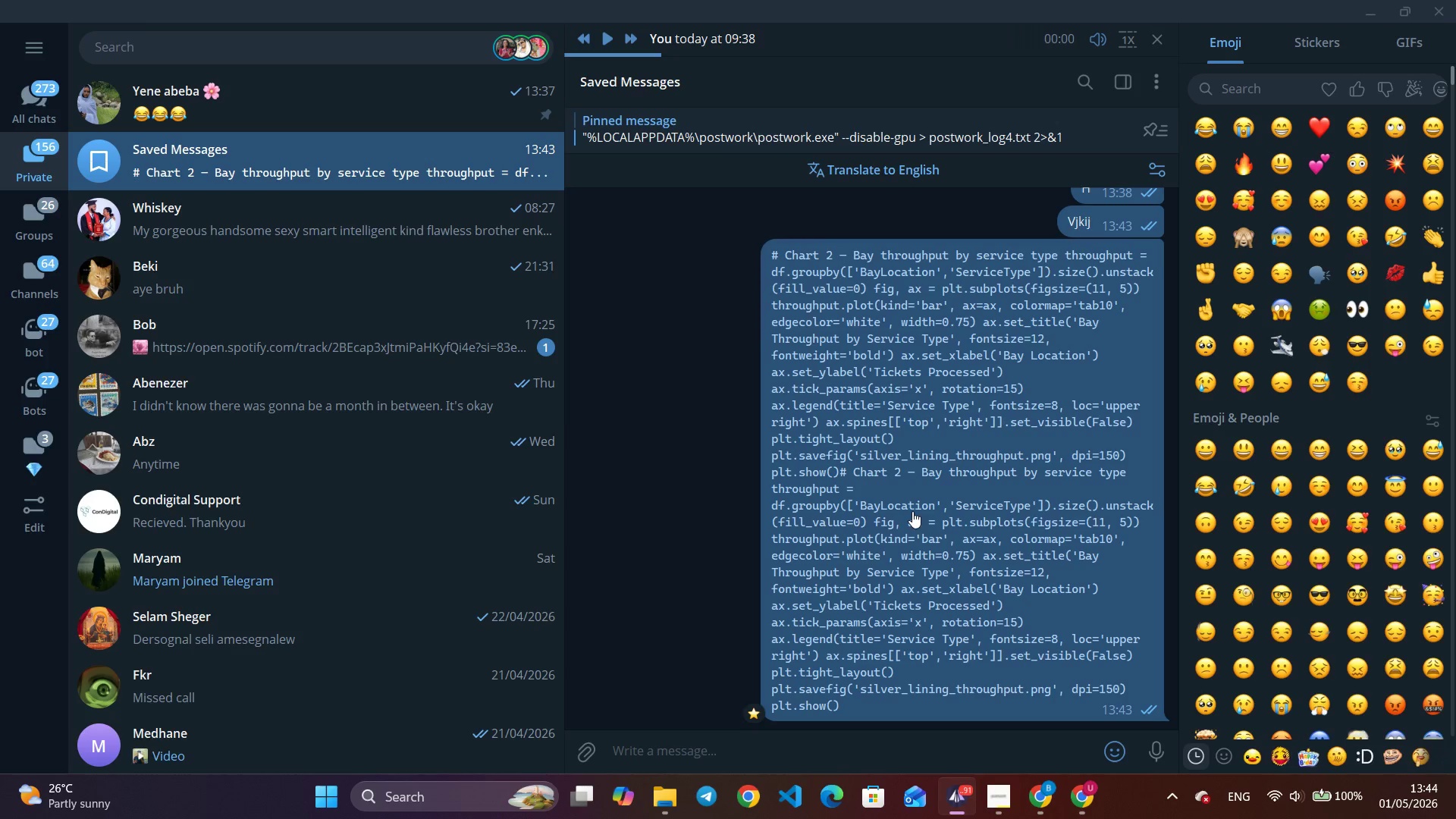 
wait(18.2)
 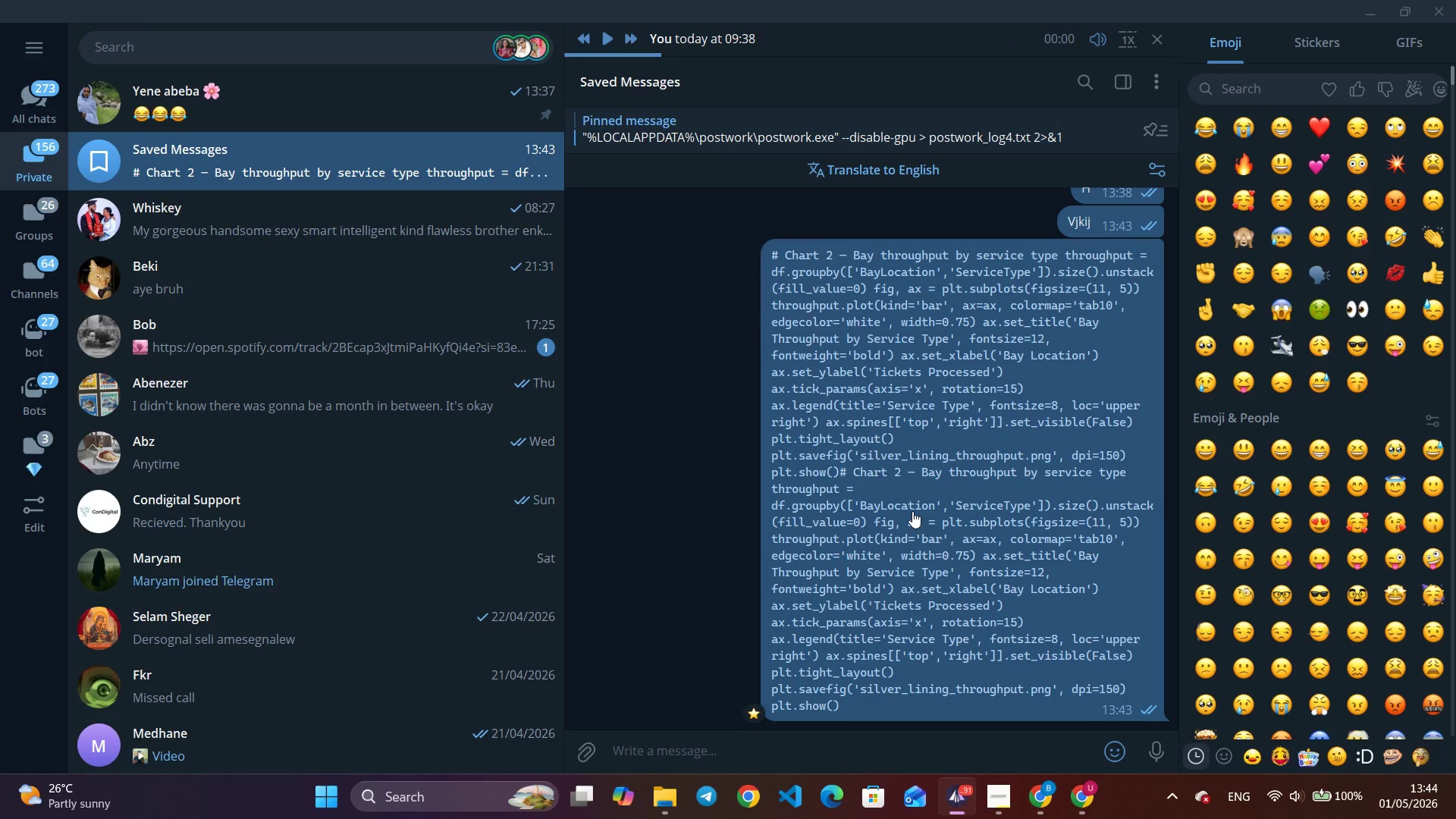 
left_click([1045, 802])
 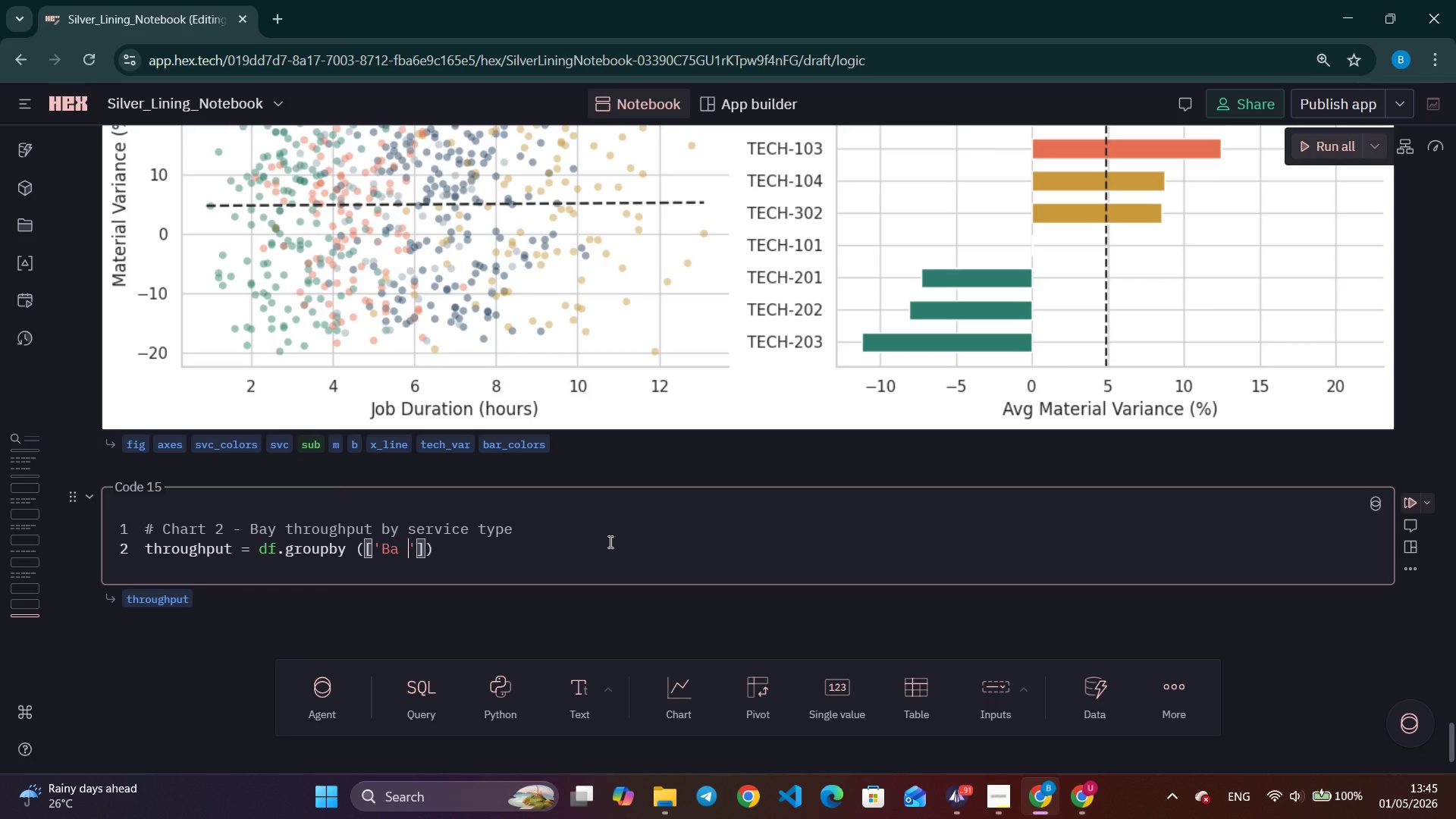 
wait(91.38)
 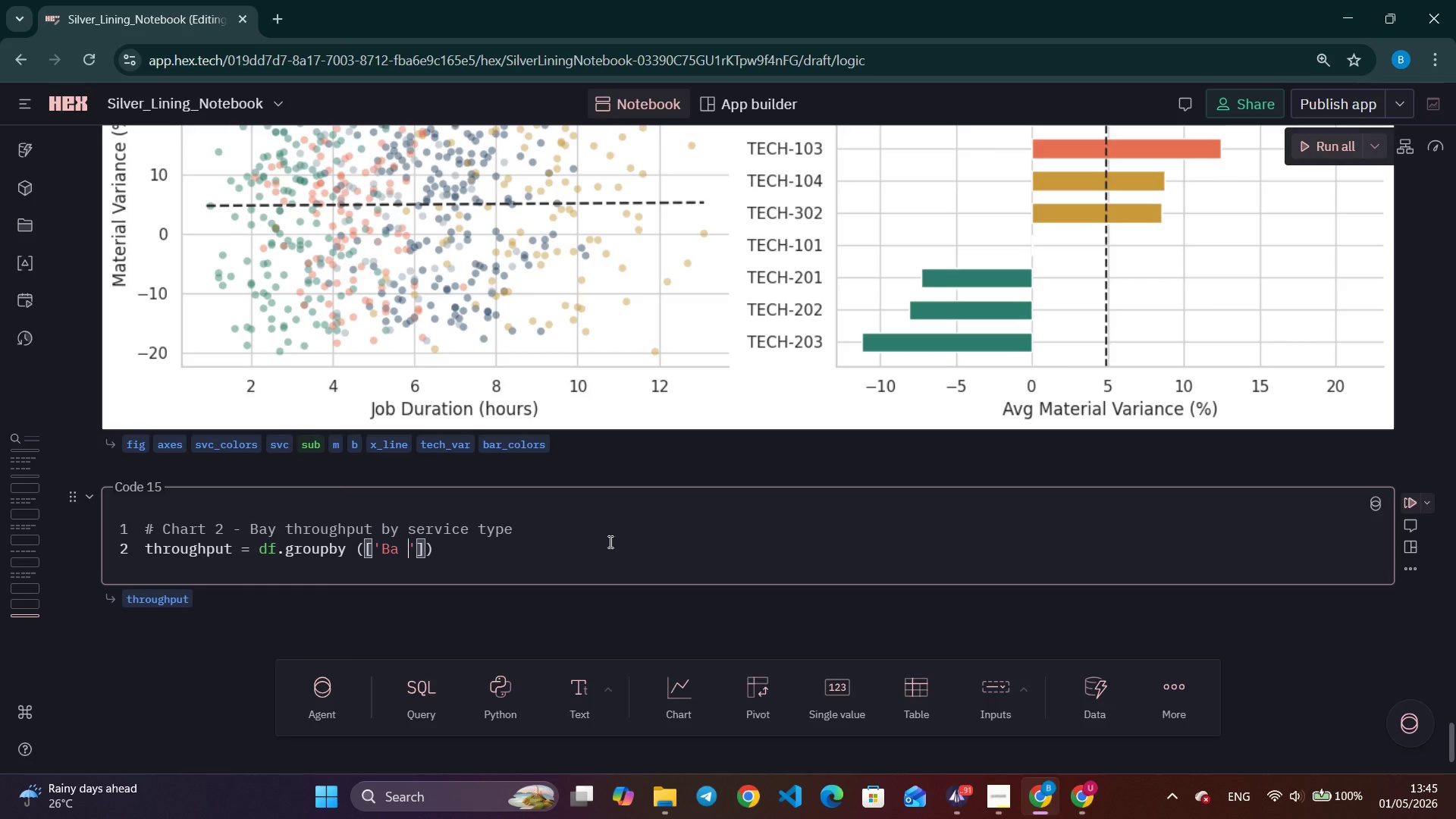 
key(Backspace)
 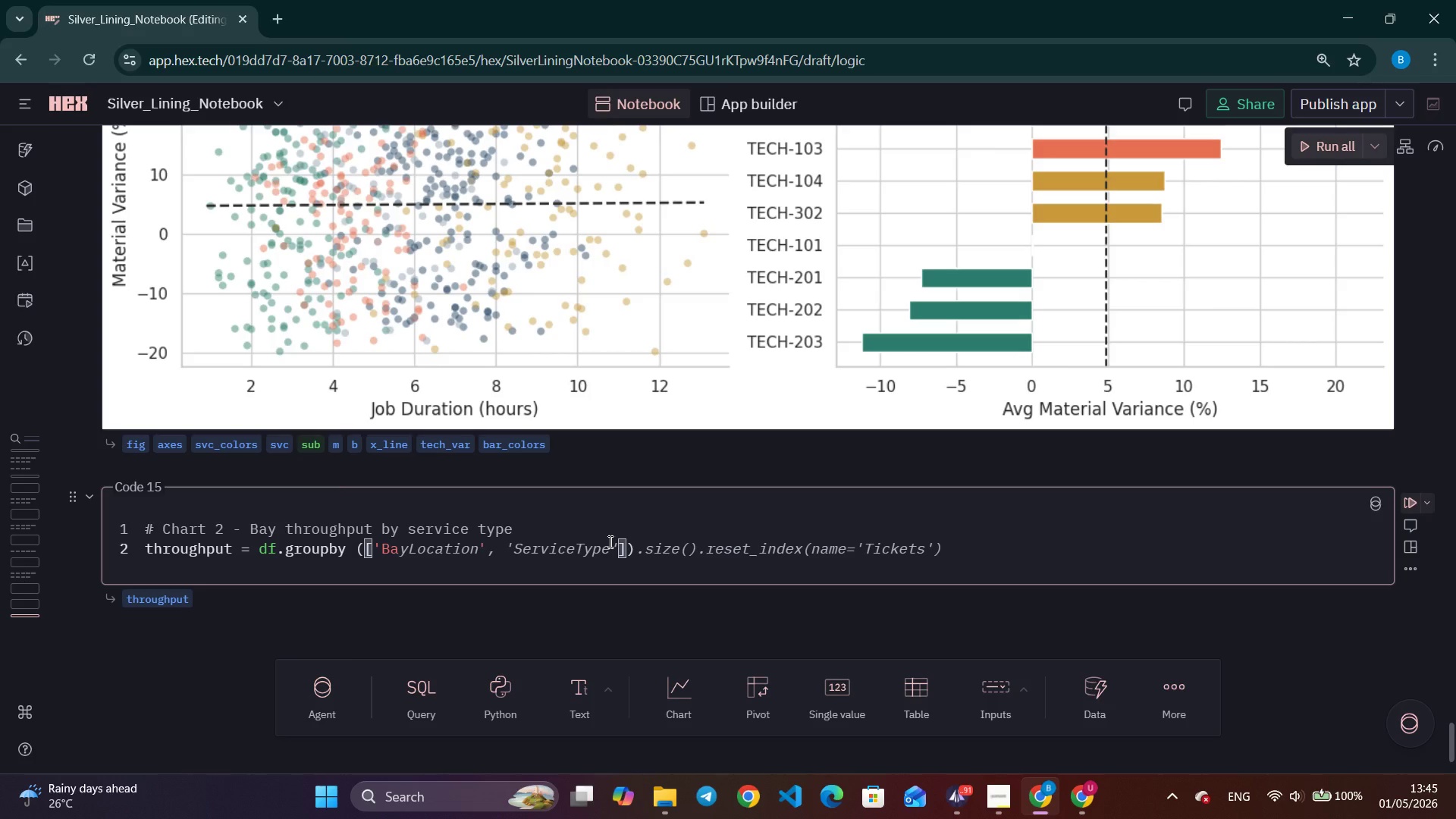 
key(Y)
 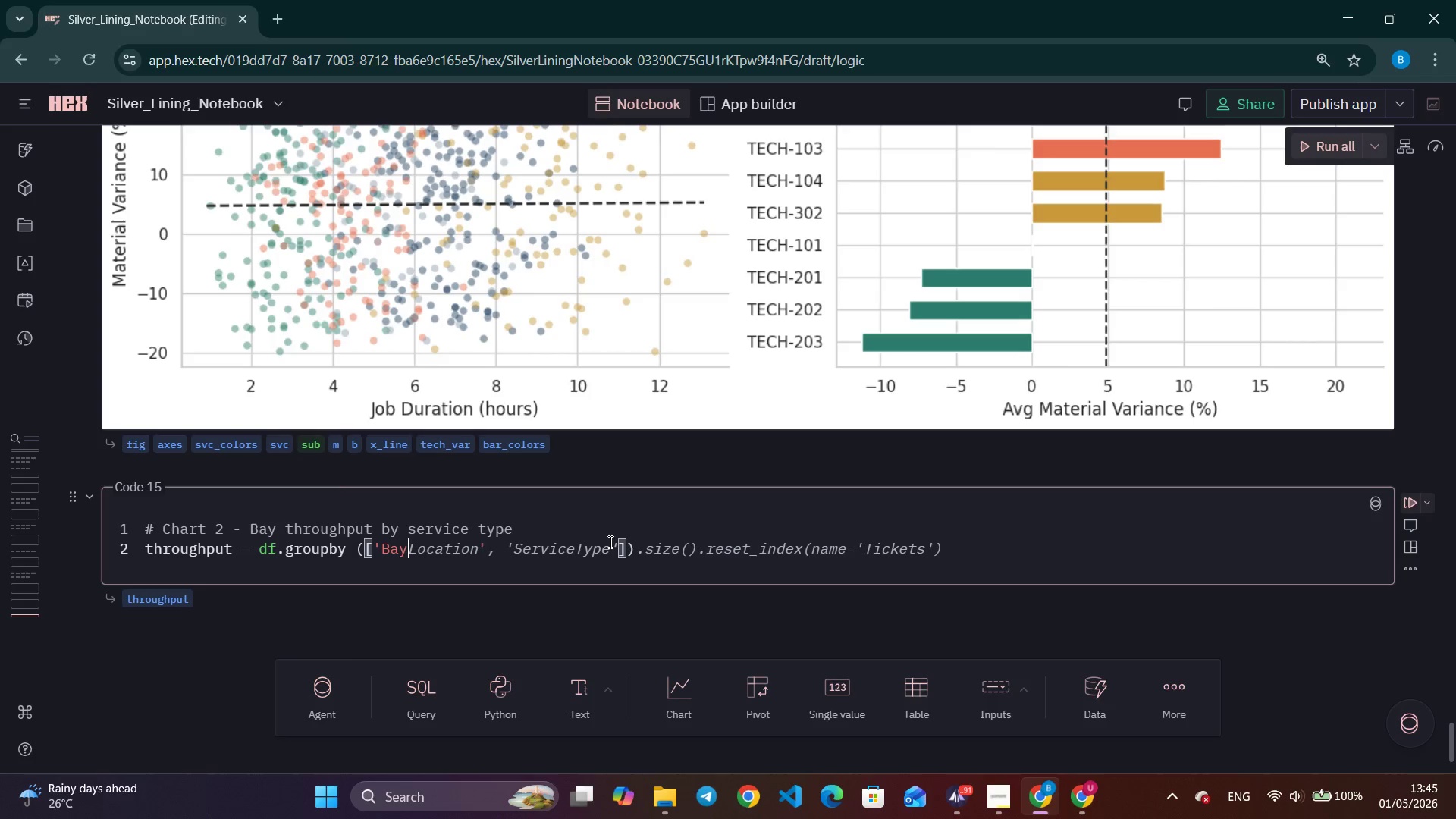 
key(Control+ArrowRight)
 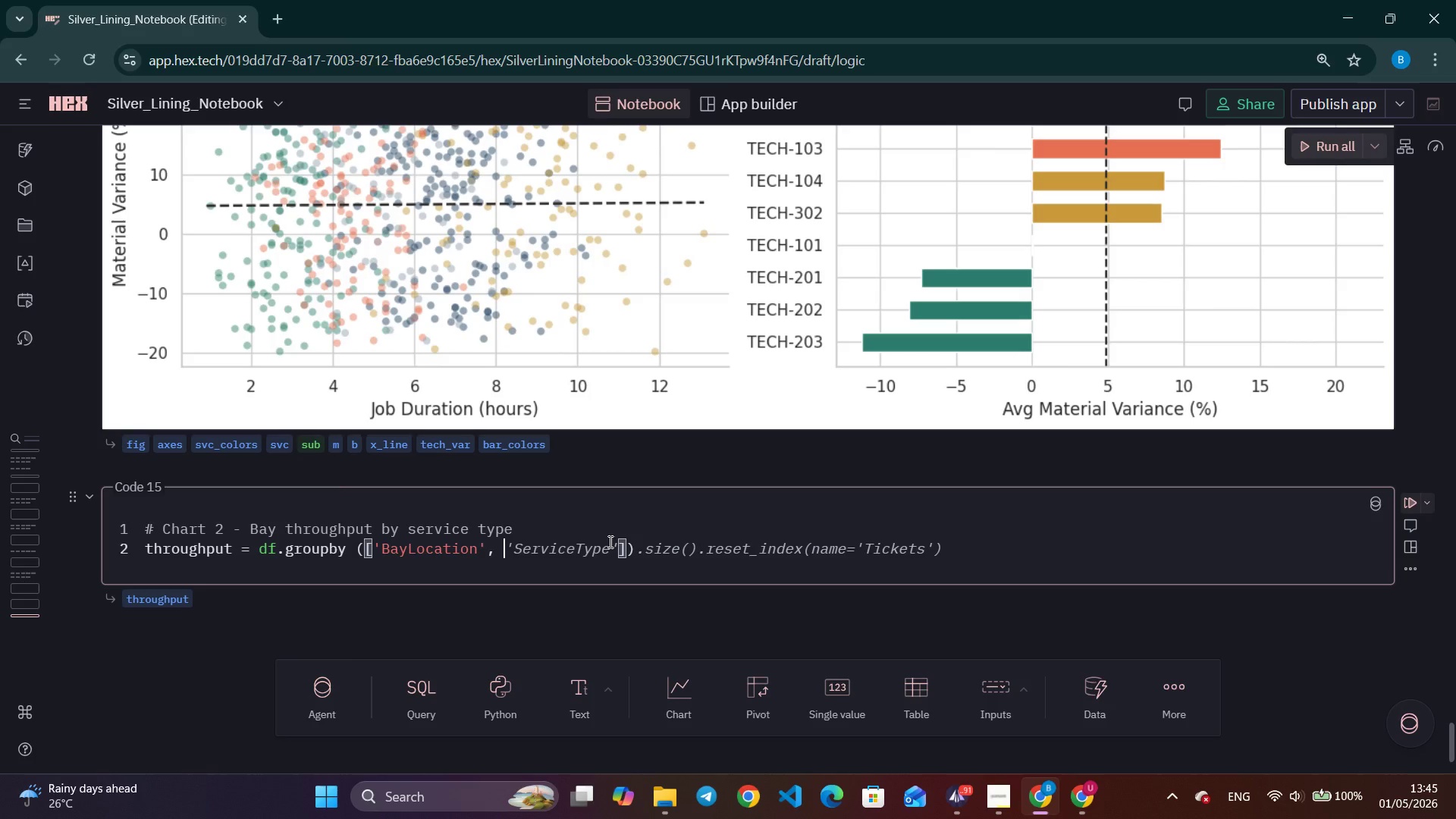 
key(Control+ArrowRight)
 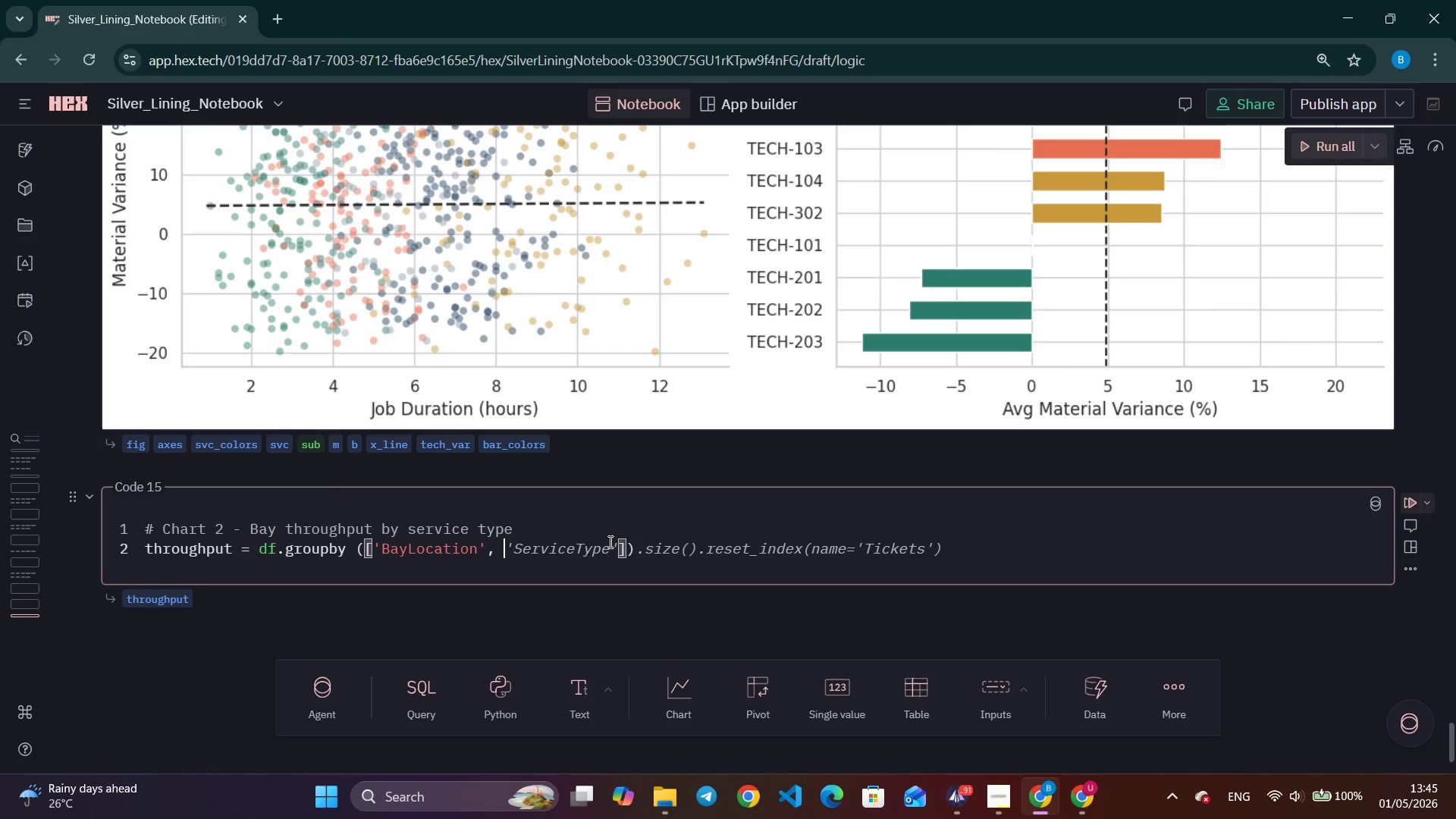 
key(Control+ArrowRight)
 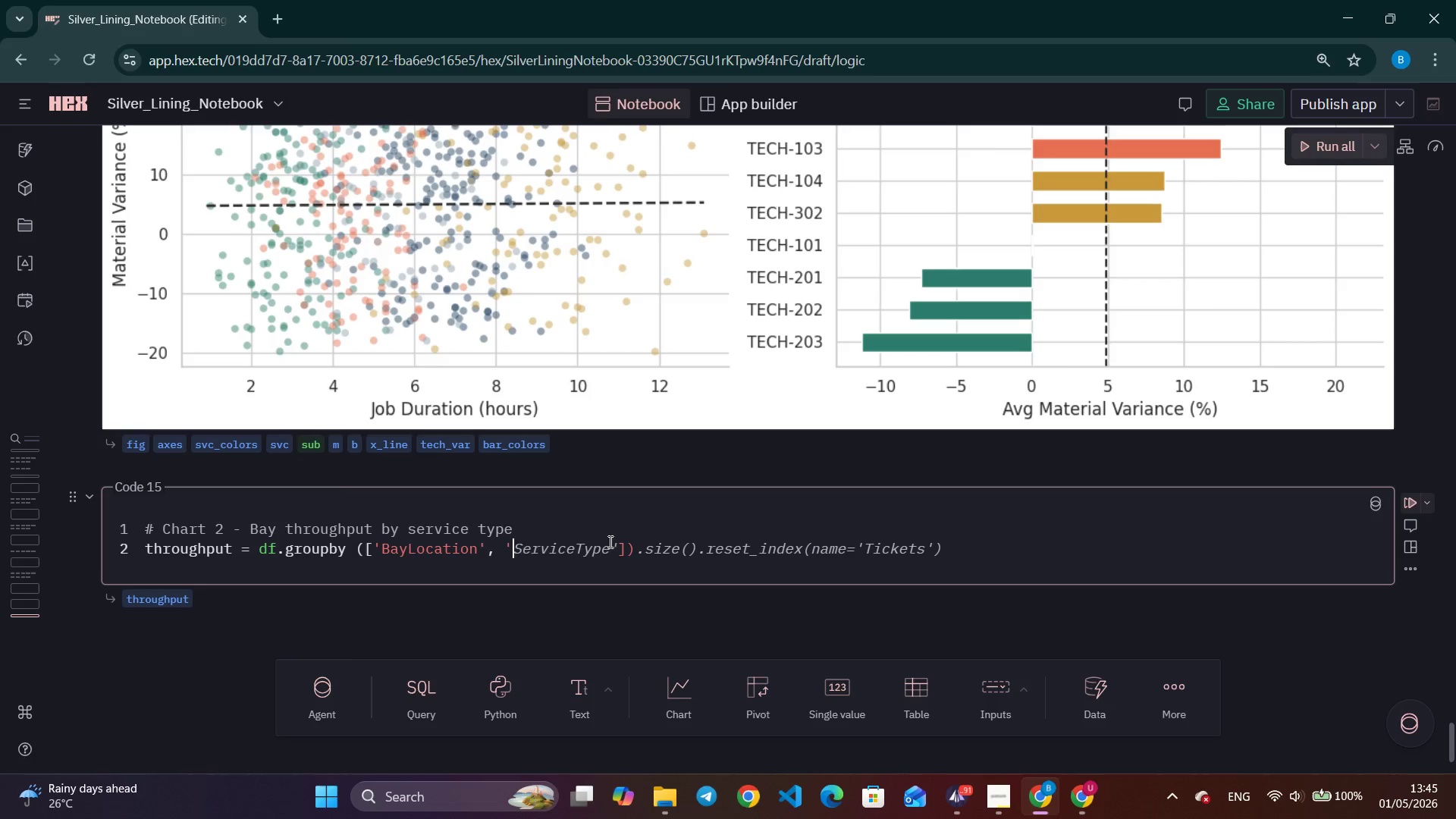 
key(Control+ArrowRight)
 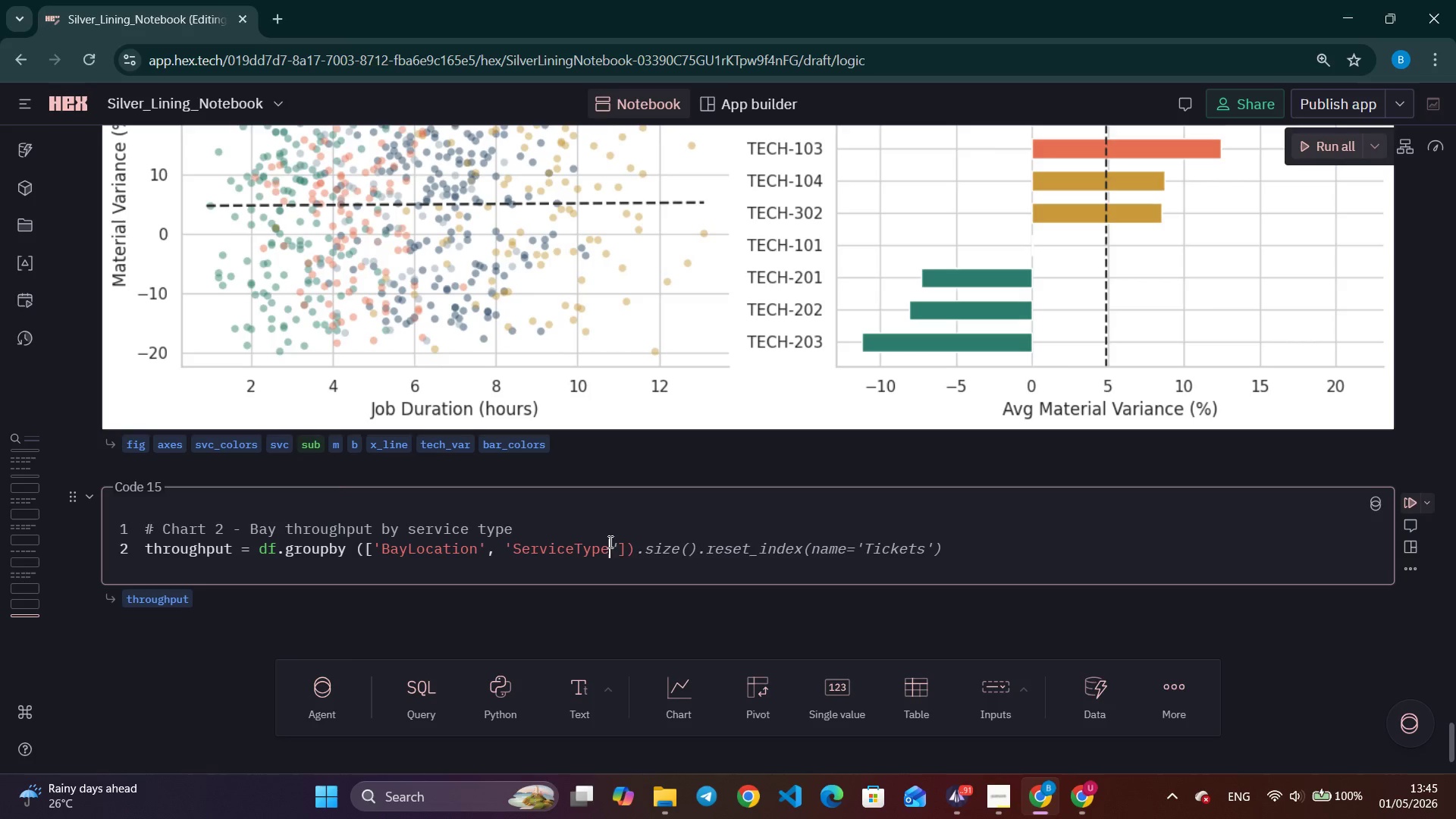 
key(Control+ArrowRight)
 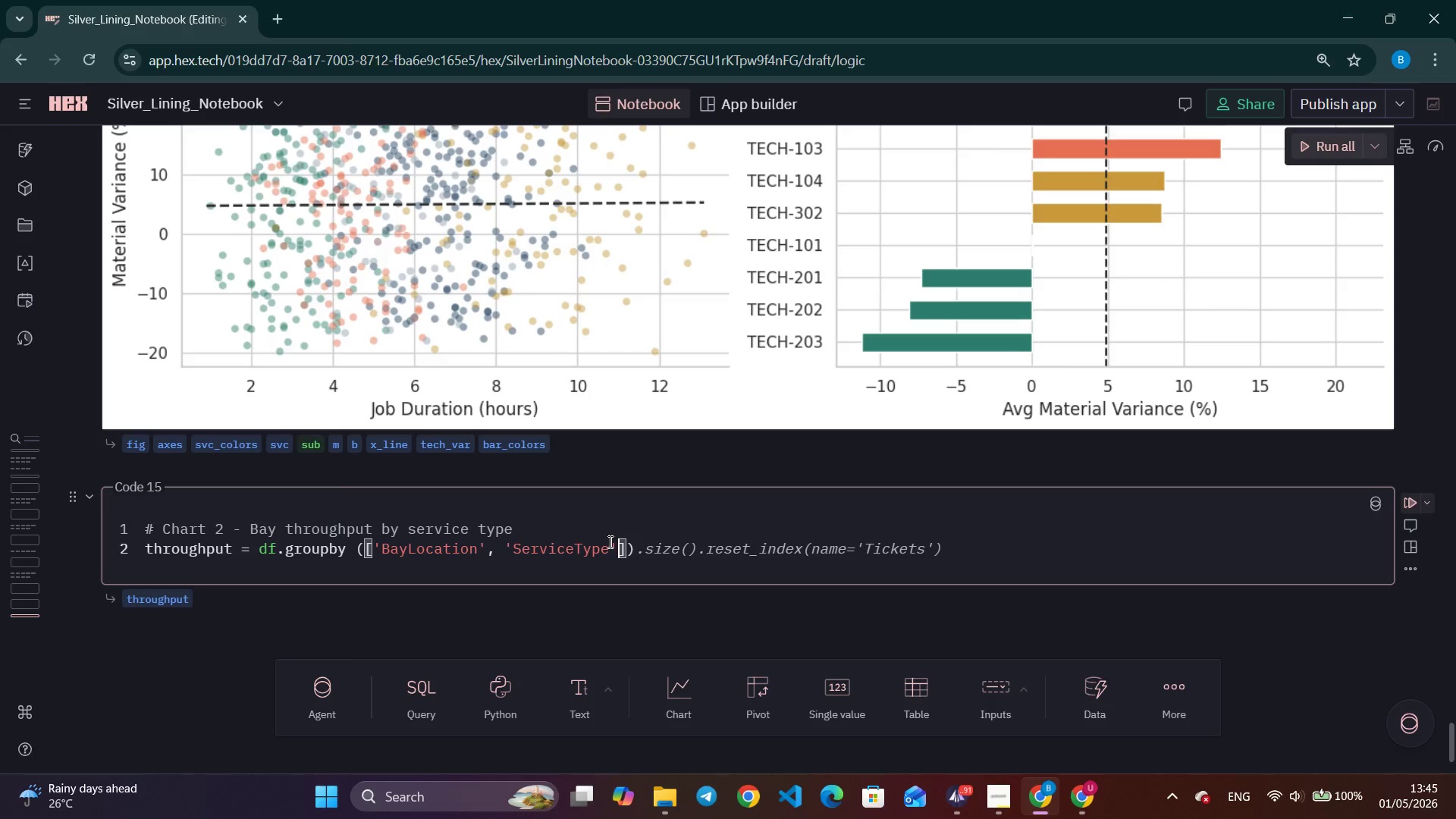 
key(Control+ArrowRight)
 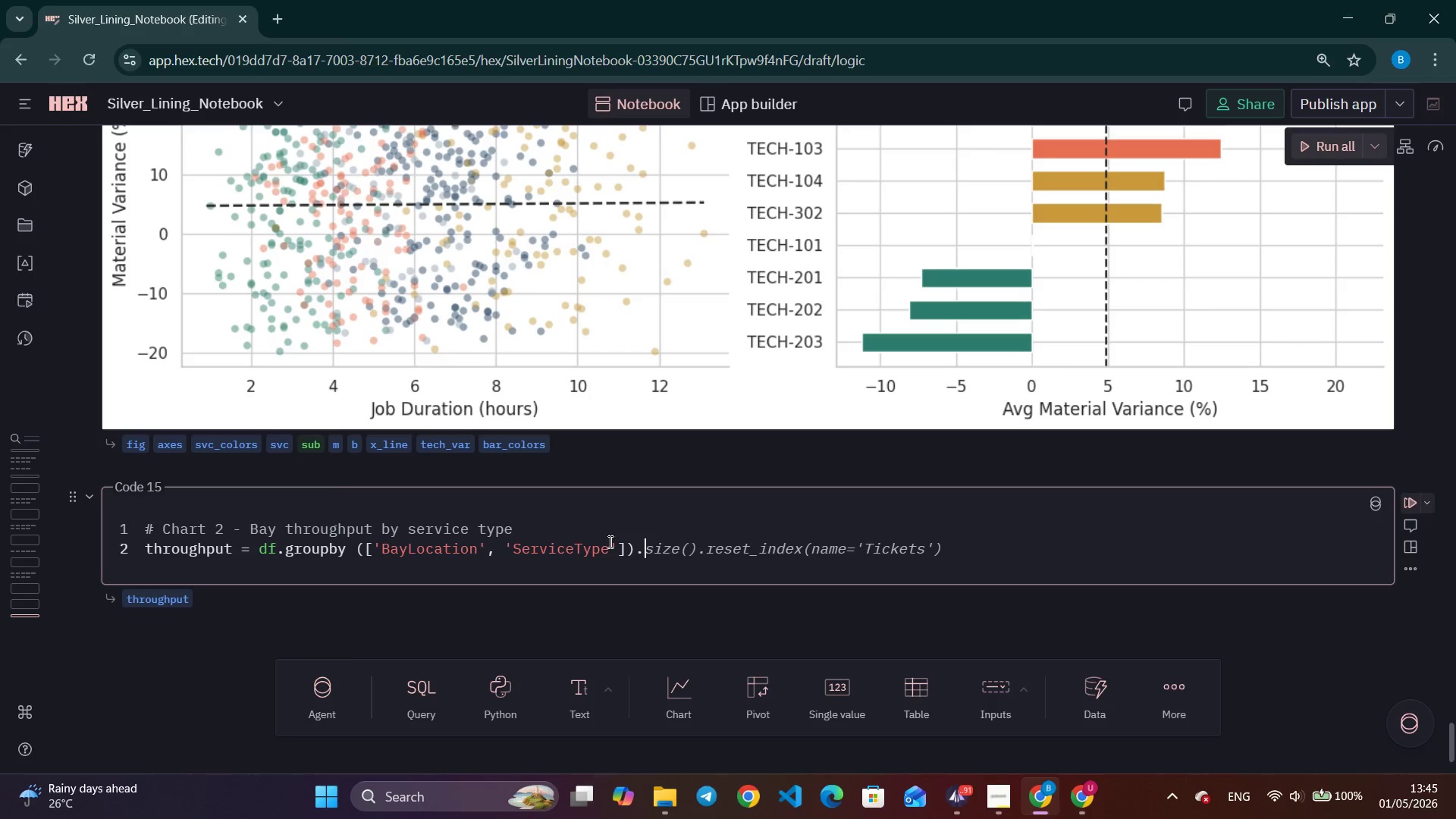 
key(Control+ArrowRight)
 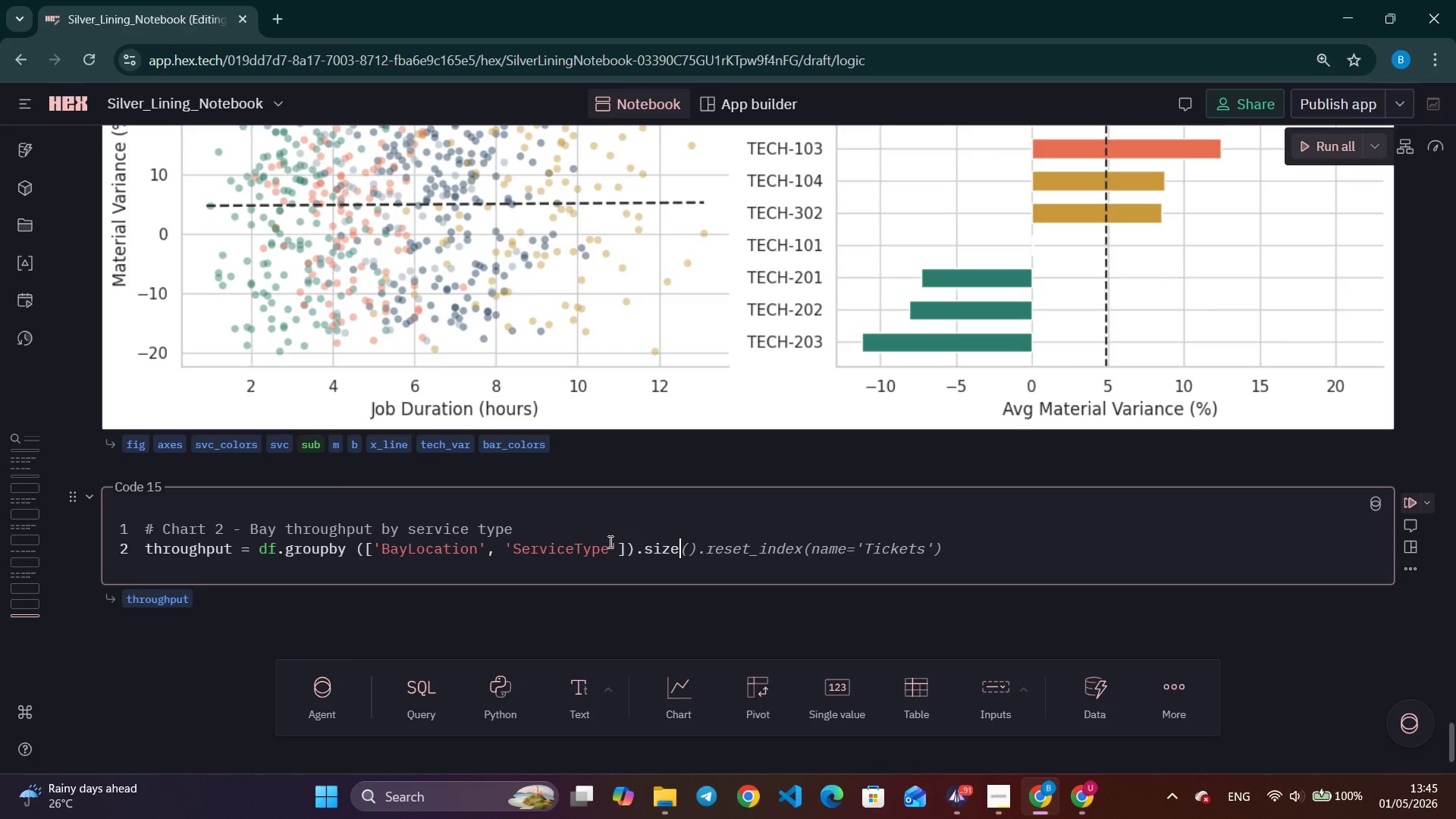 
key(Control+ArrowRight)
 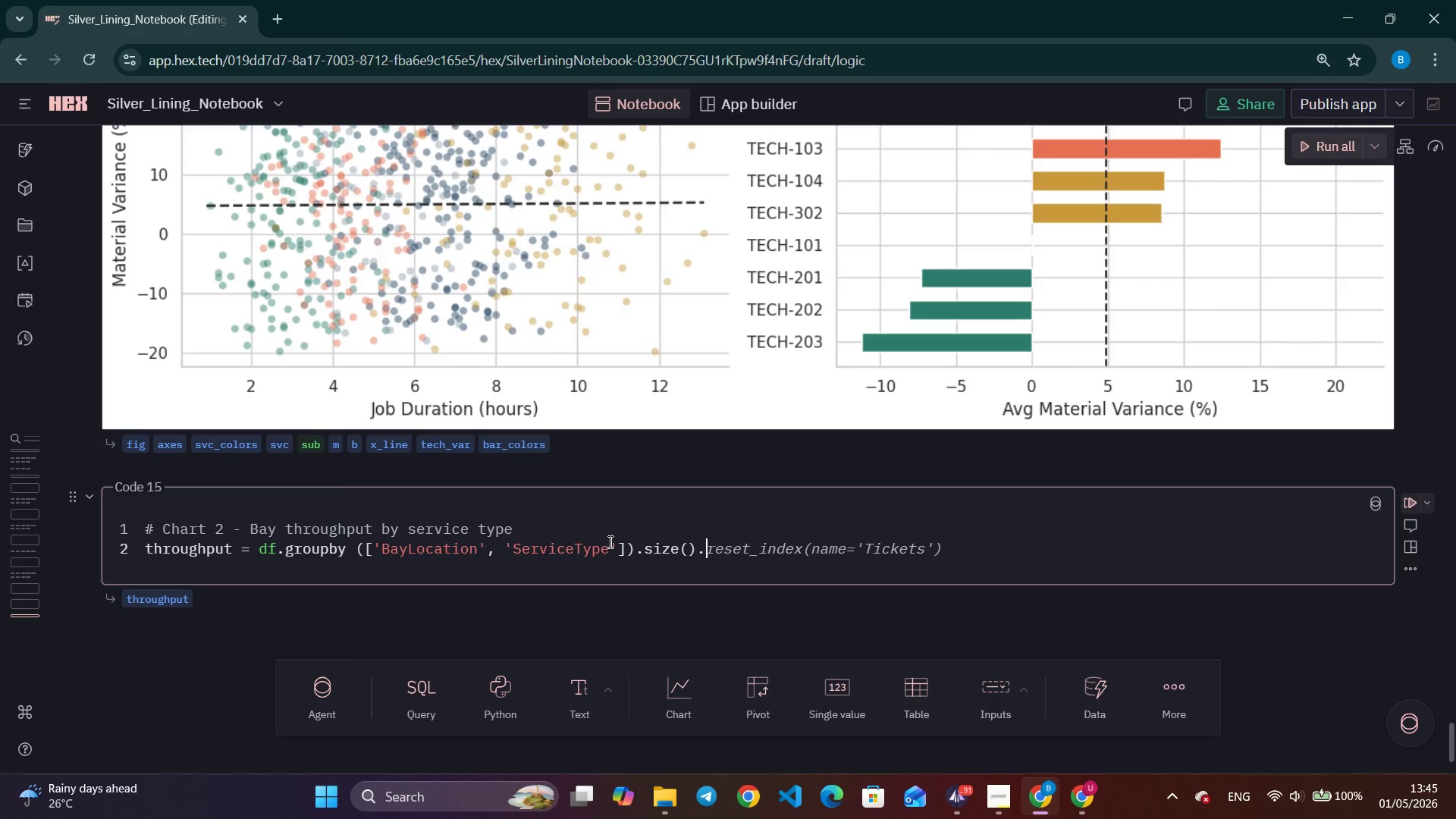 
type(unstack(fill)
 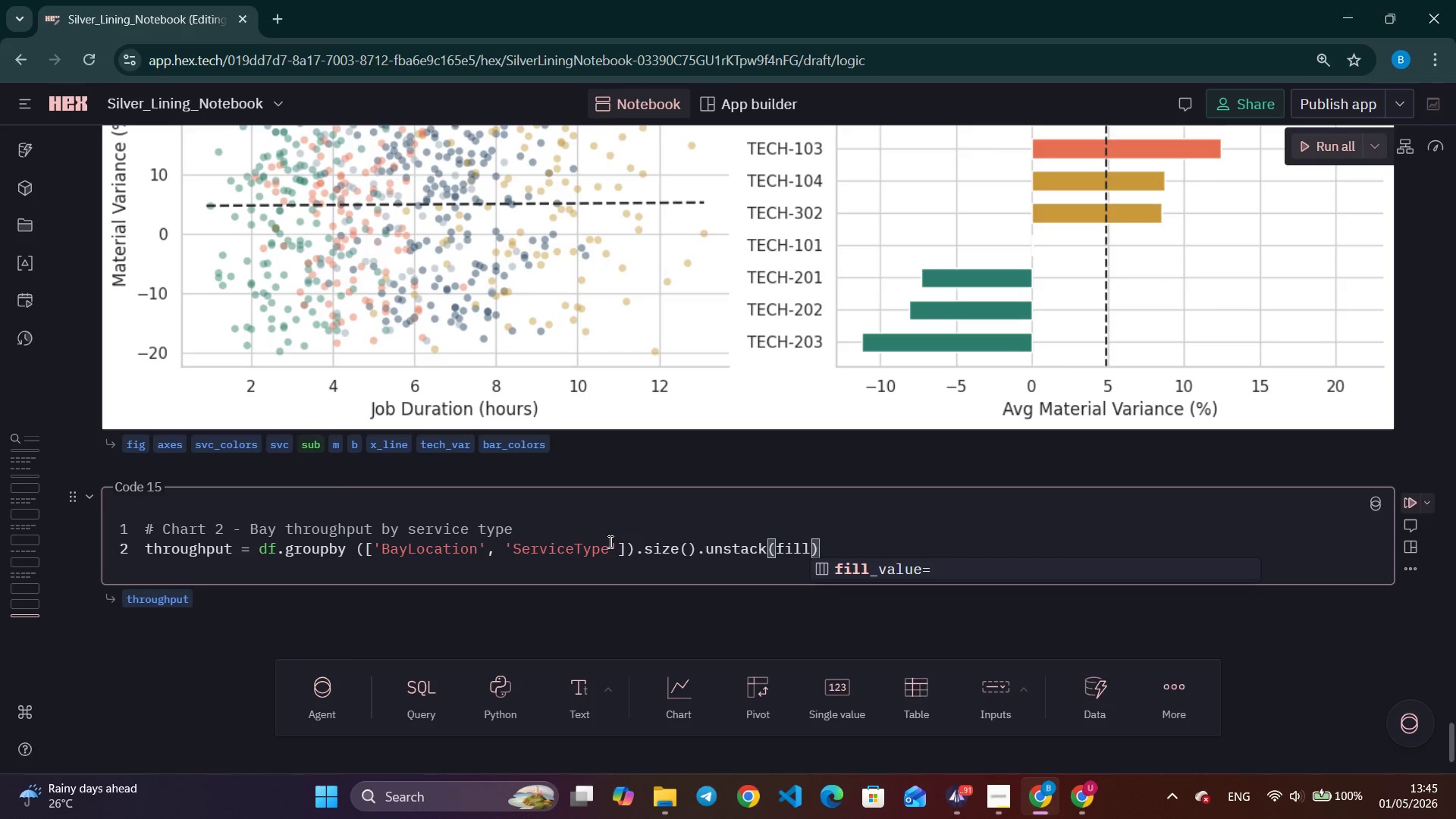 
key(Enter)
 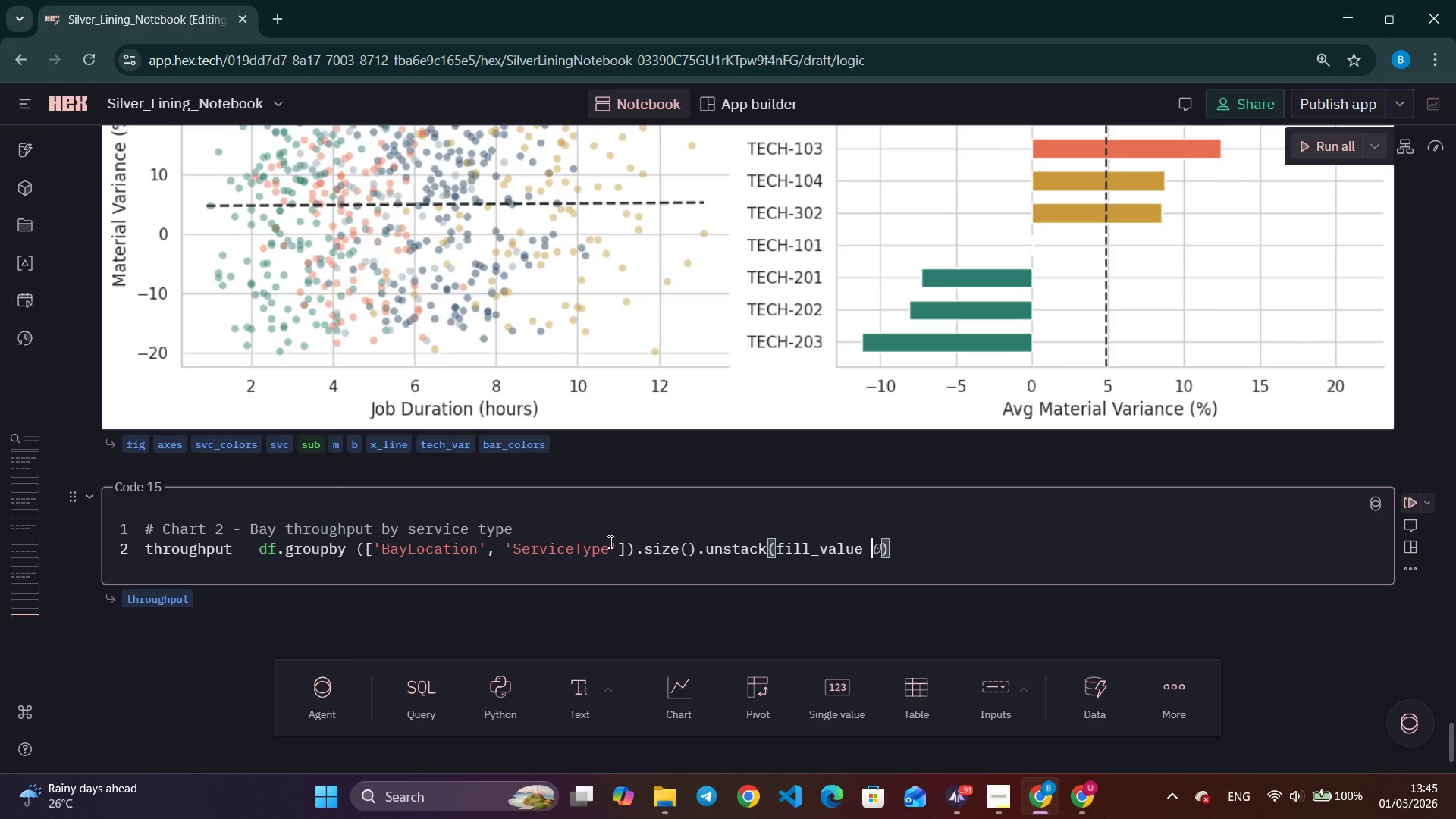 
key(0)
 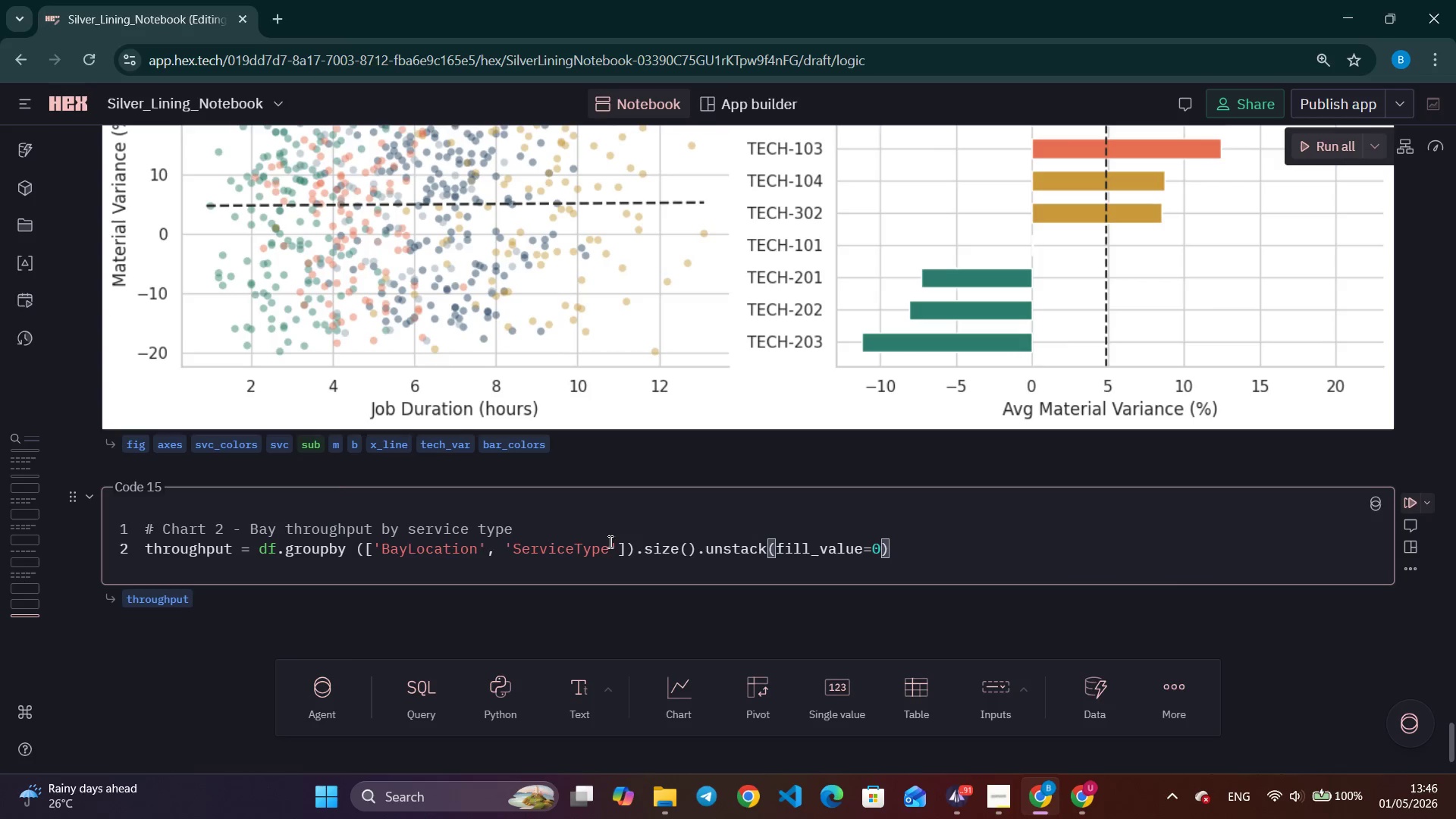 
key(ArrowRight)
 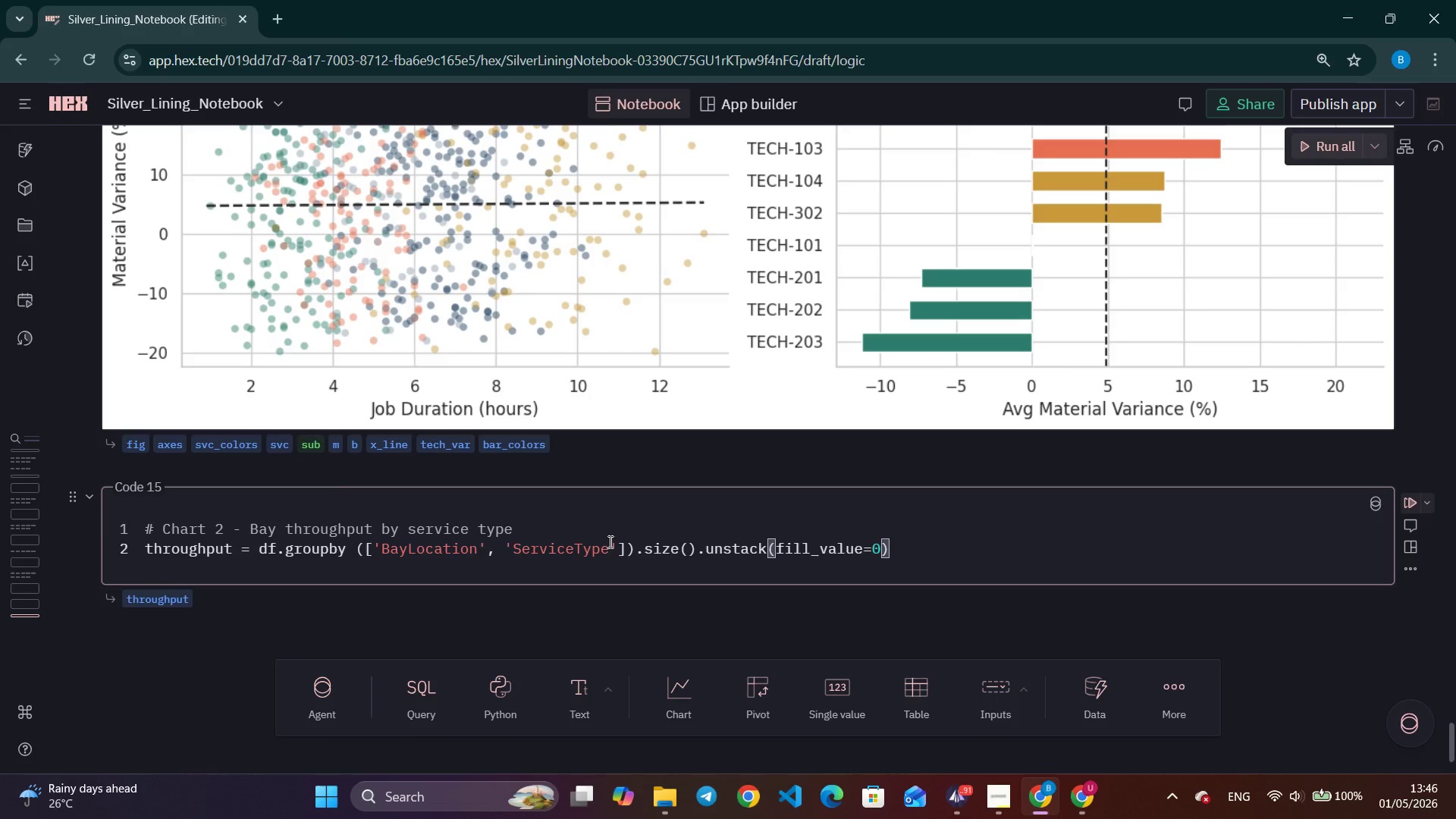 
key(Enter)
 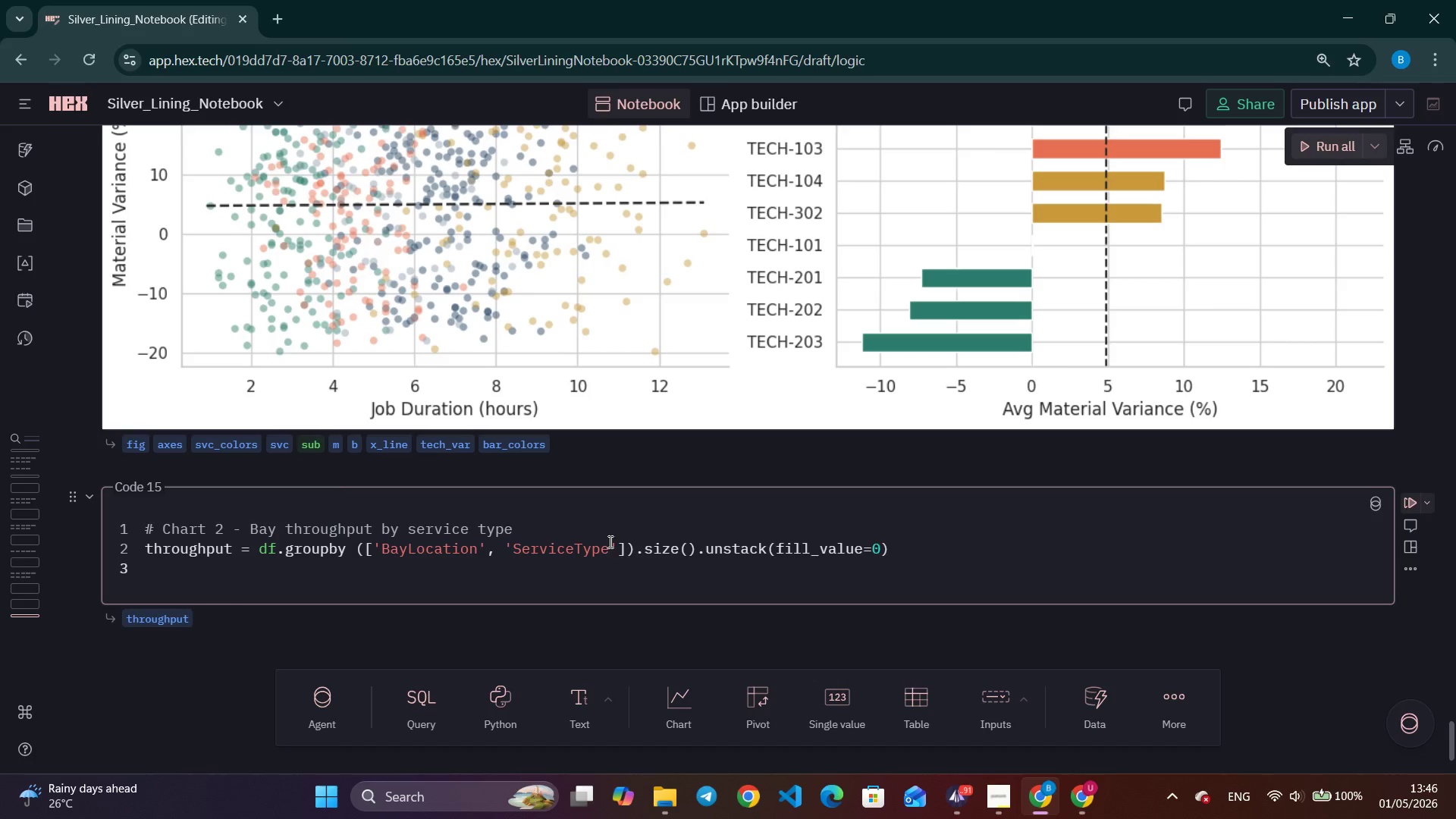 
key(Enter)
 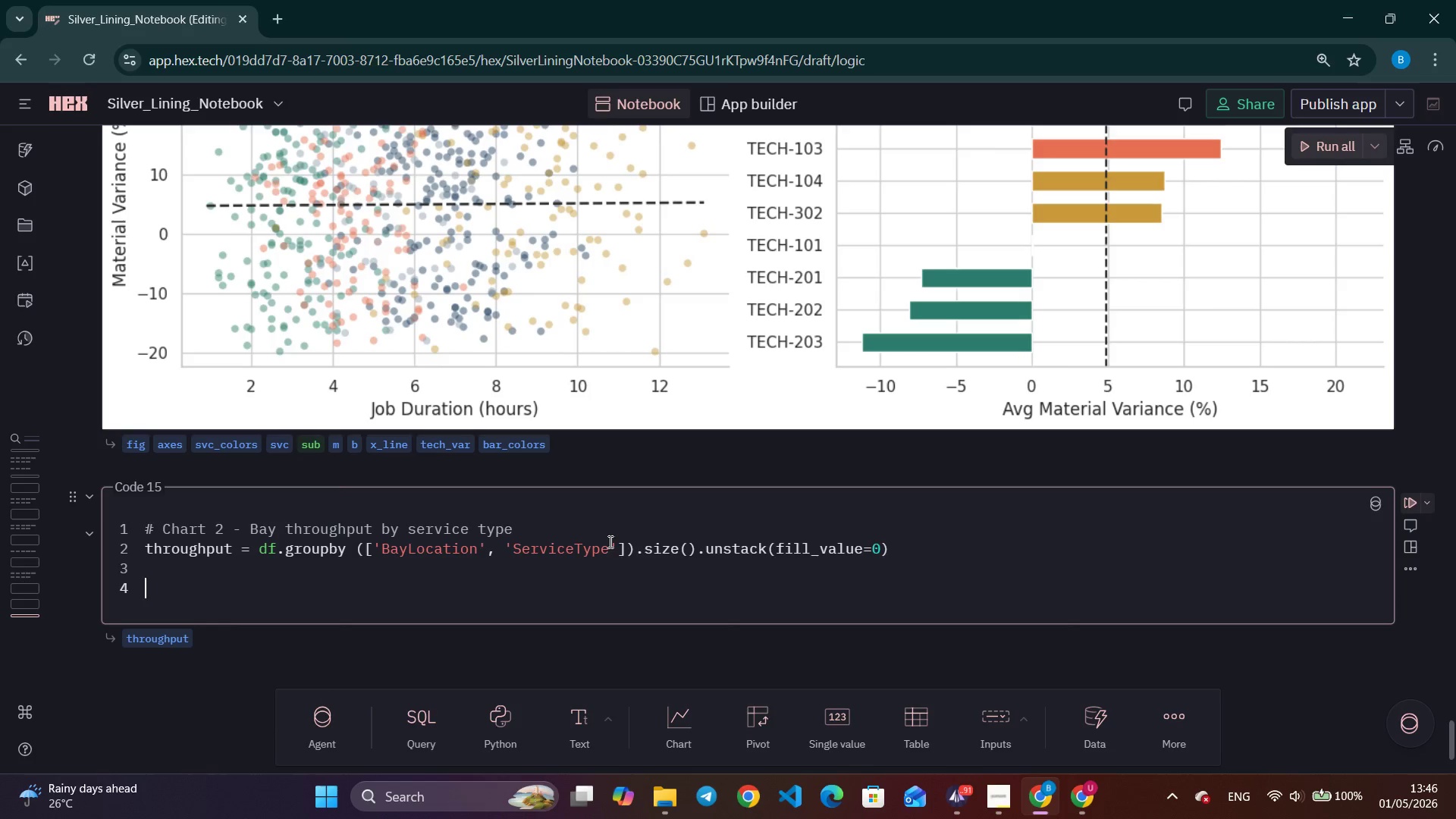 
type(fig, ax= plt.subplots(figsize=(11,5)
 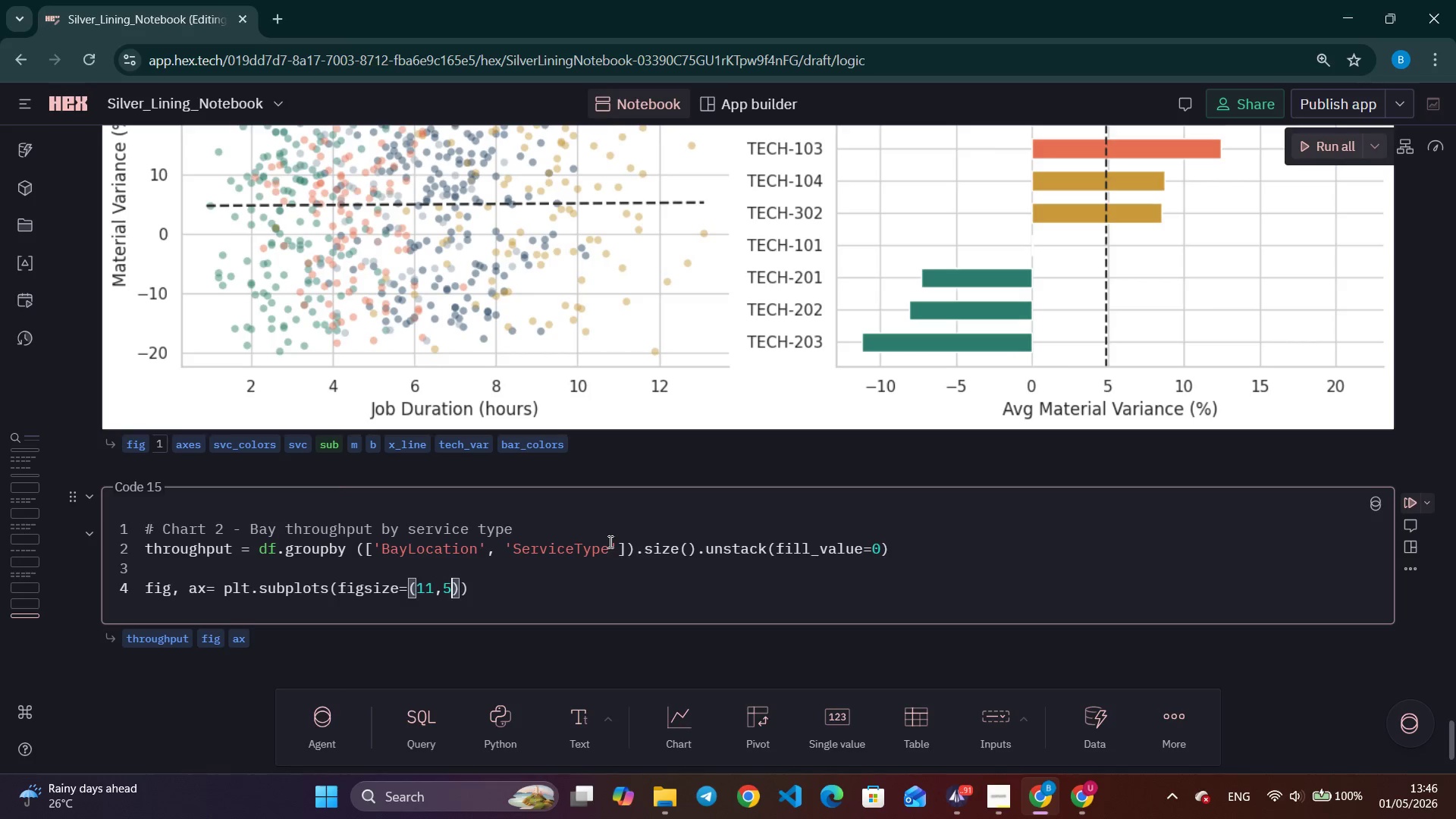 
key(ArrowRight)
 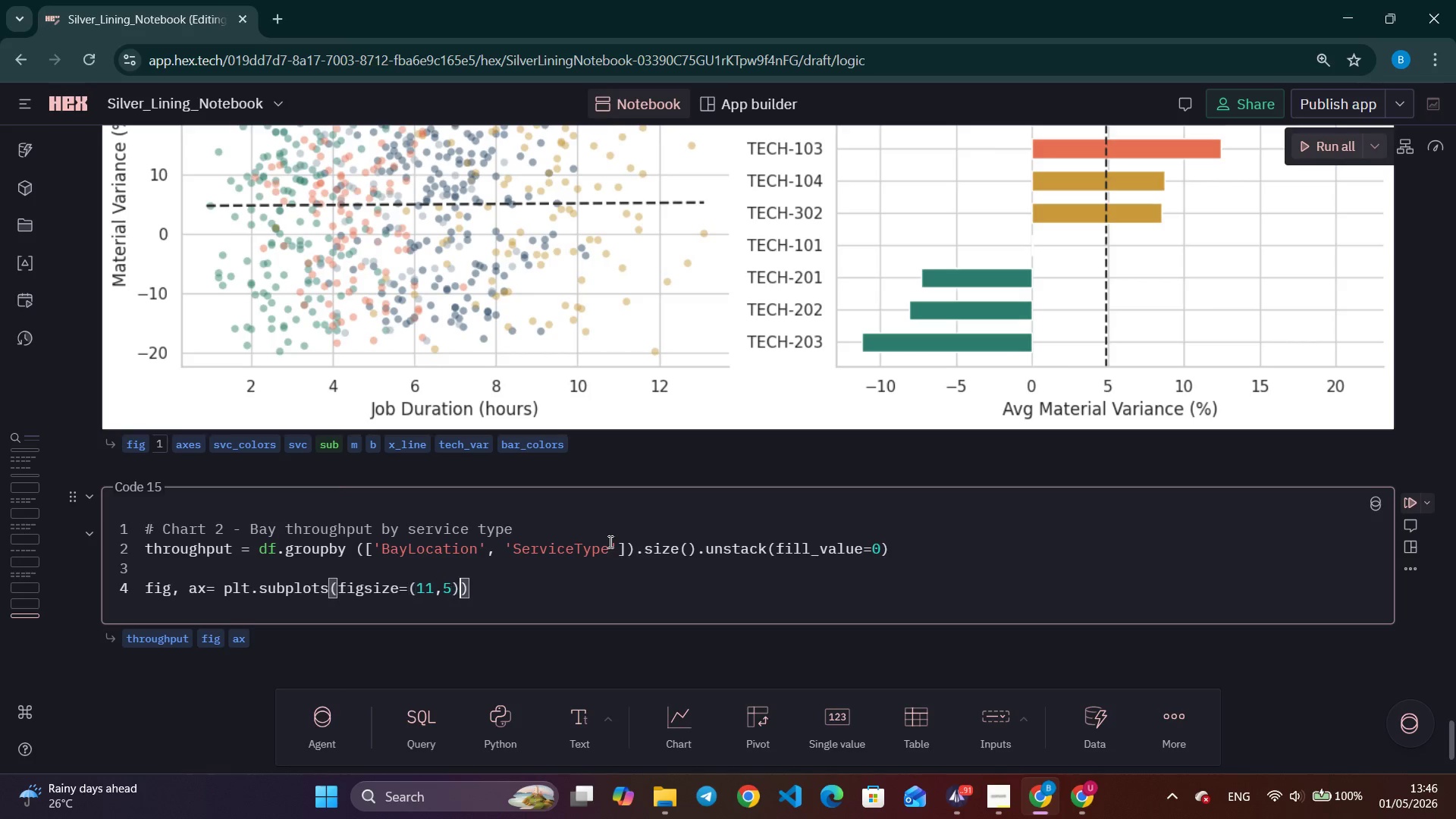 
key(ArrowRight)
 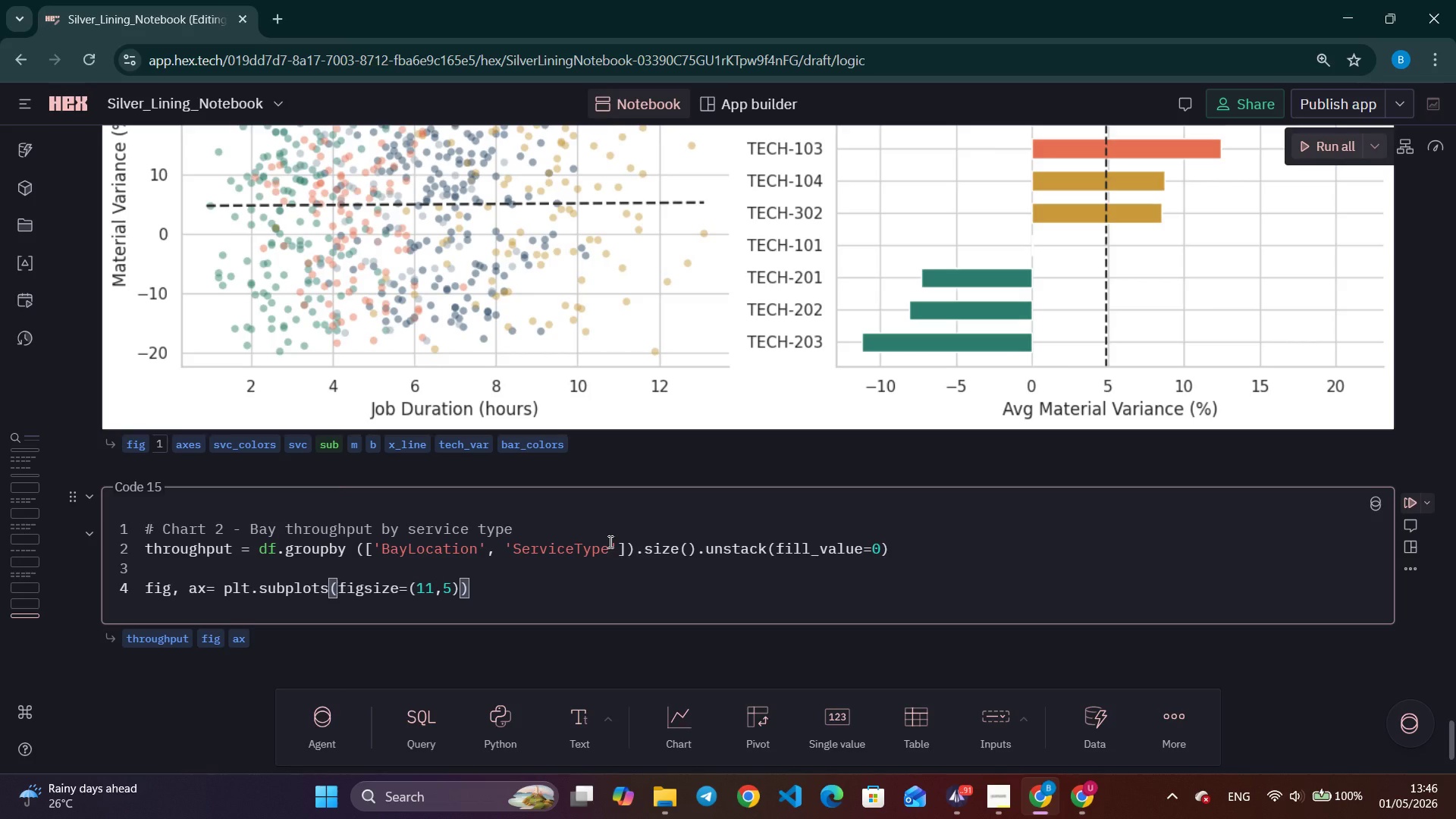 
key(Enter)
 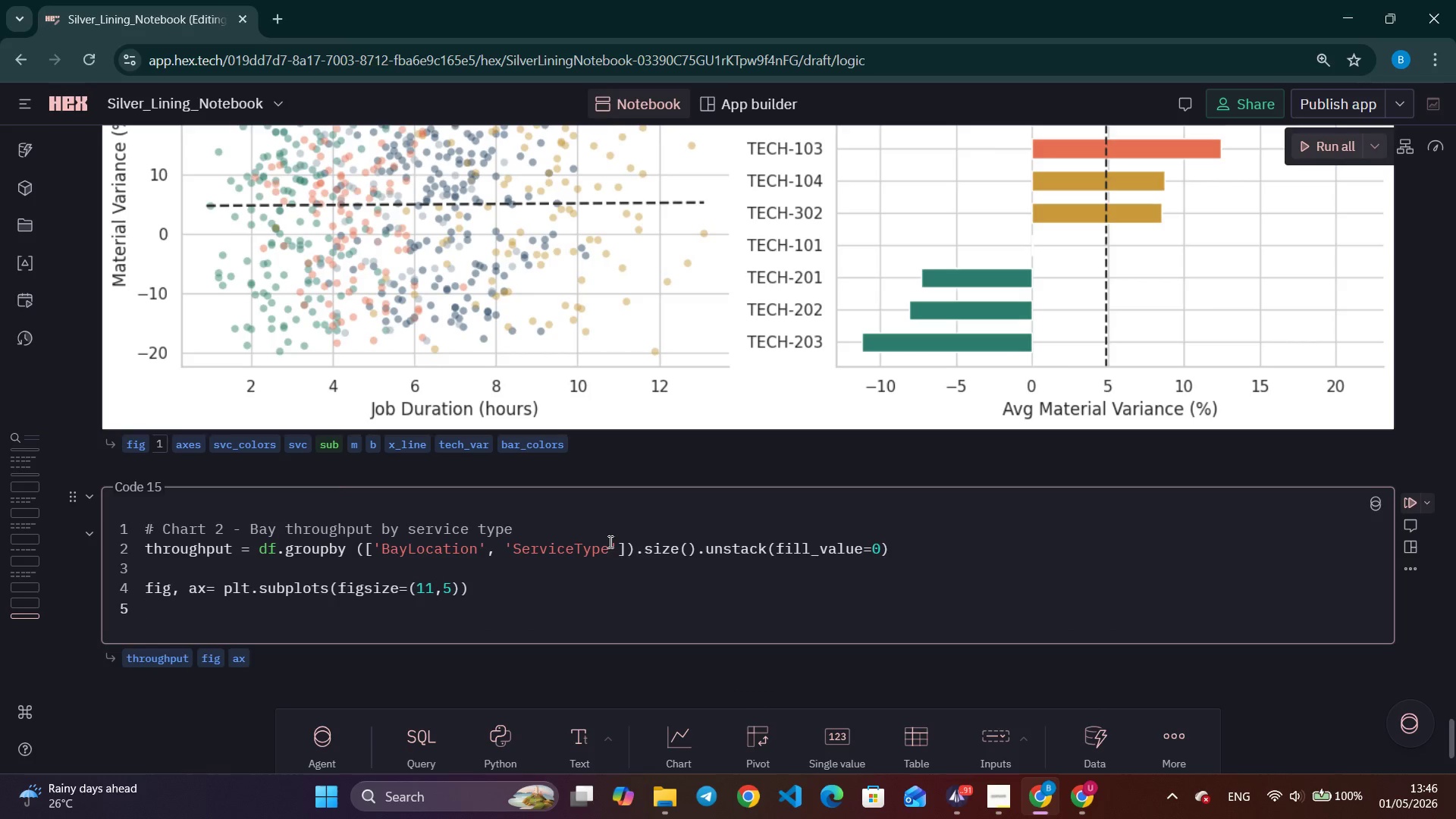 
type(through)
 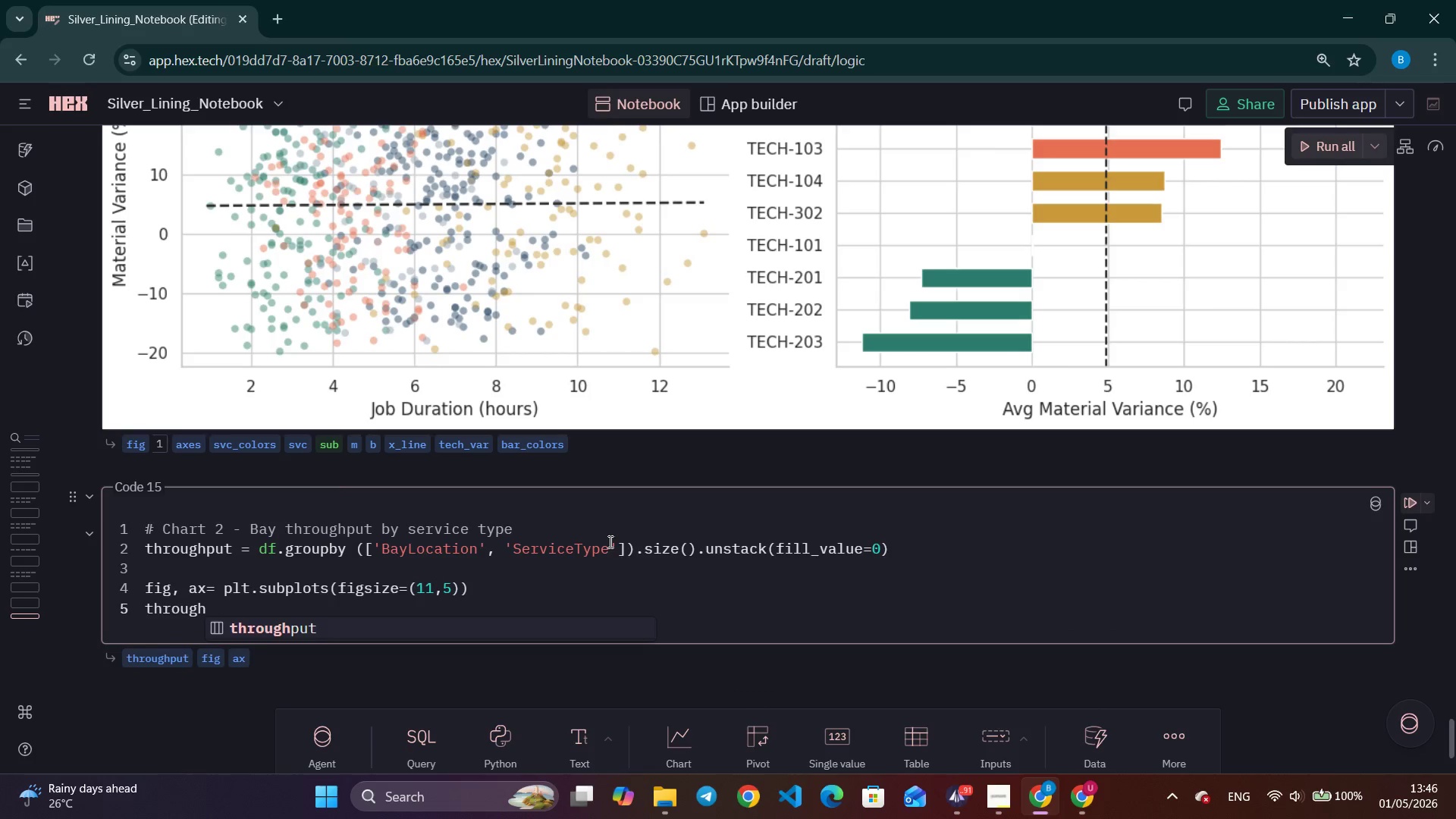 
key(Enter)
 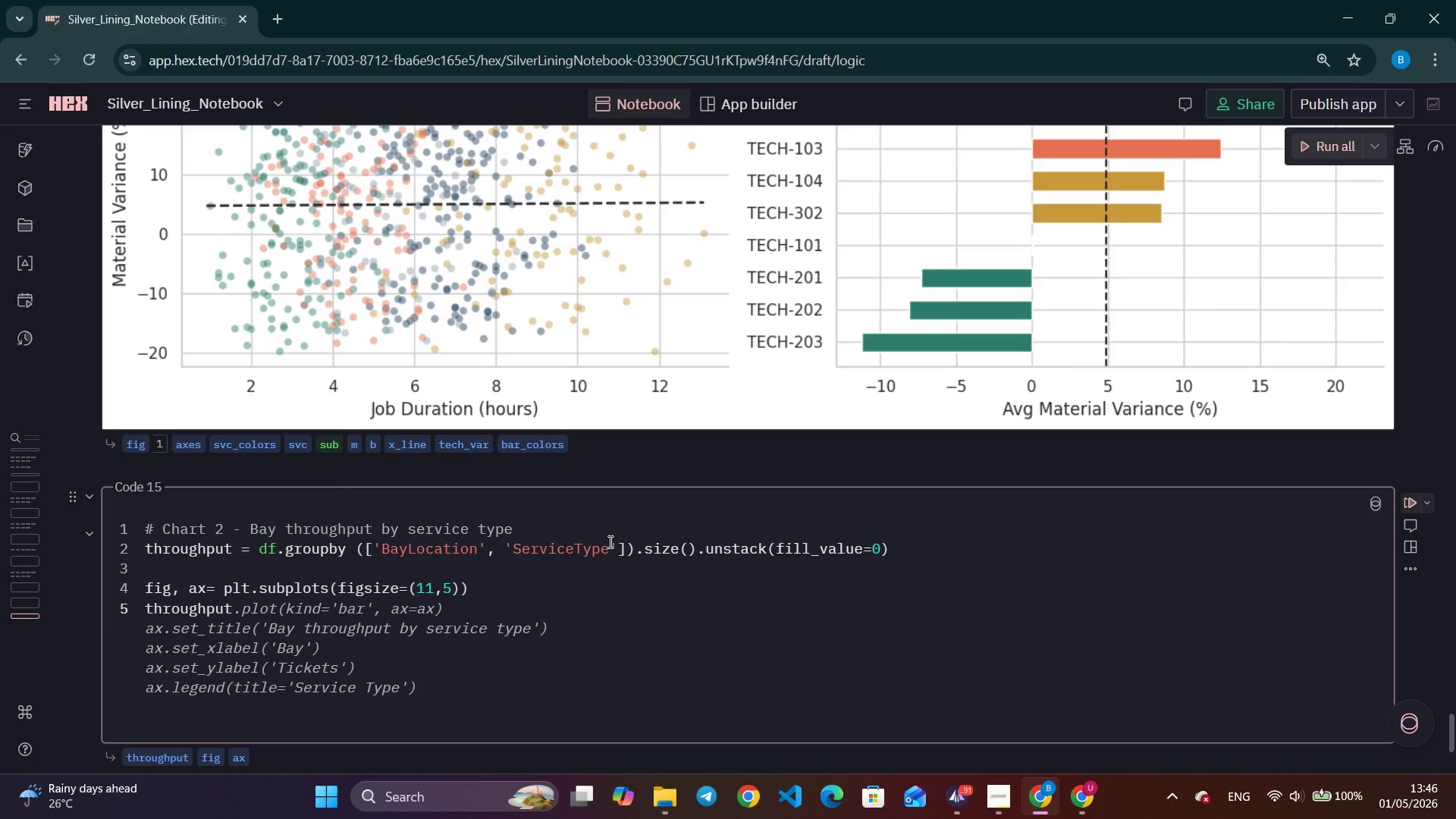 
type(.plot)
 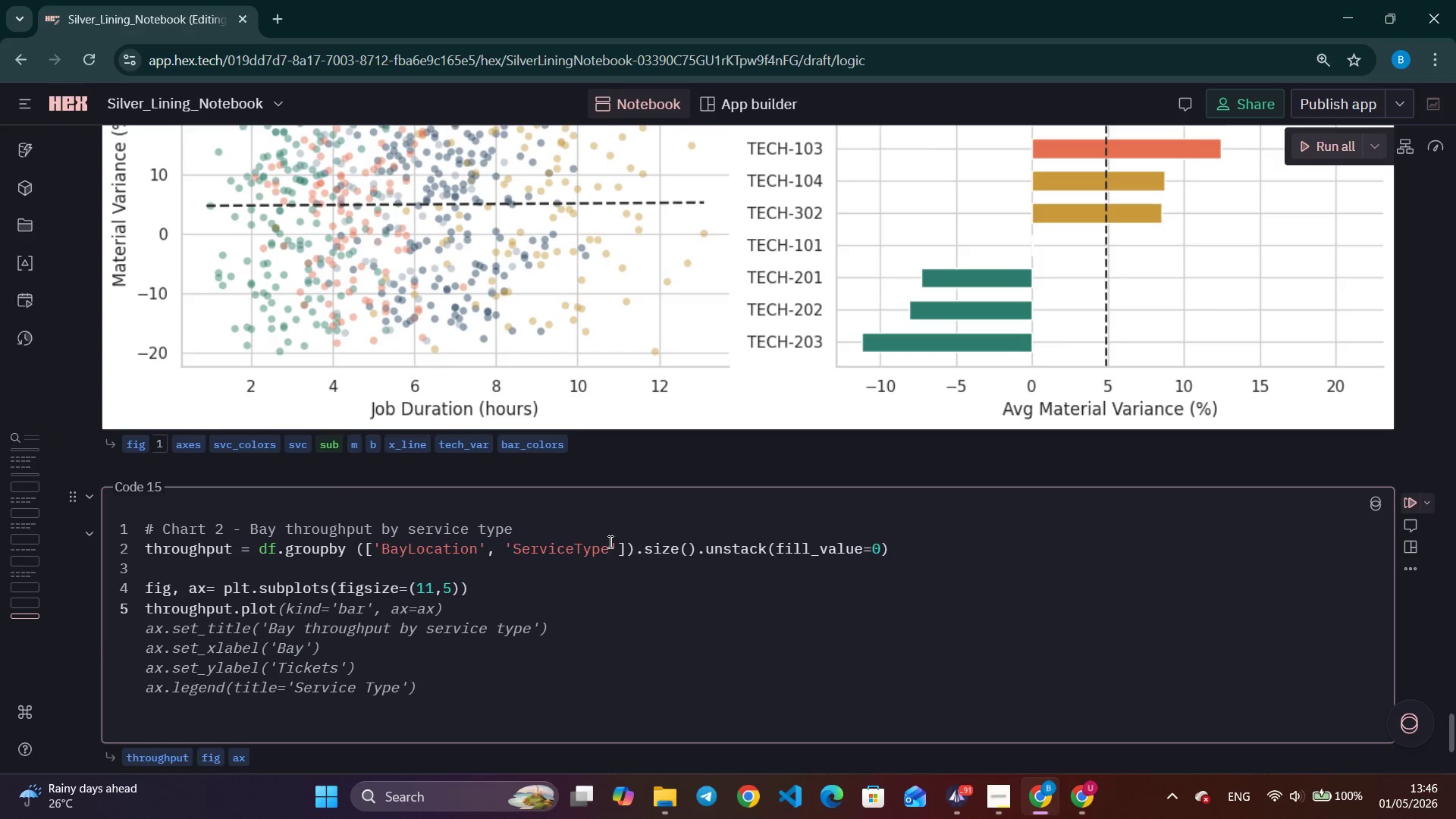 
key(Control+ArrowRight)
 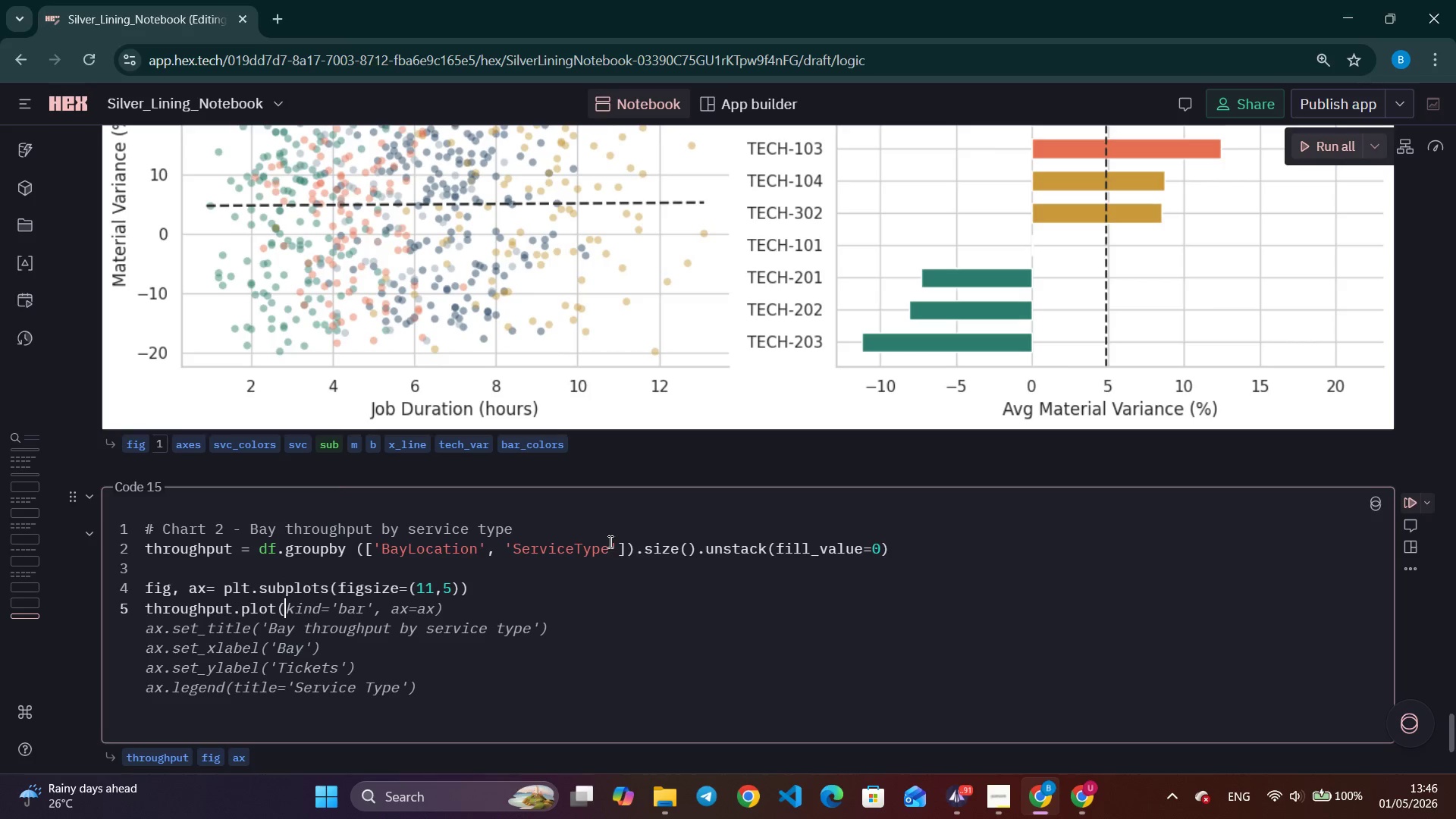 
key(Control+ArrowRight)
 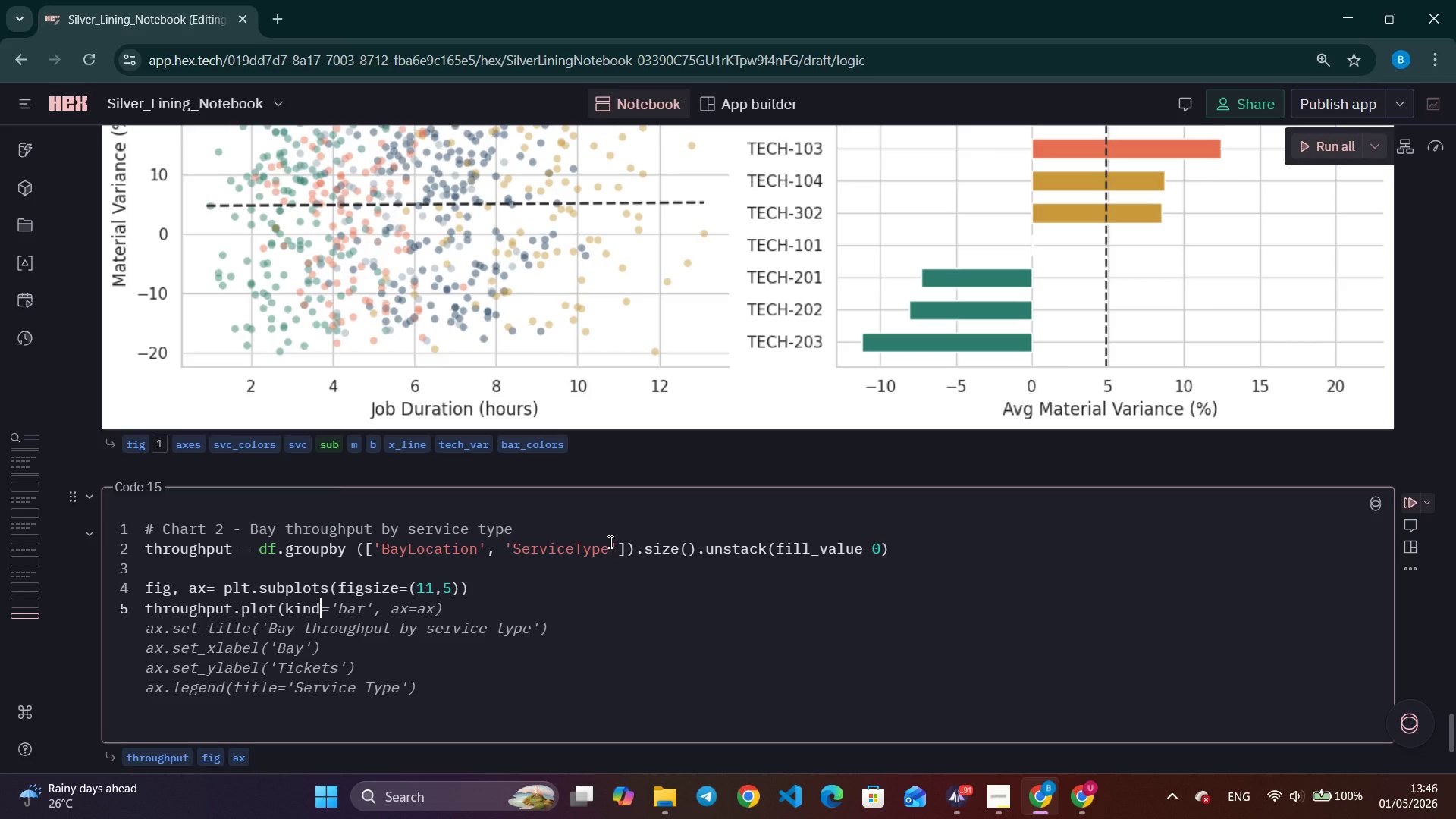 
key(Control+ArrowRight)
 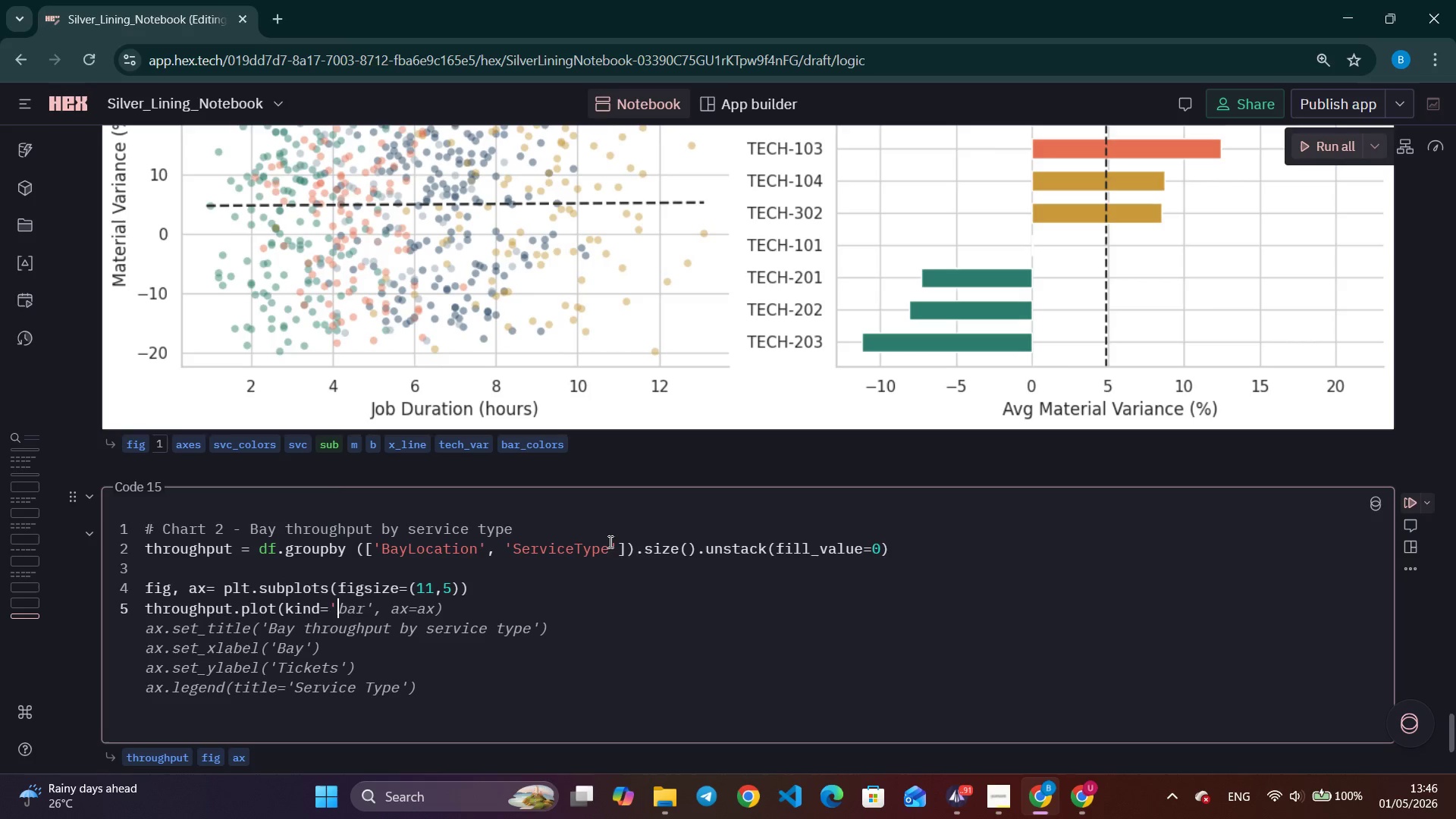 
key(Control+ArrowRight)
 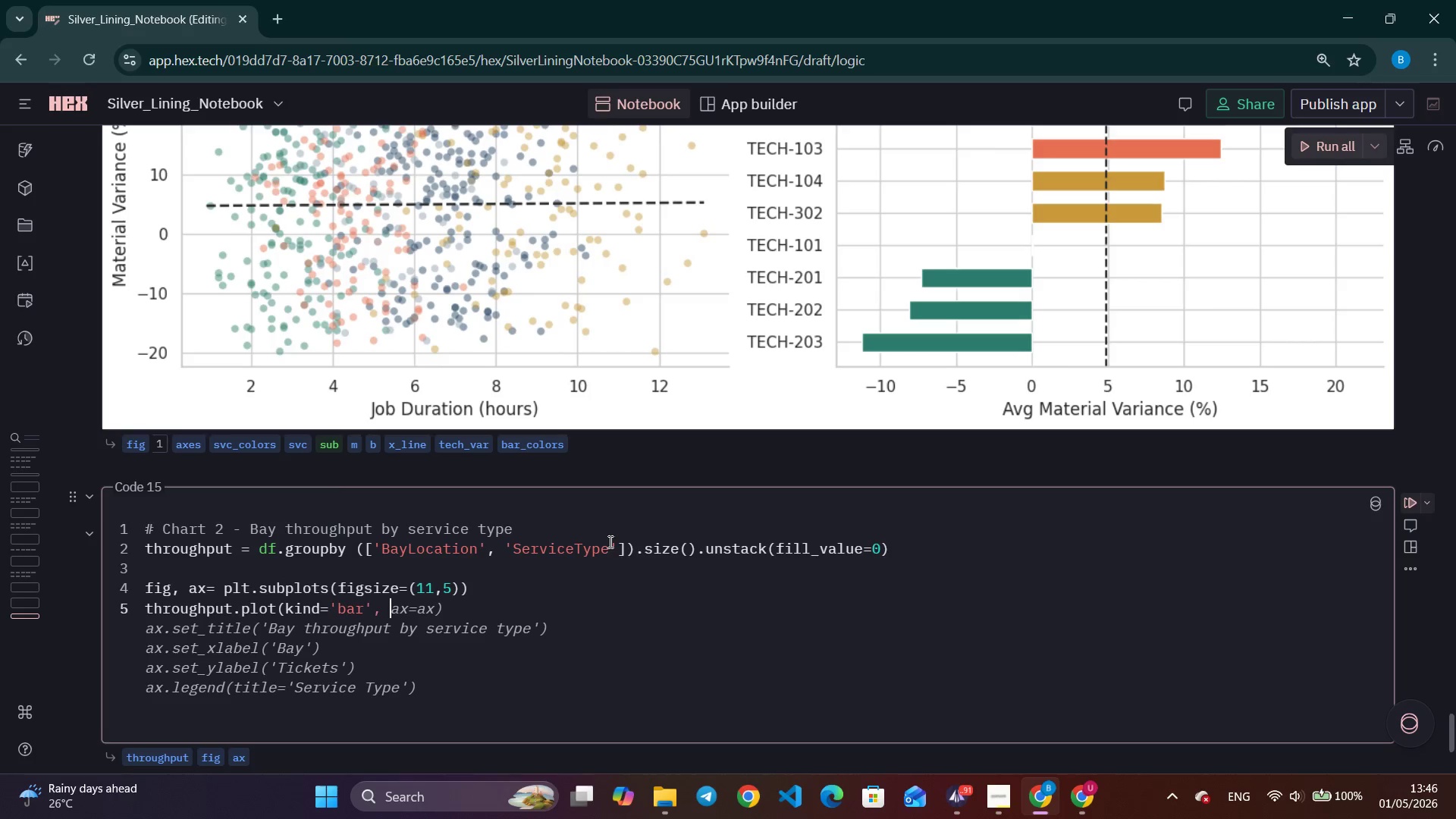 
key(Control+ArrowRight)
 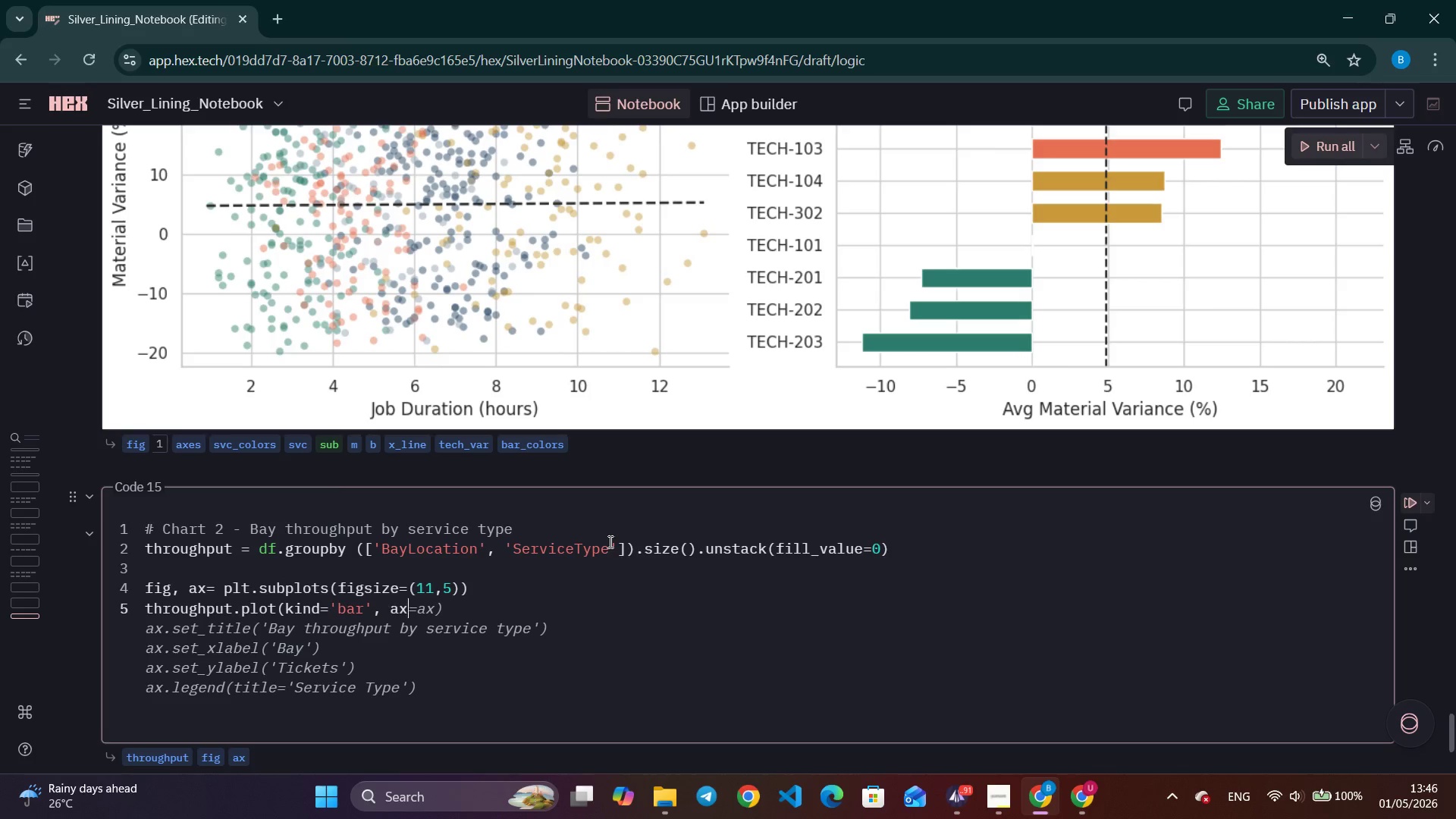 
key(Control+ArrowRight)
 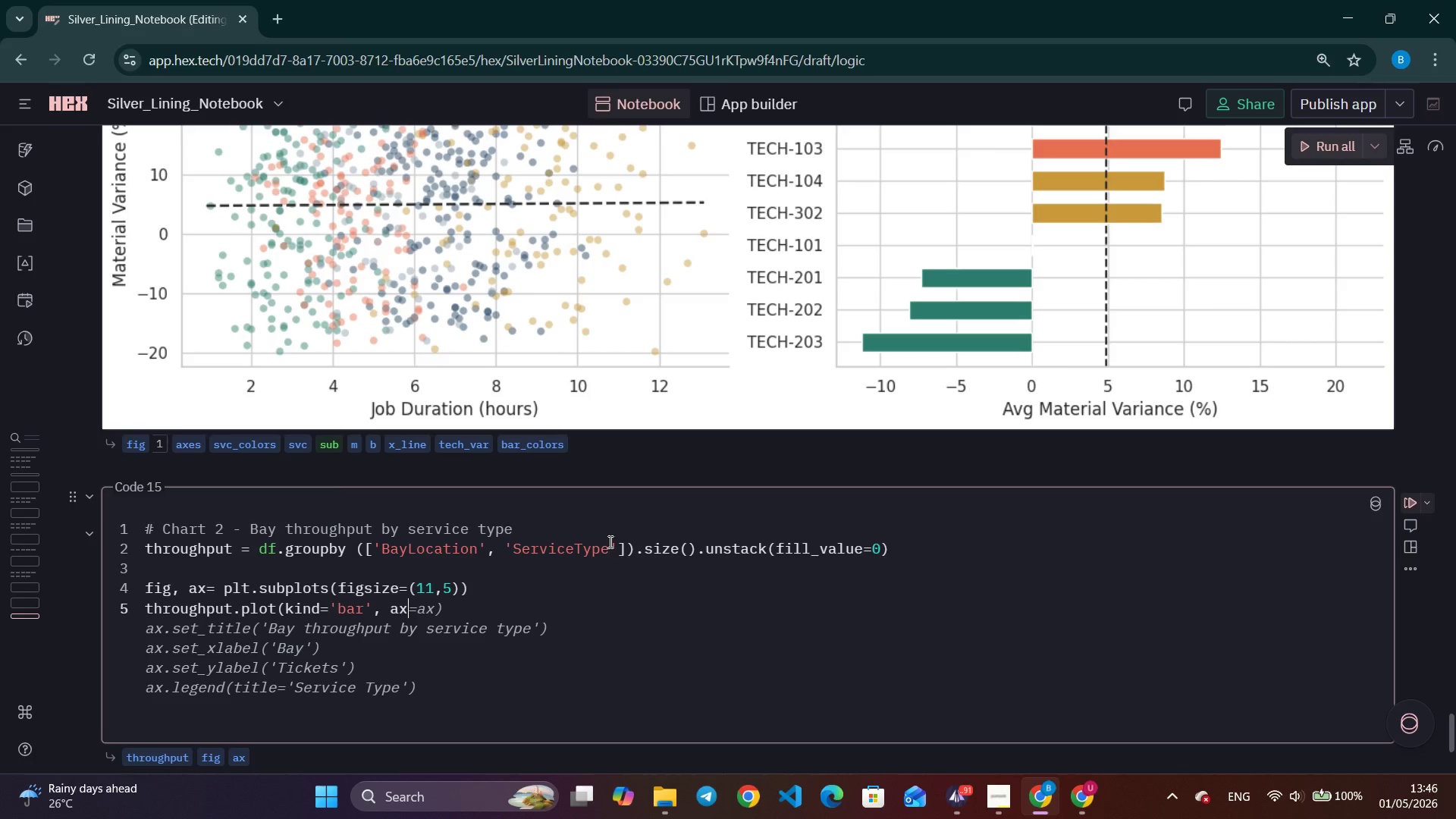 
key(Control+ArrowRight)
 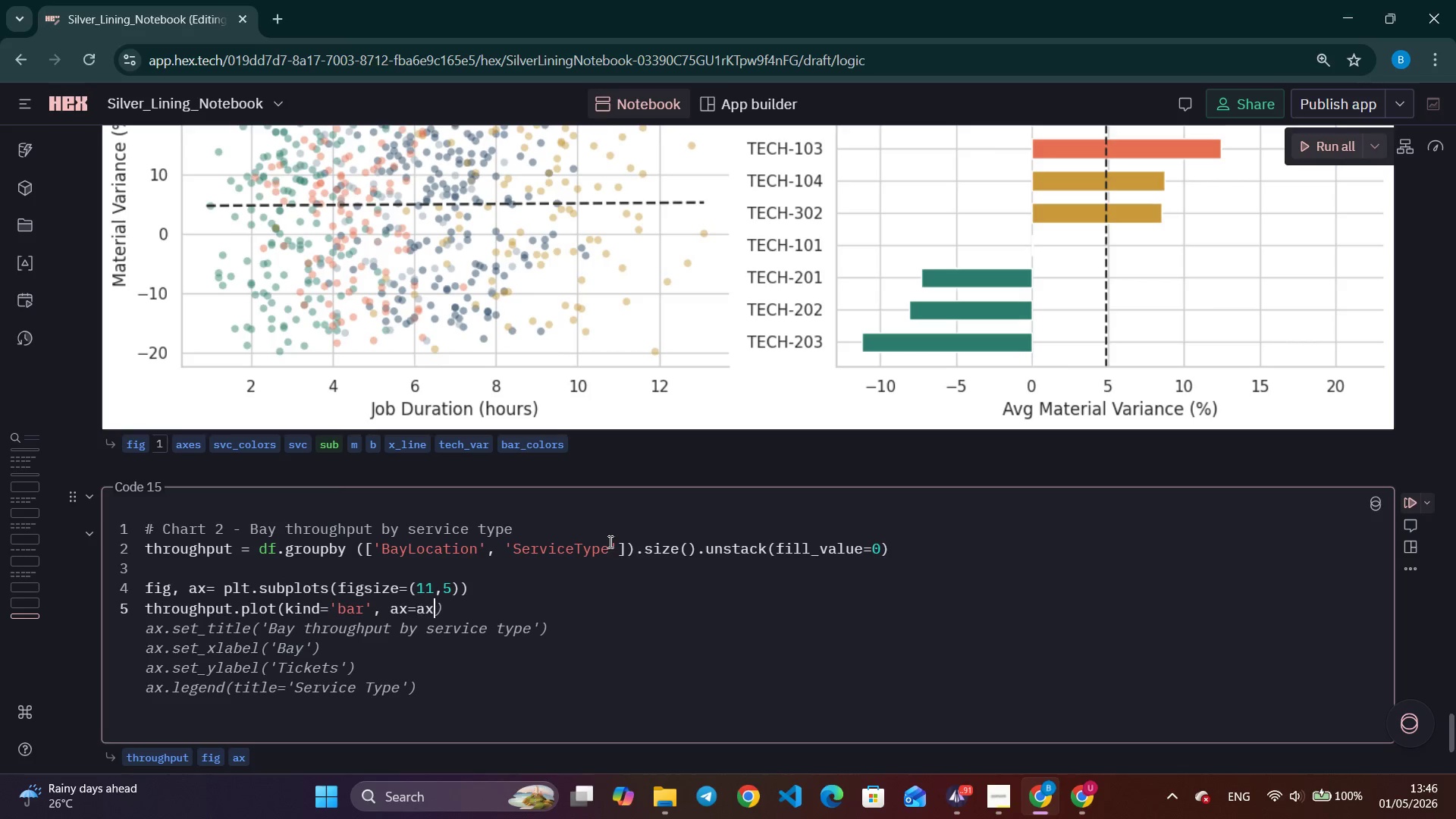 
key(Control+ArrowRight)
 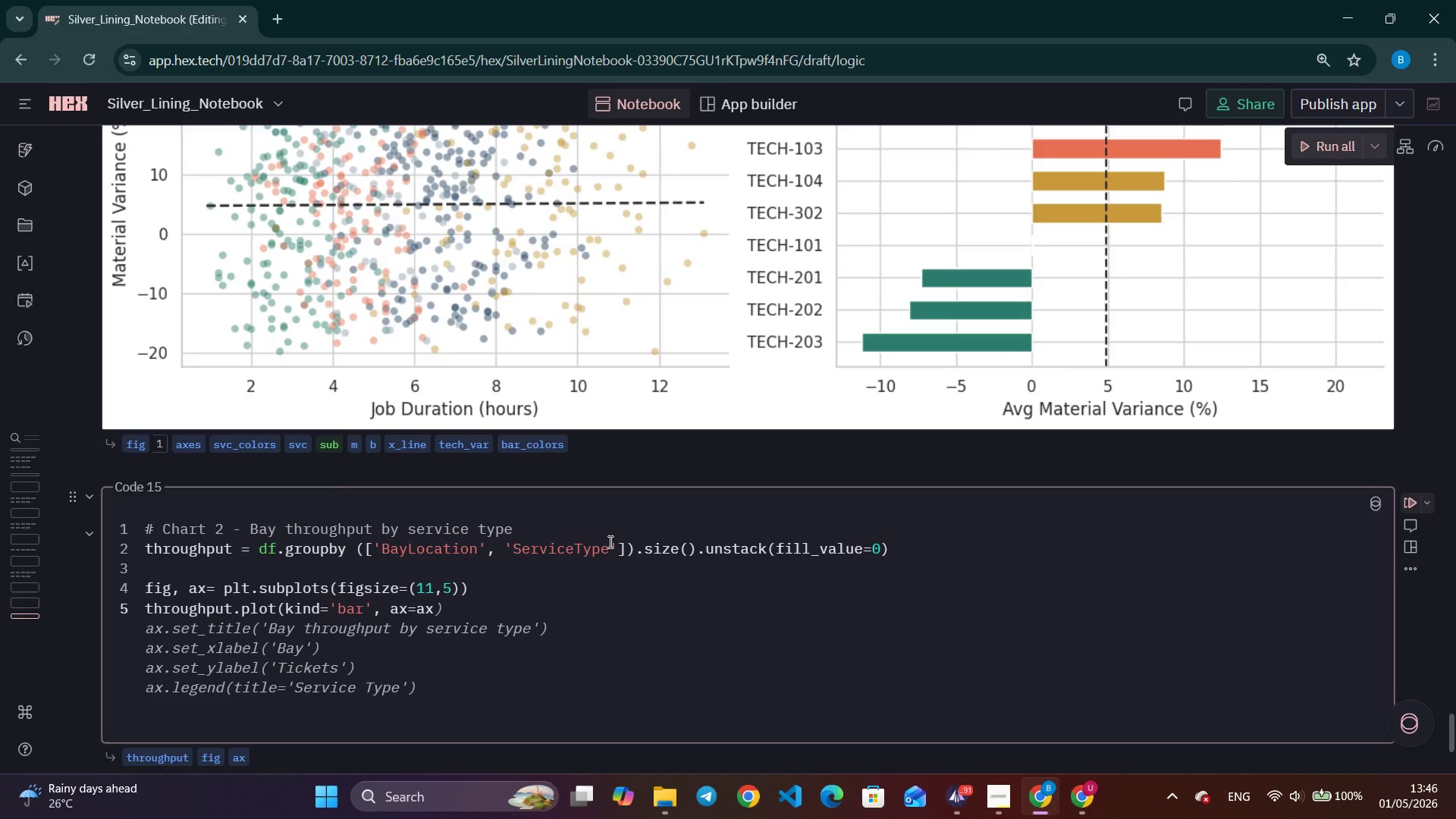 
type(, colormap=t)
key(Backspace)
type('tab10)
 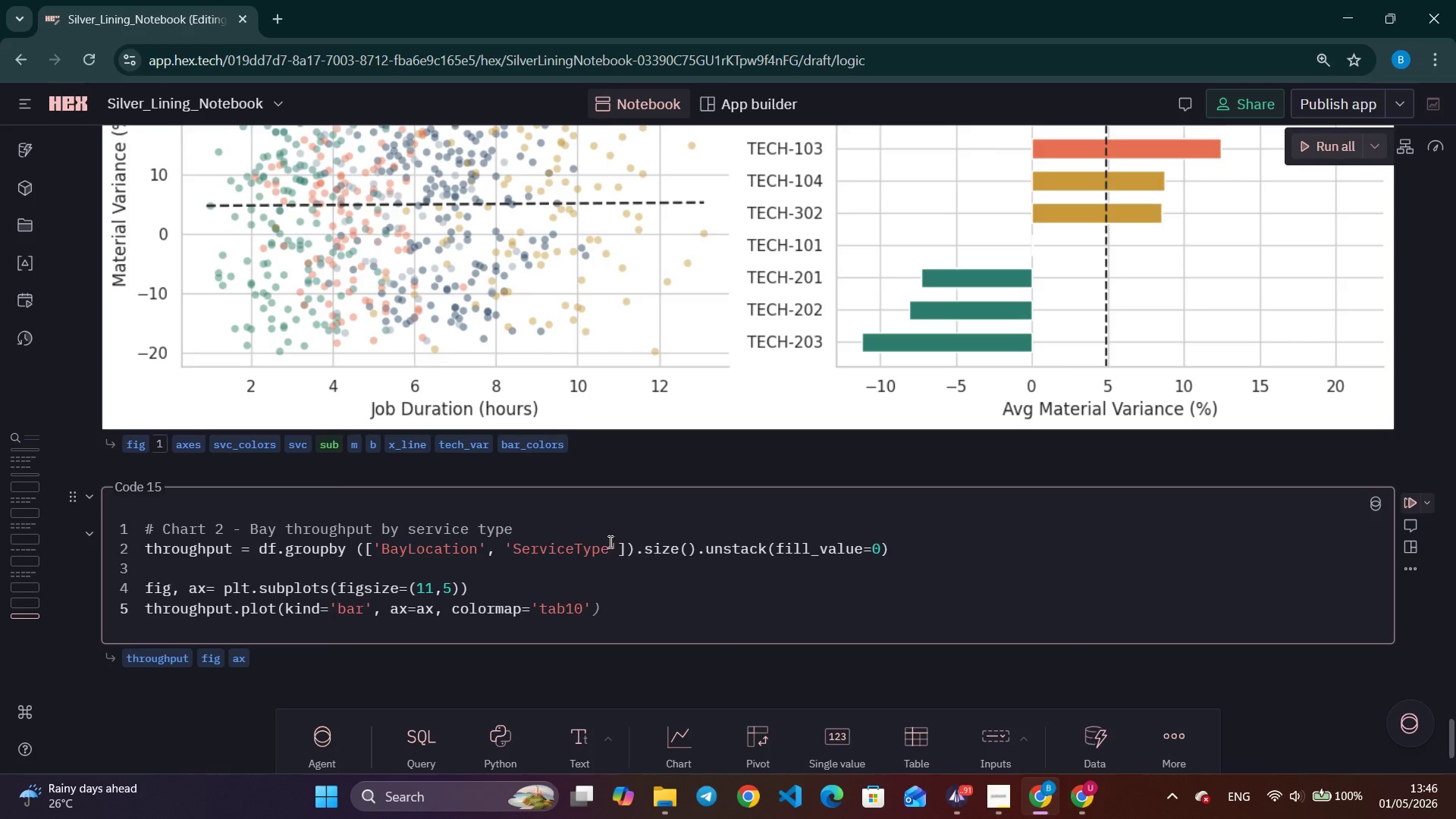 
key(ArrowRight)
 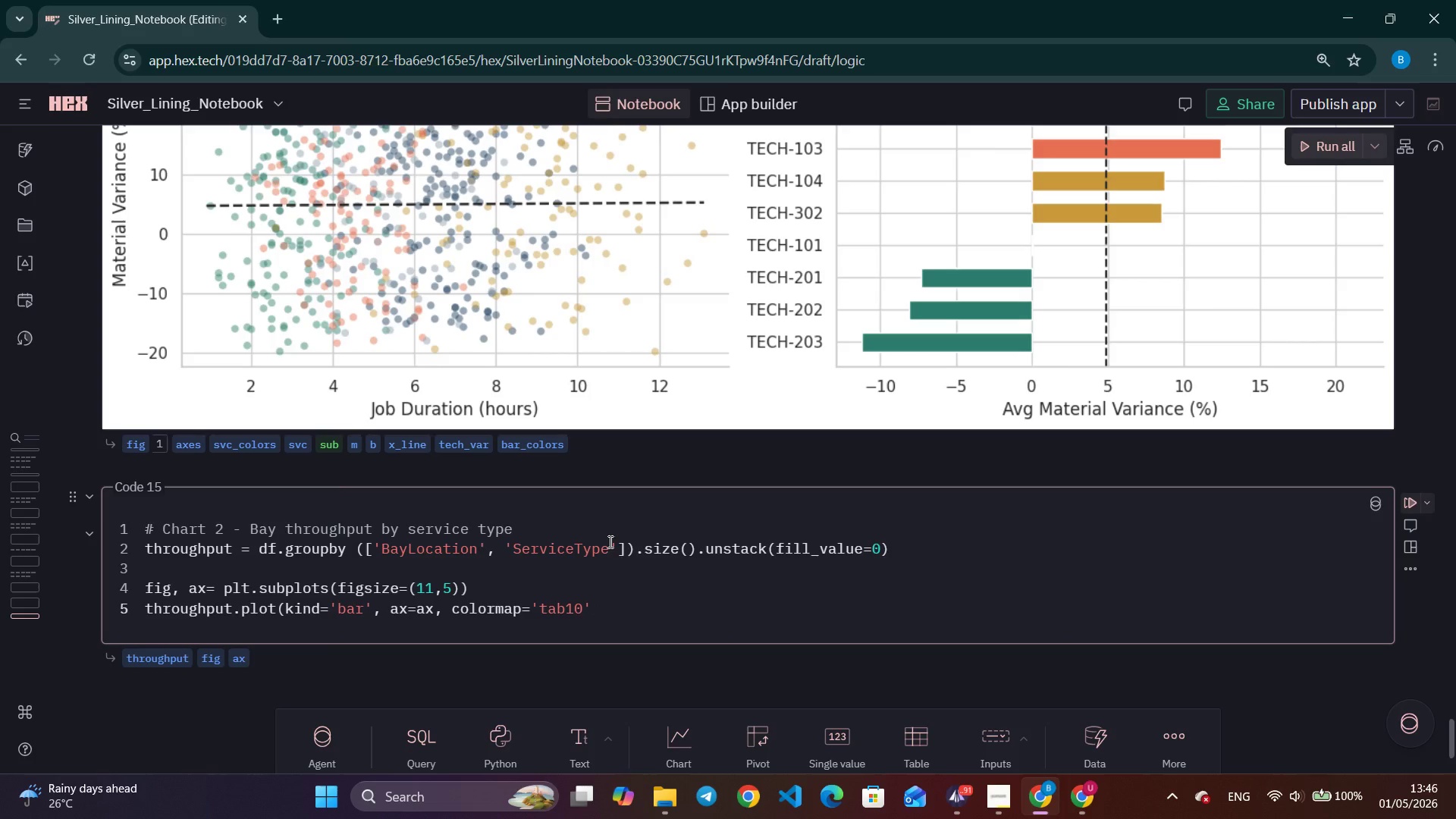 
key(Comma)
 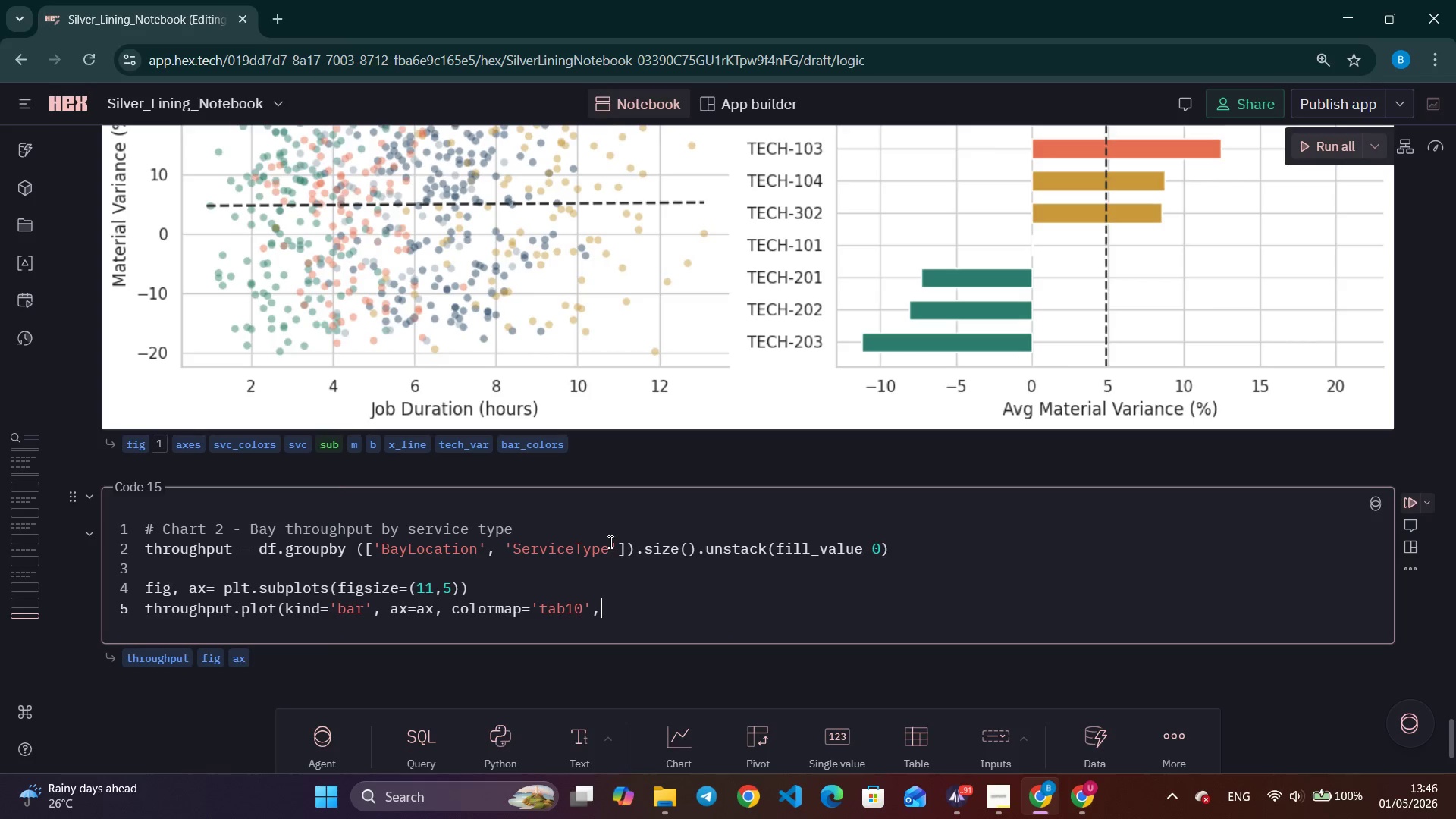 
key(Space)
 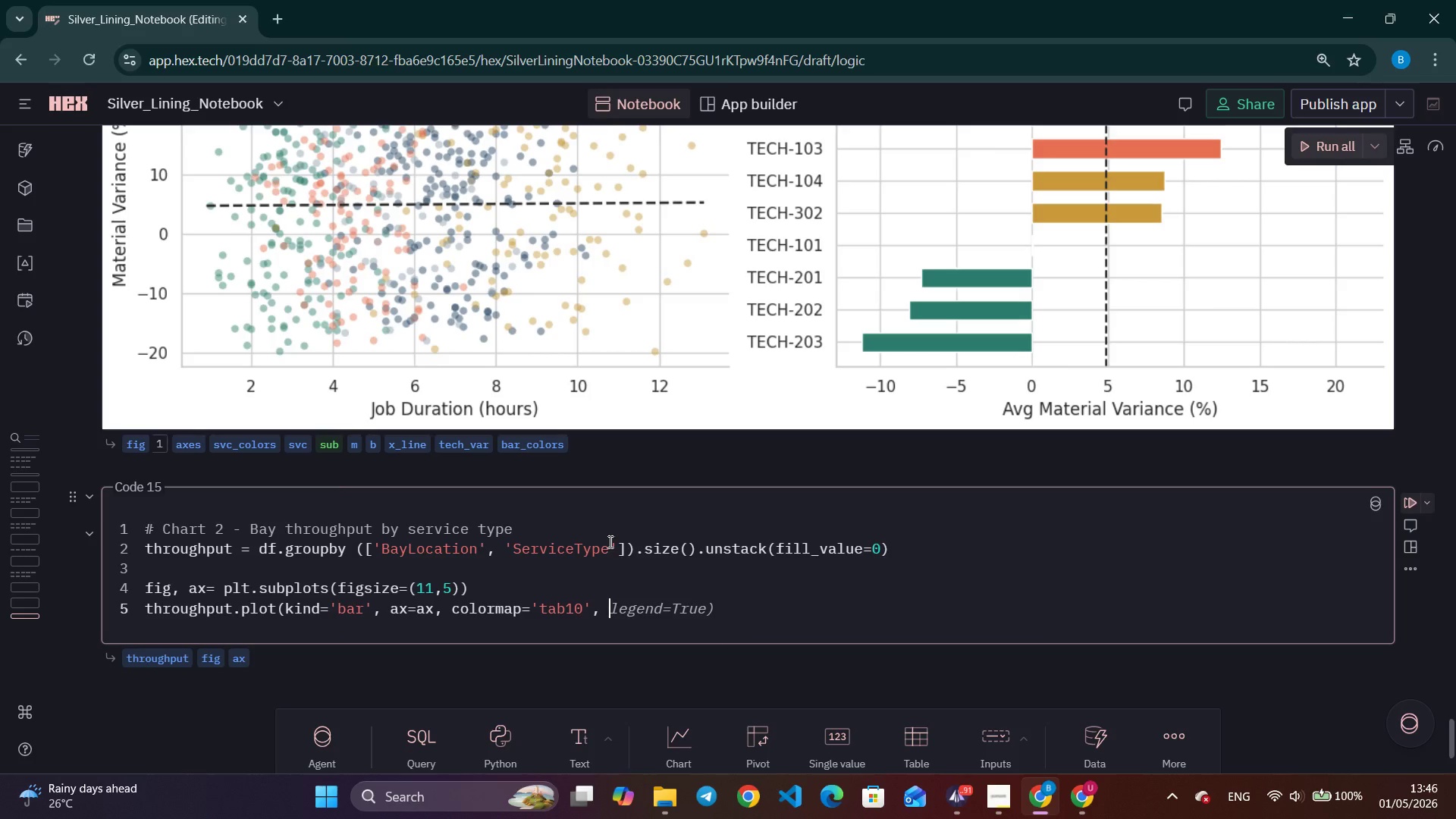 
wait(12.3)
 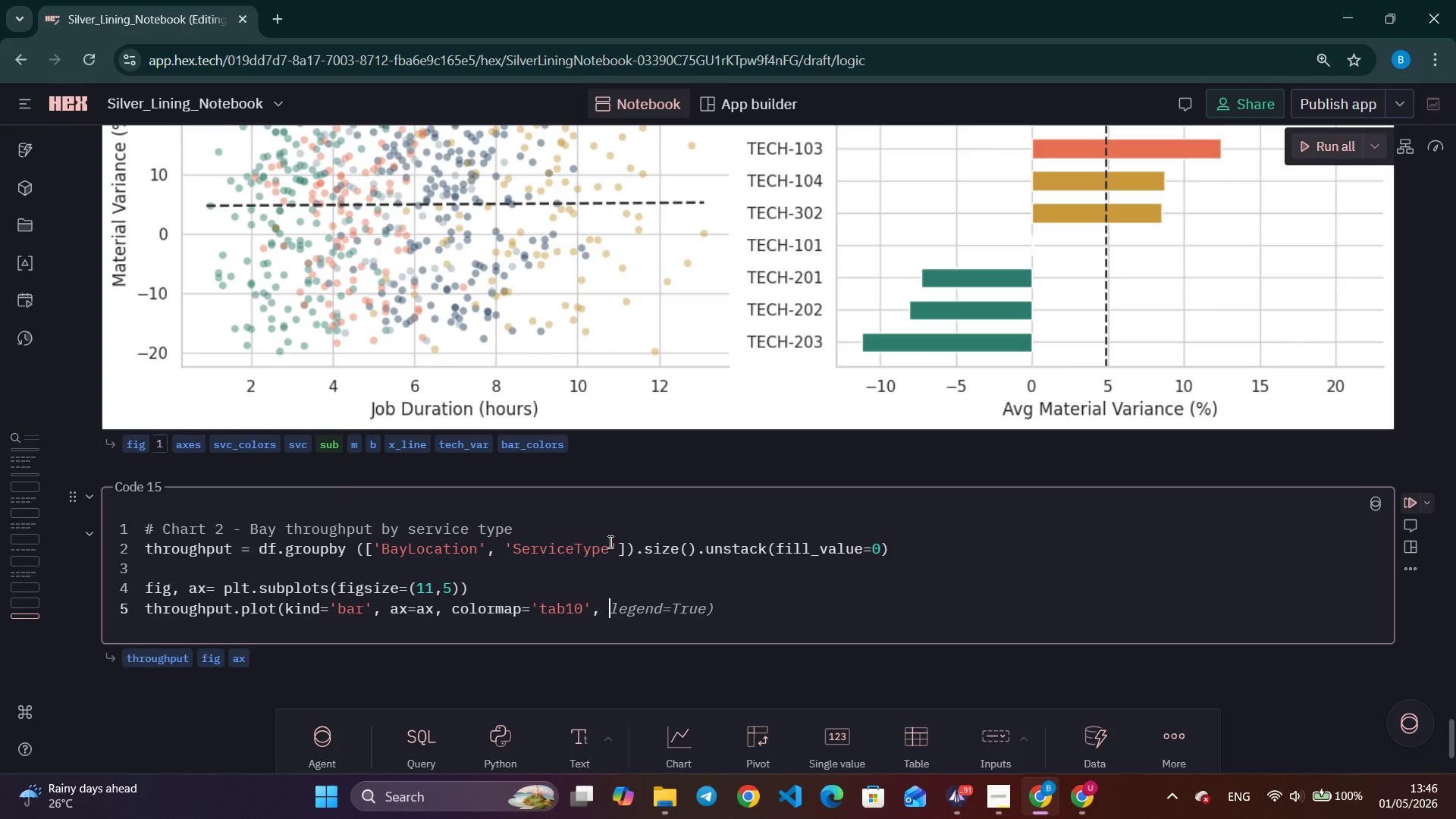 
type(edgecolor,)
key(Backspace)
type(='white)
 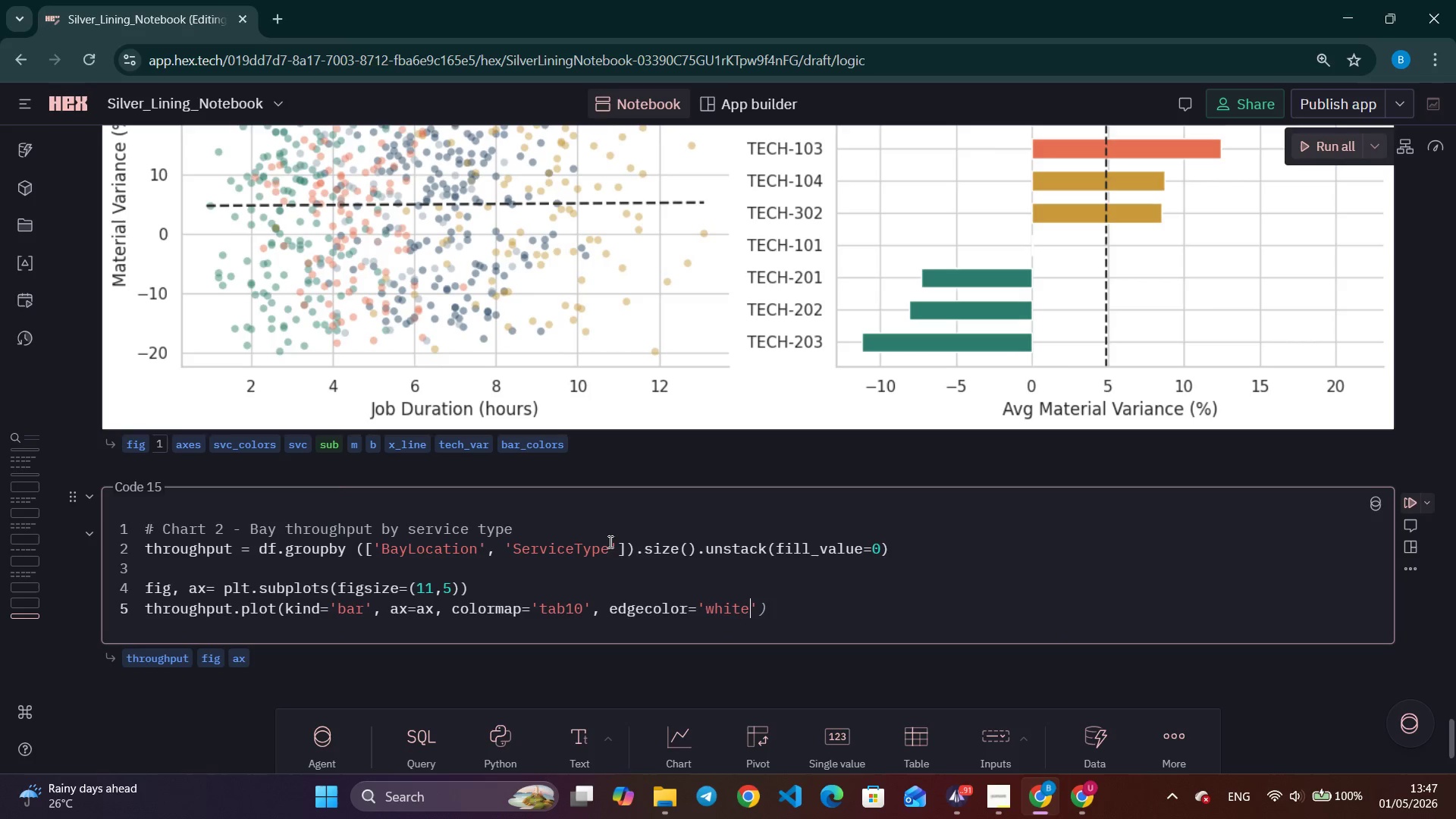 
wait(11.97)
 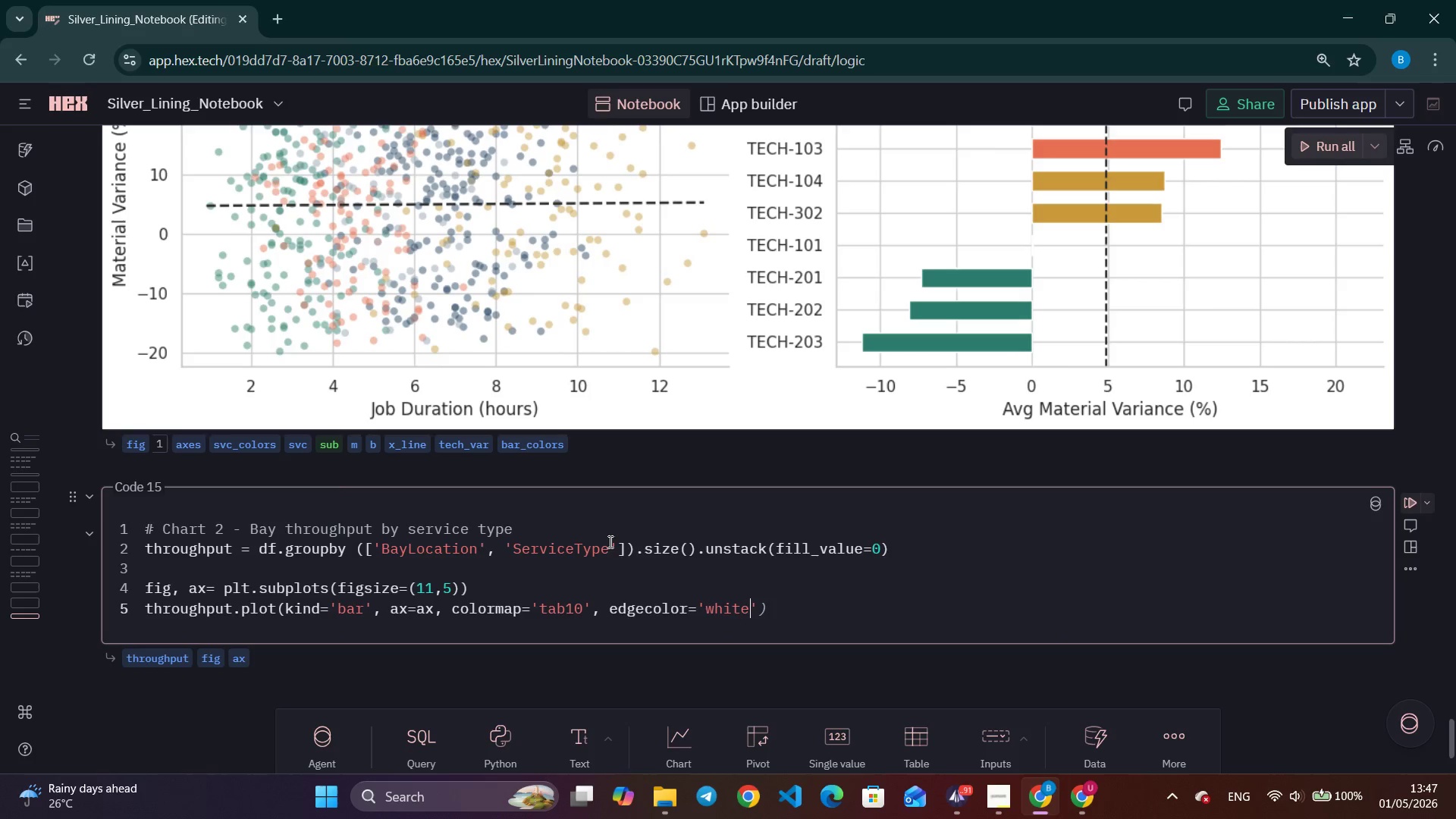 
left_click([419, 799])
 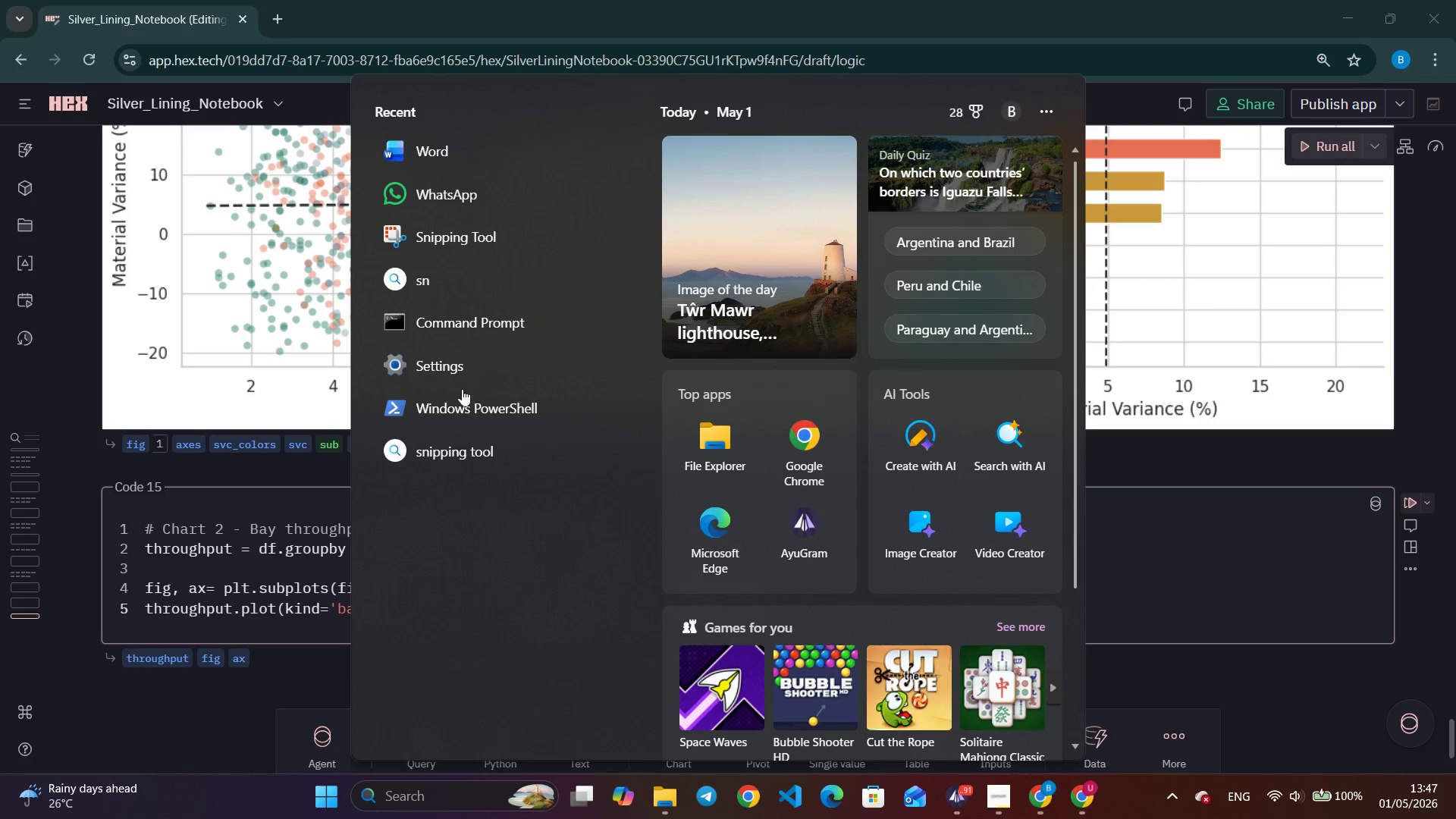 
left_click([491, 187])
 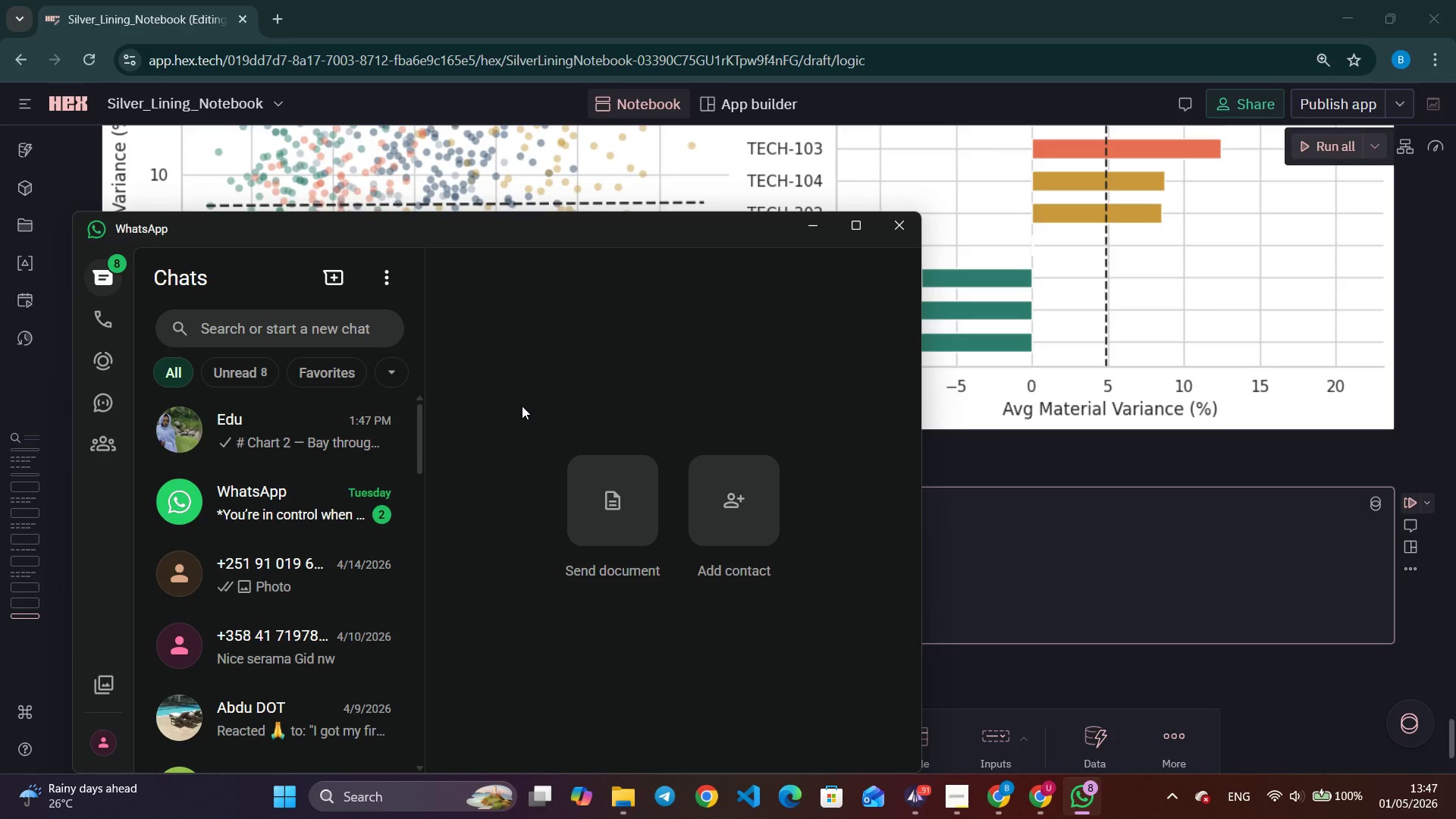 
wait(44.56)
 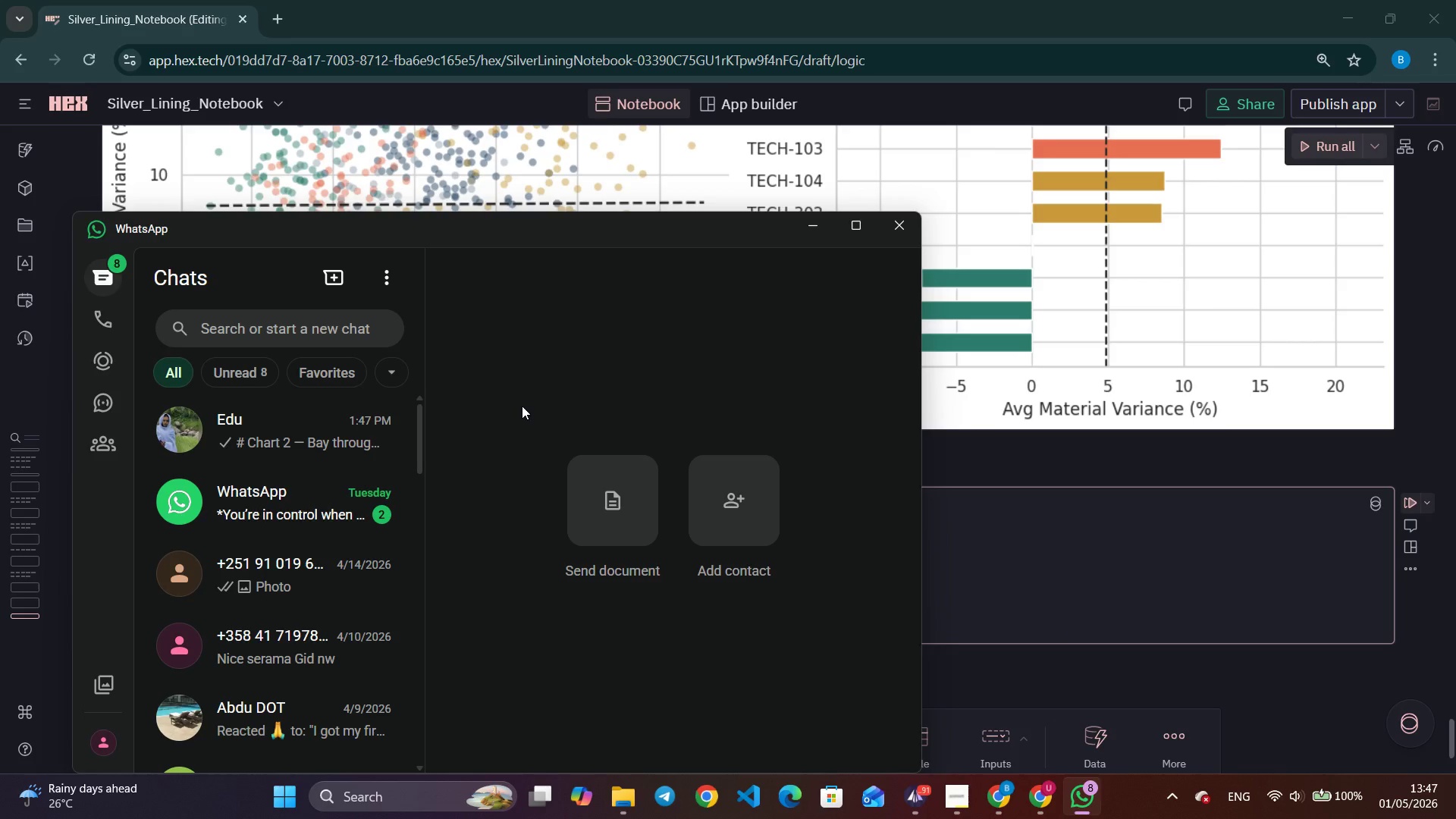 
left_click([362, 440])
 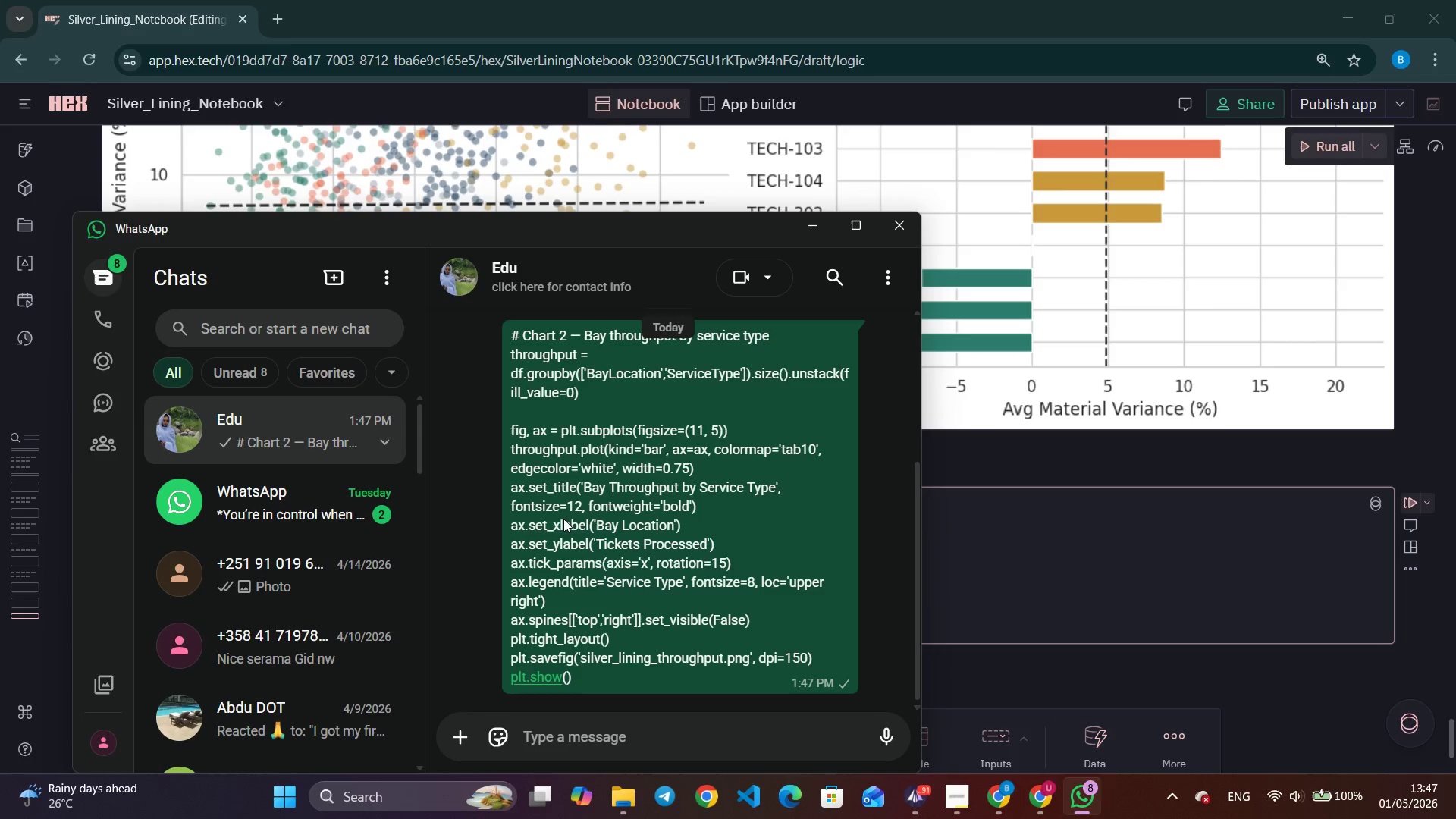 
right_click([748, 556])
 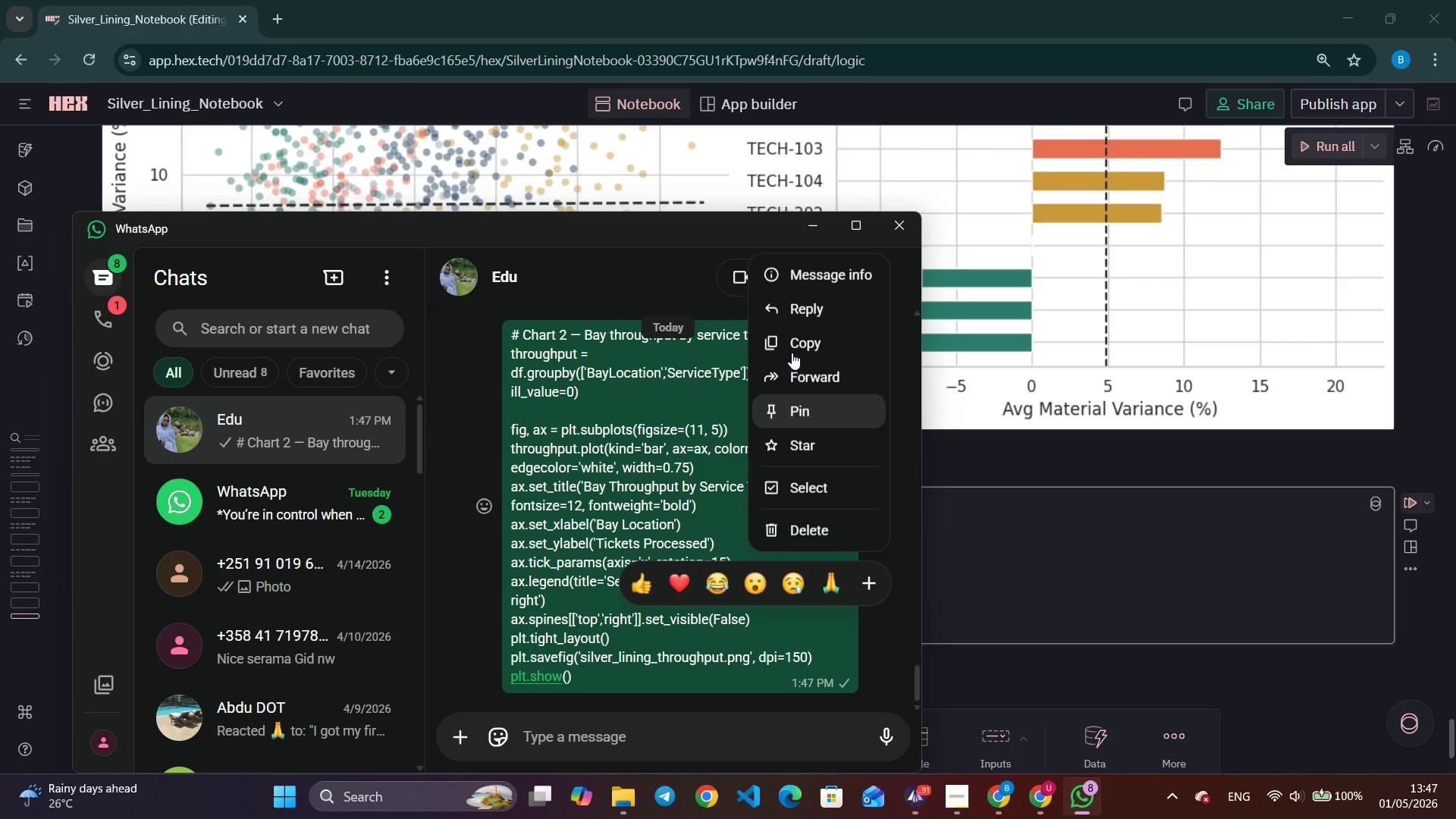 
left_click([793, 345])
 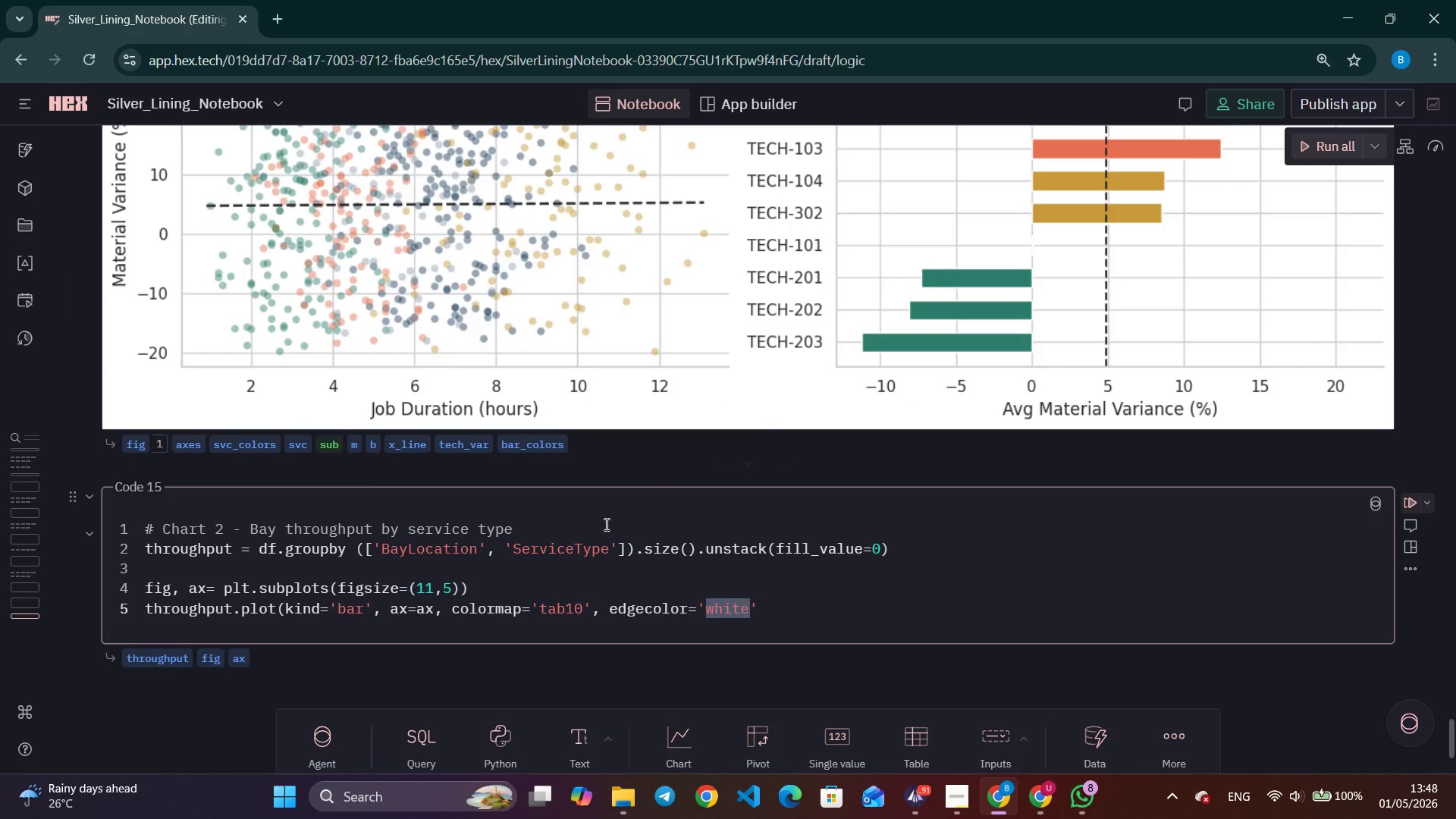 
left_click([613, 575])
 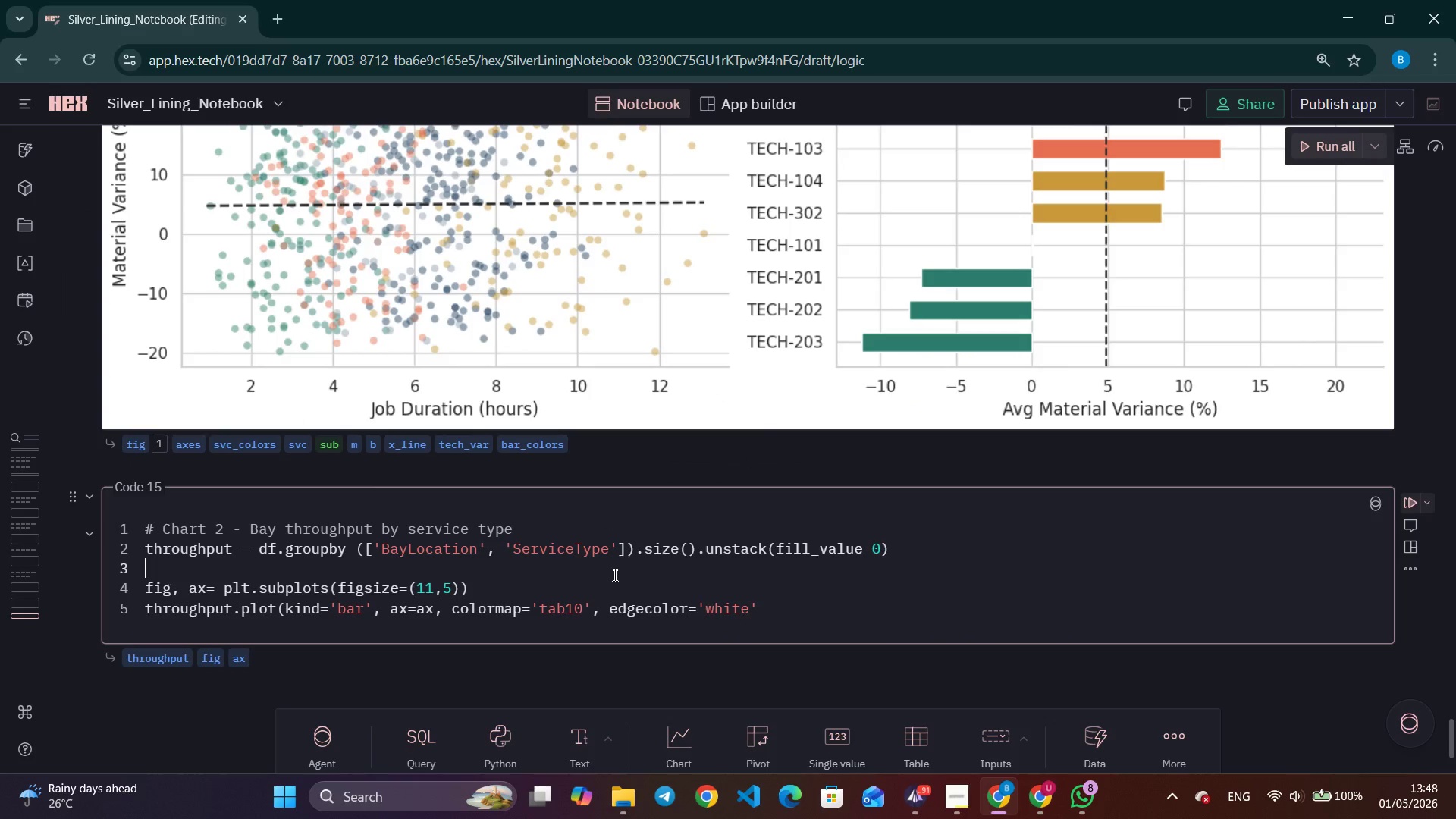 
key(Control+A)
 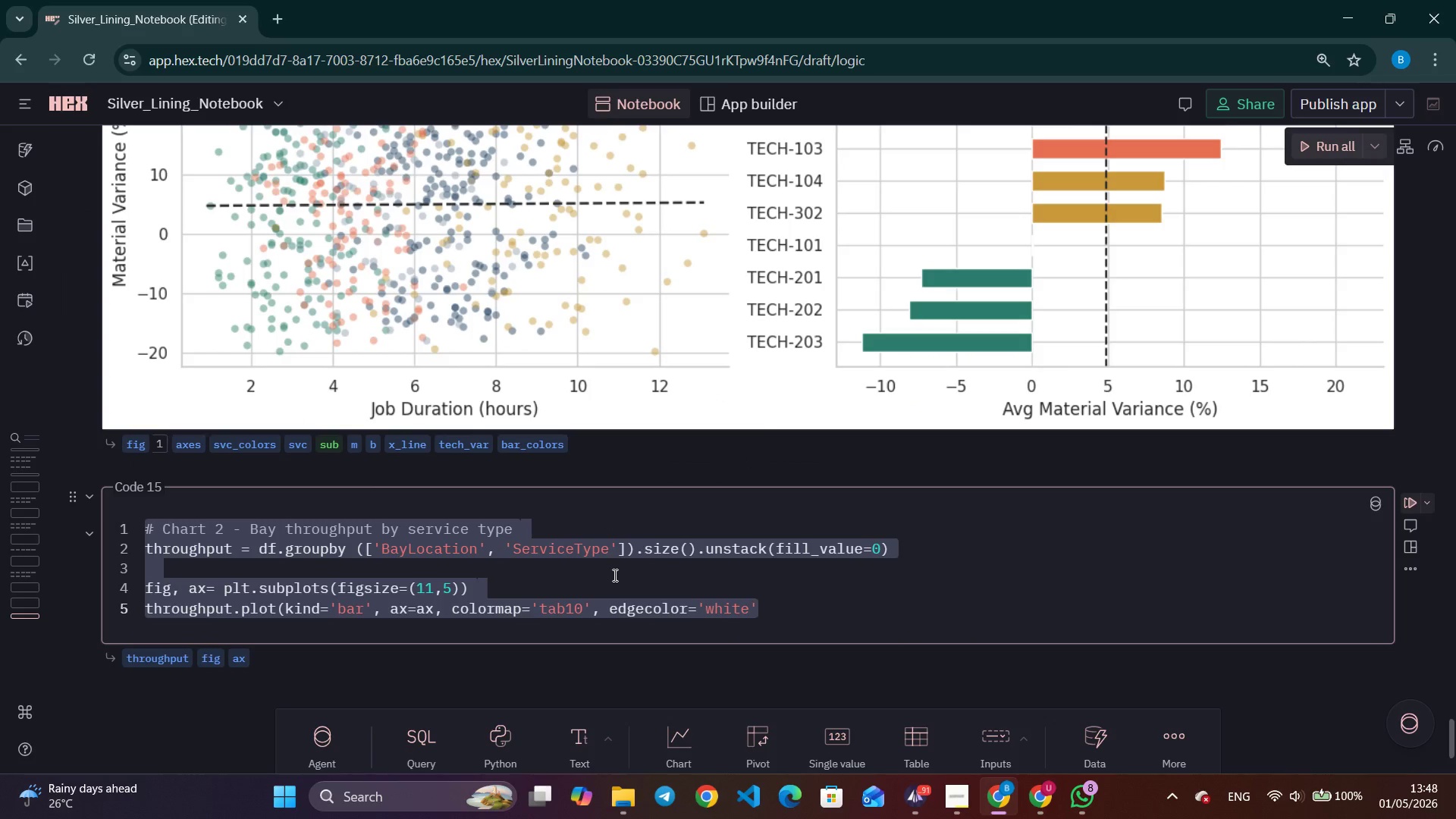 
key(Control+V)
 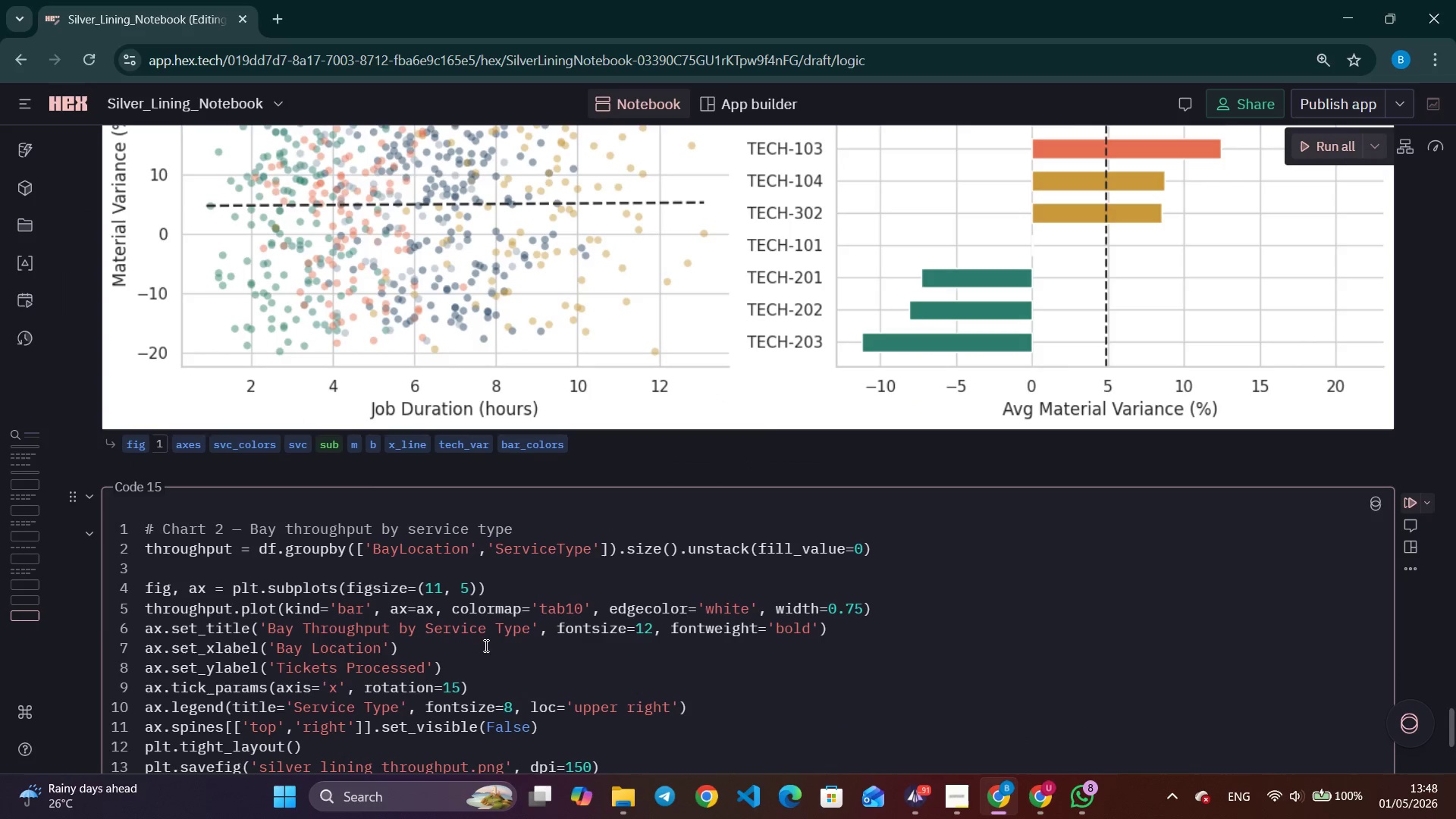 
scroll: coordinate [471, 660], scroll_direction: down, amount: 2.0
 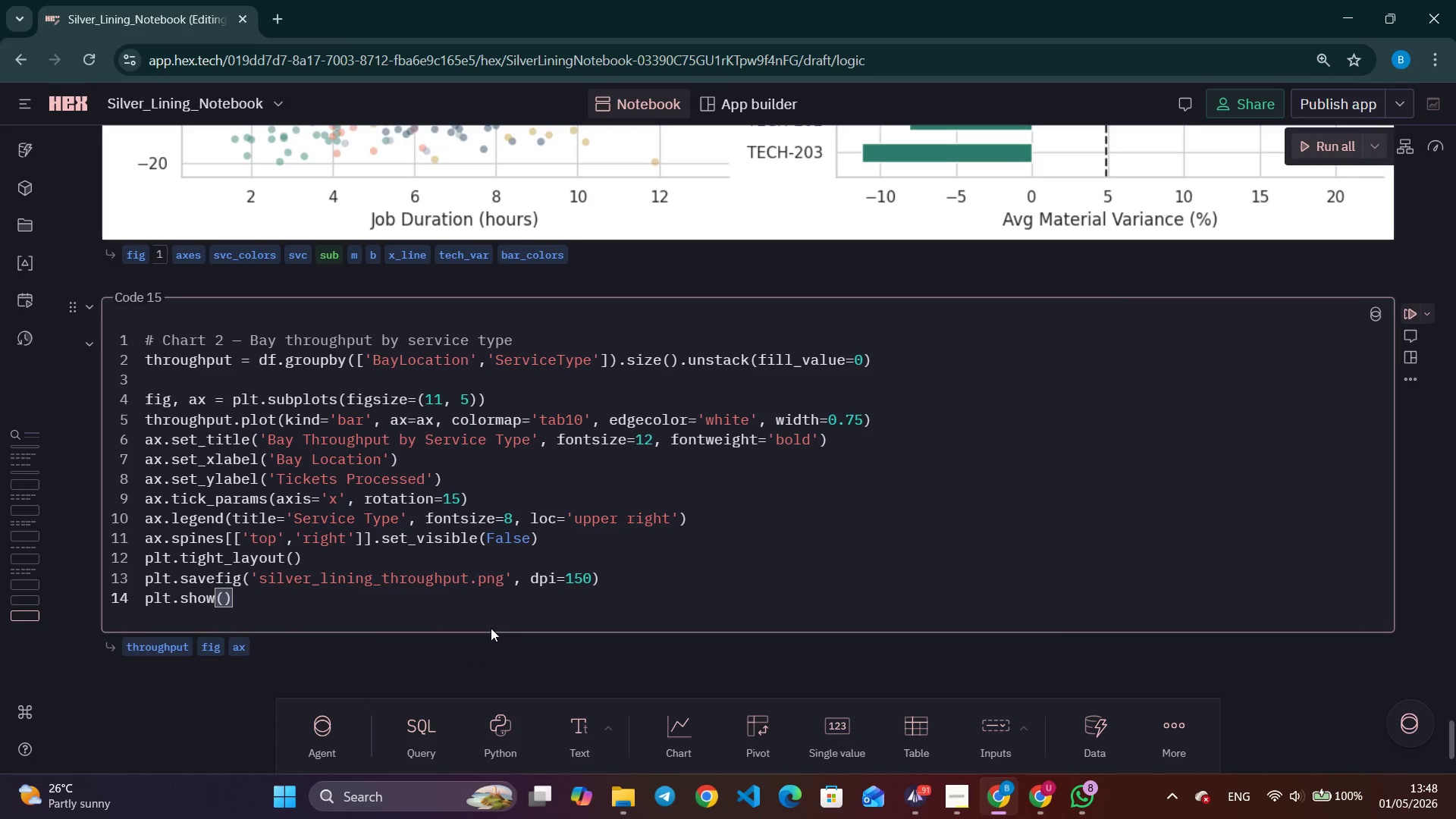 
key(Alt+AltLeft)
 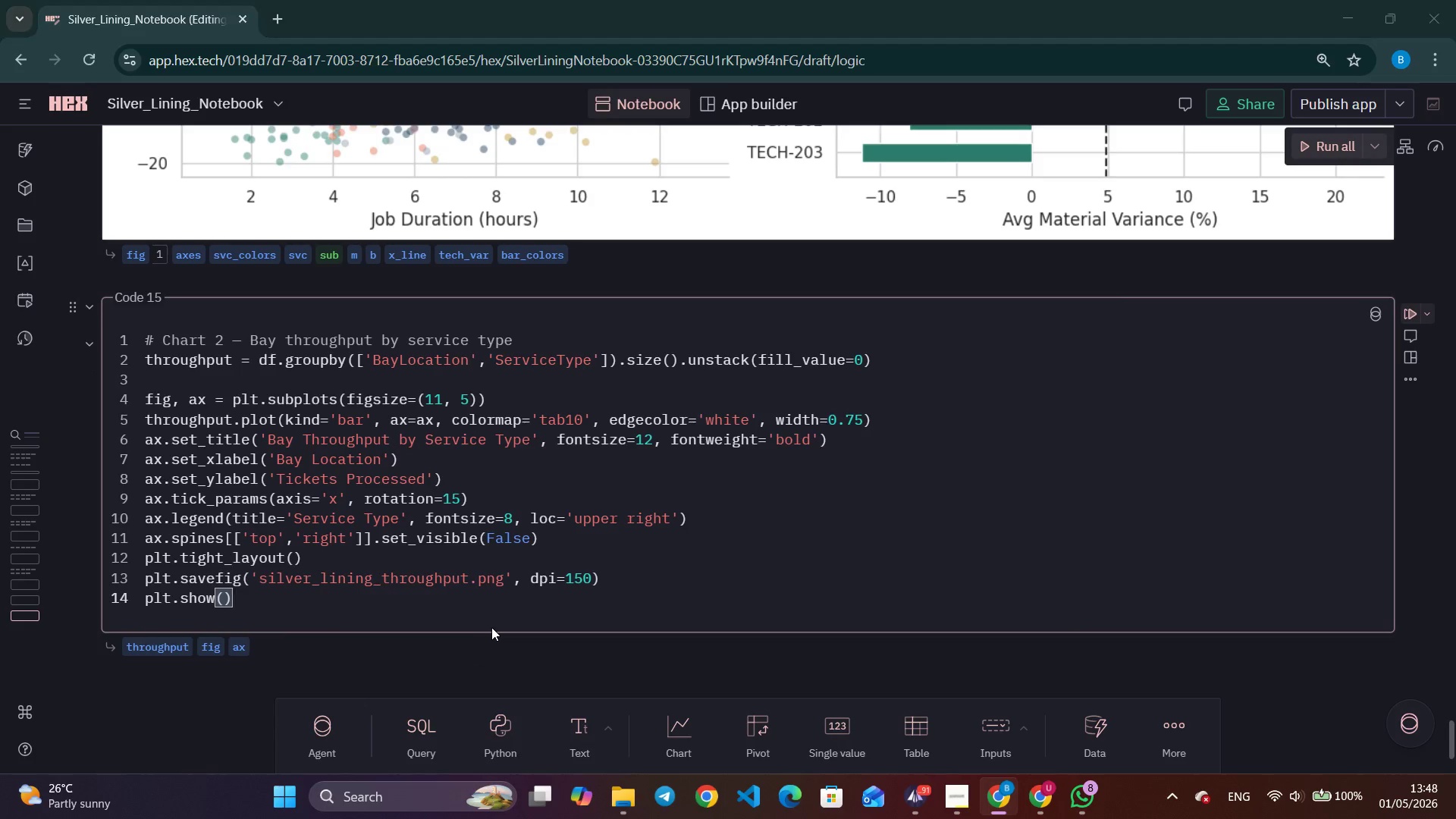 
key(Alt+Tab)
 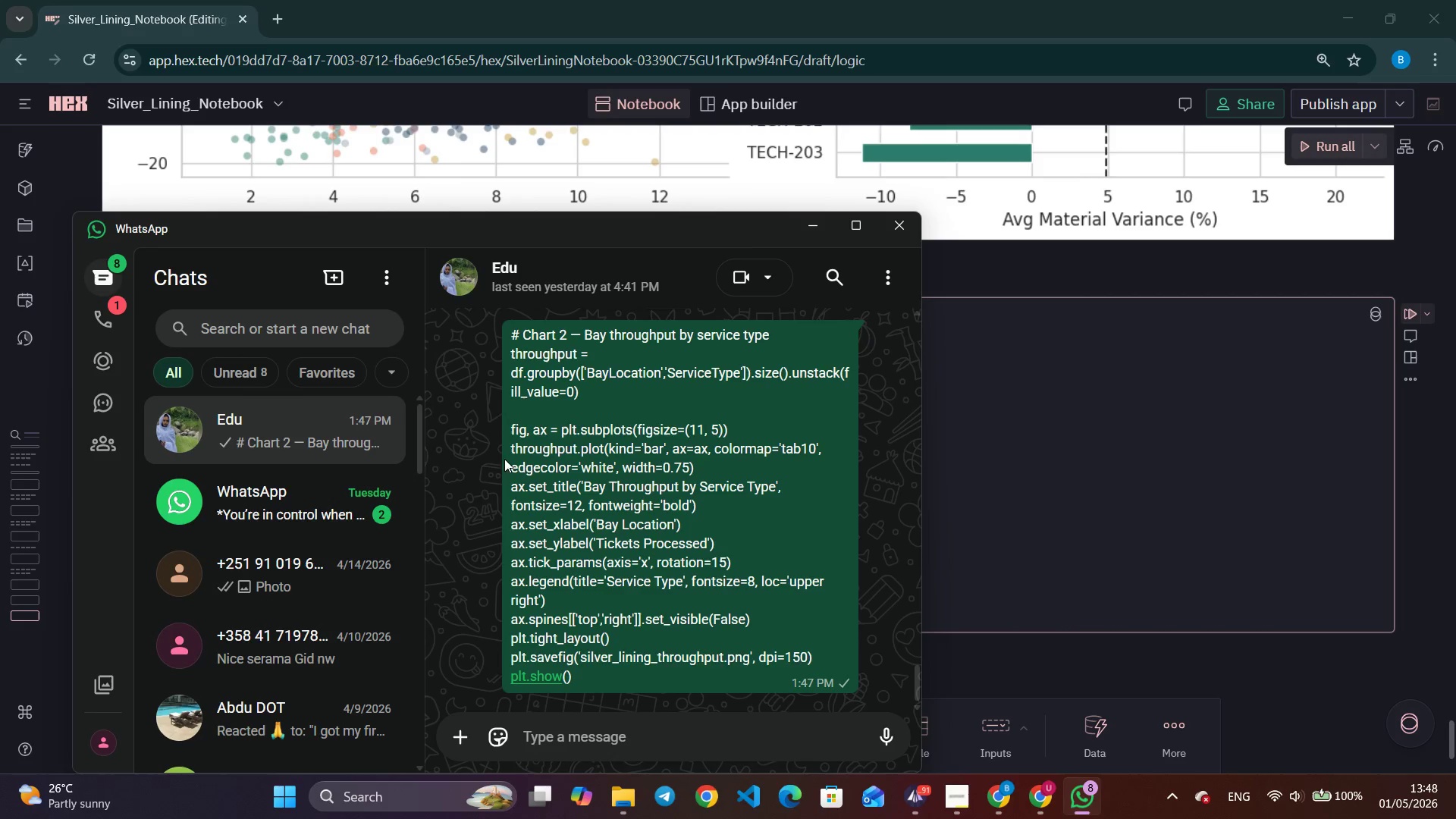 
right_click([605, 453])
 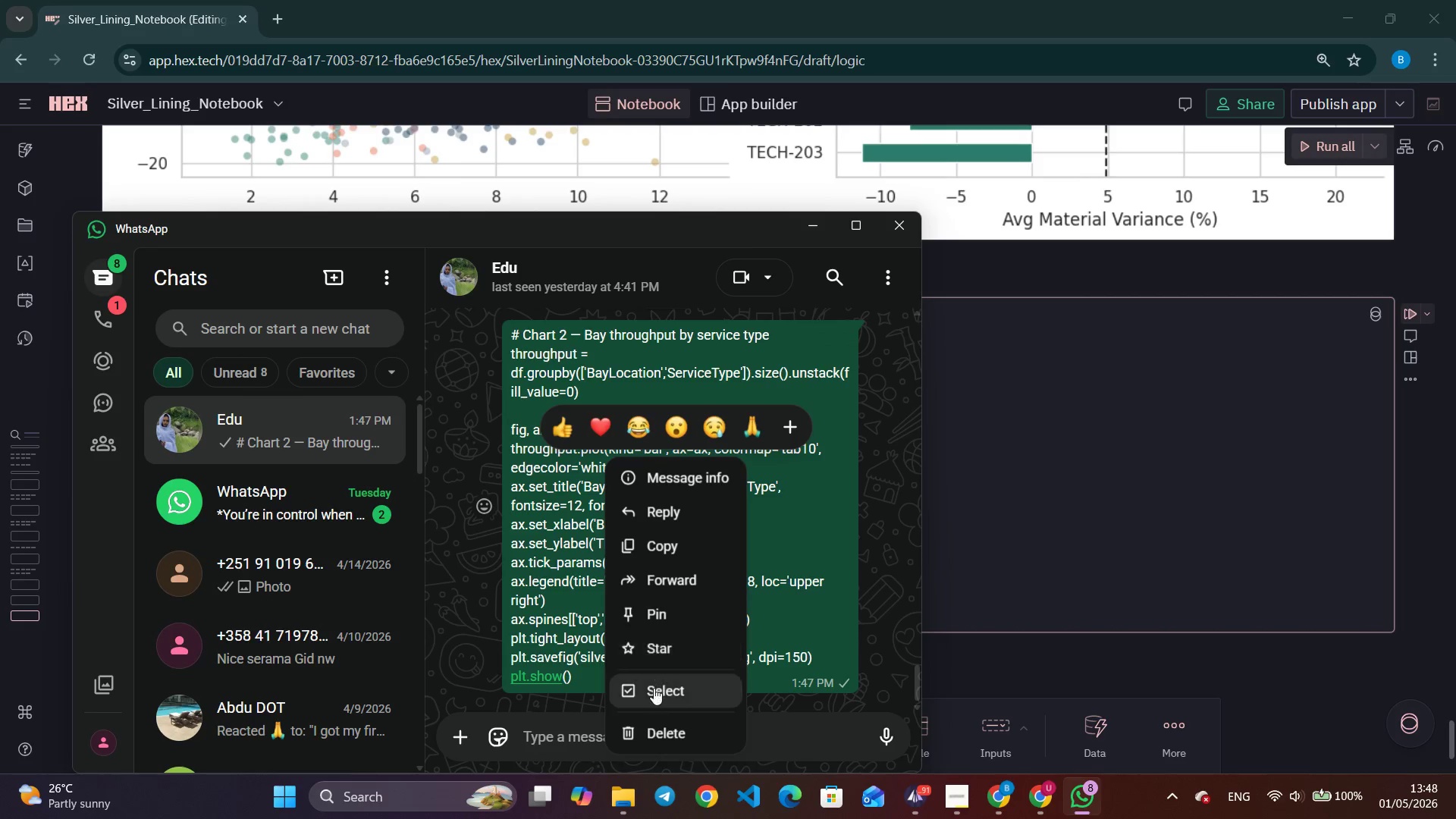 
left_click([660, 726])
 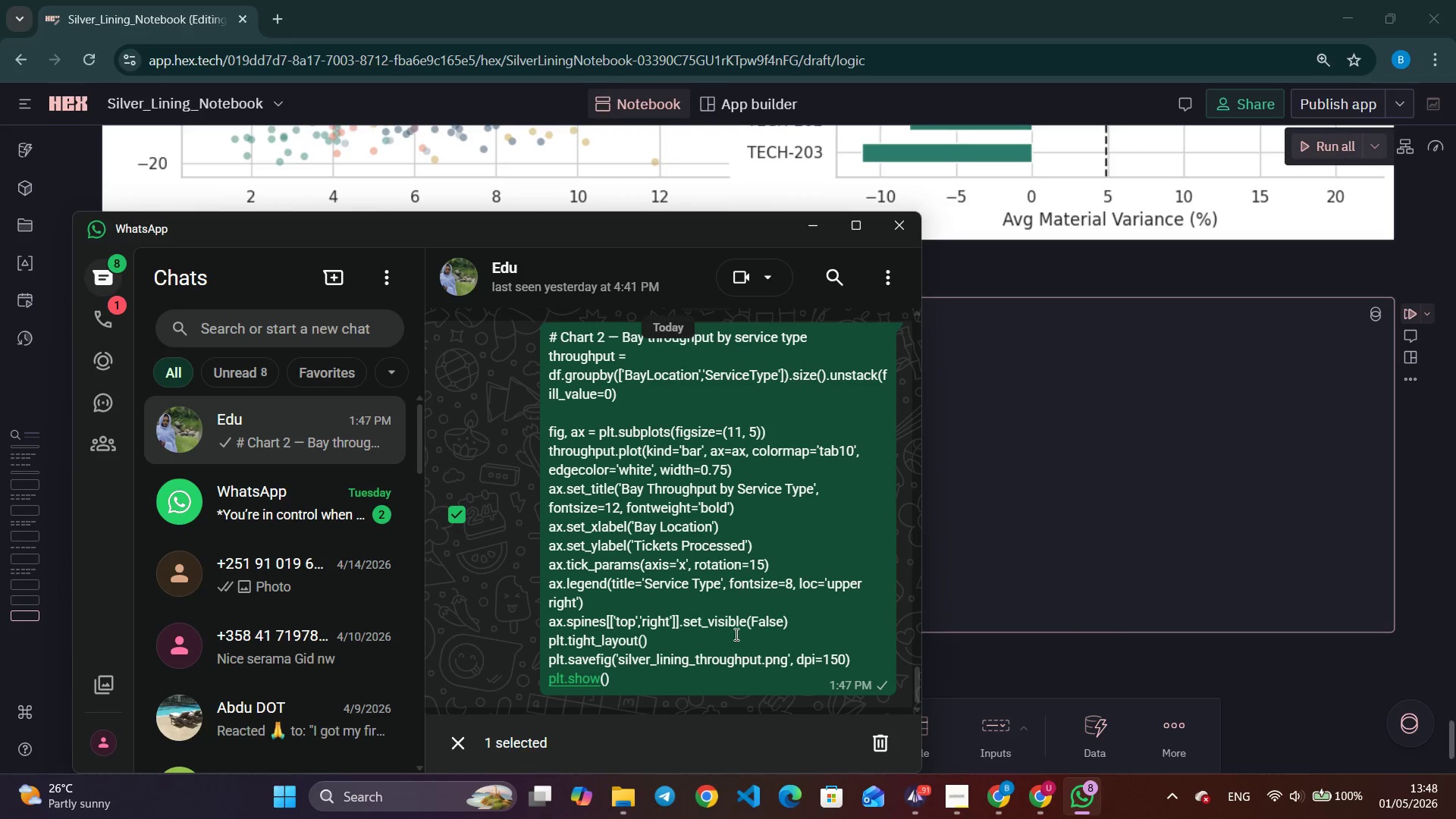 
left_click([894, 745])
 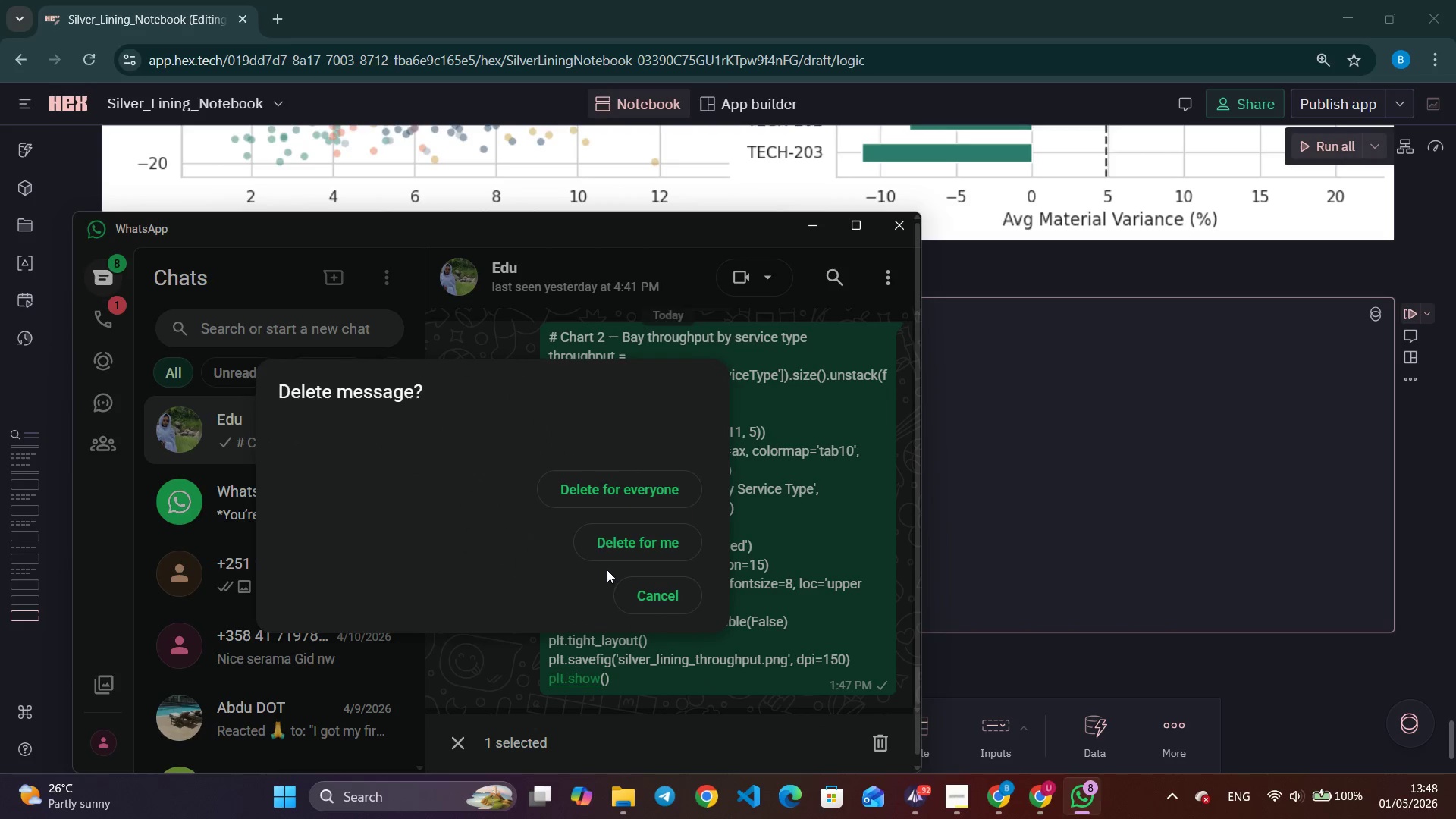 
left_click([598, 497])
 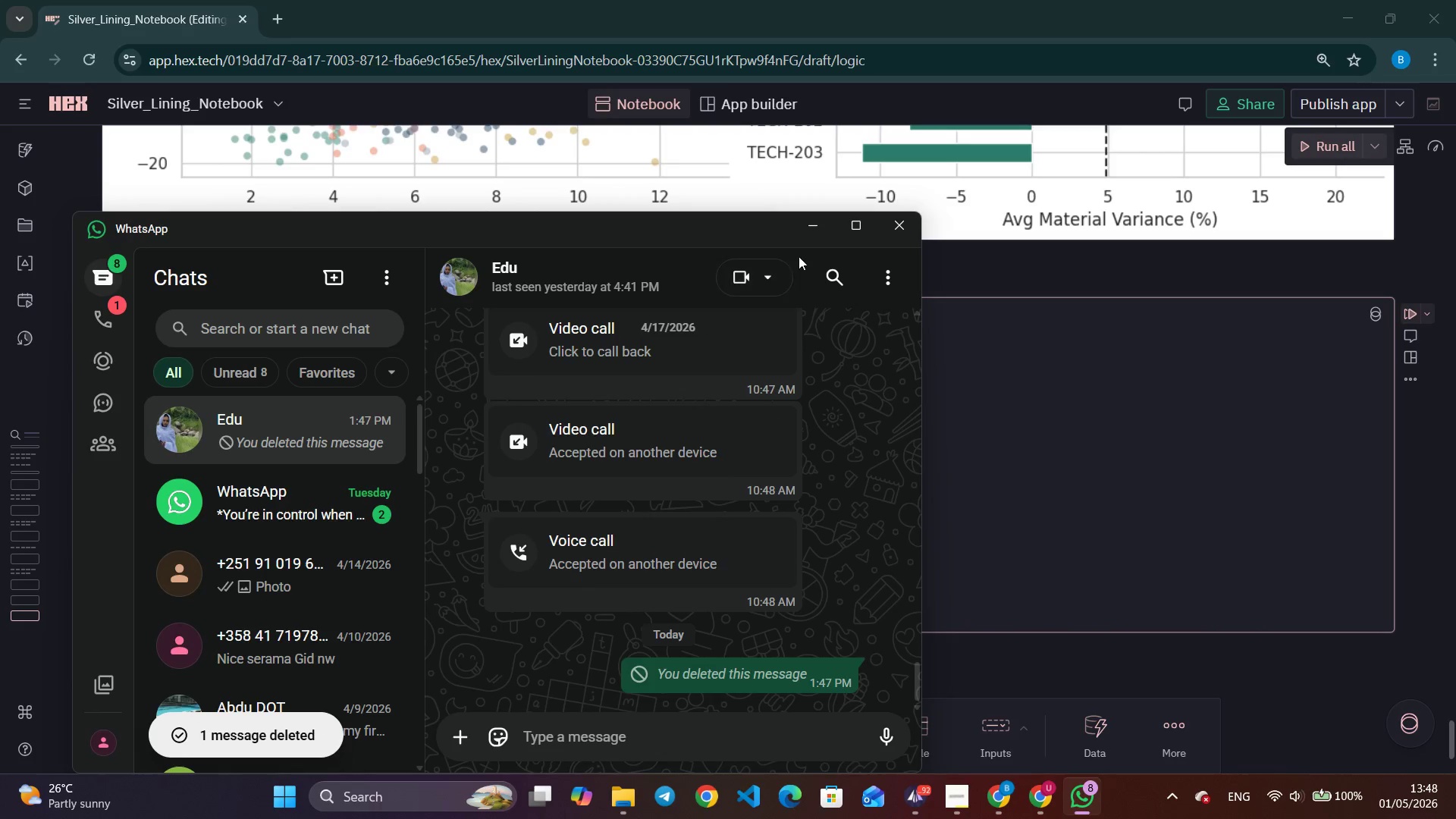 
left_click([812, 231])
 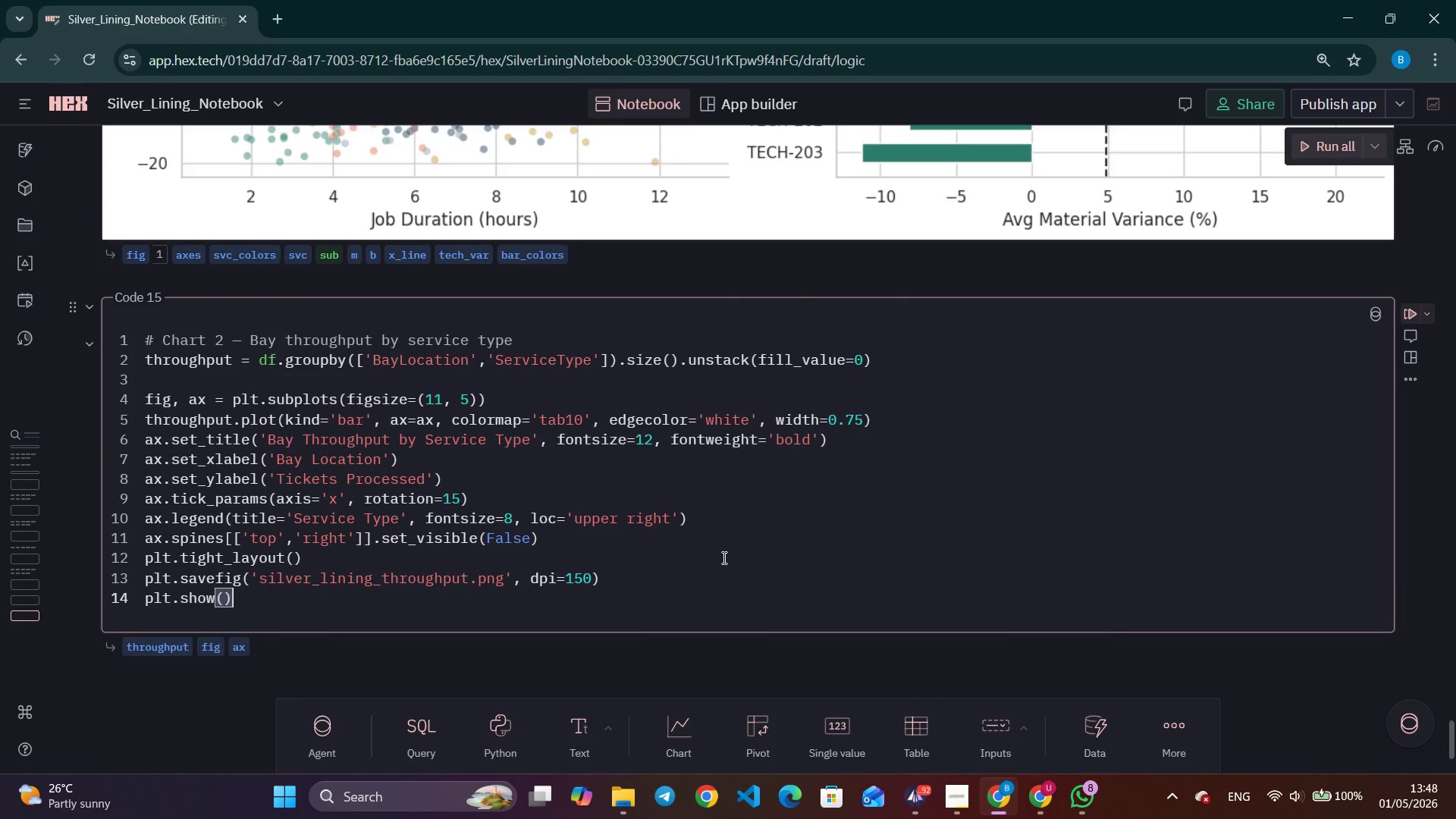 
wait(6.64)
 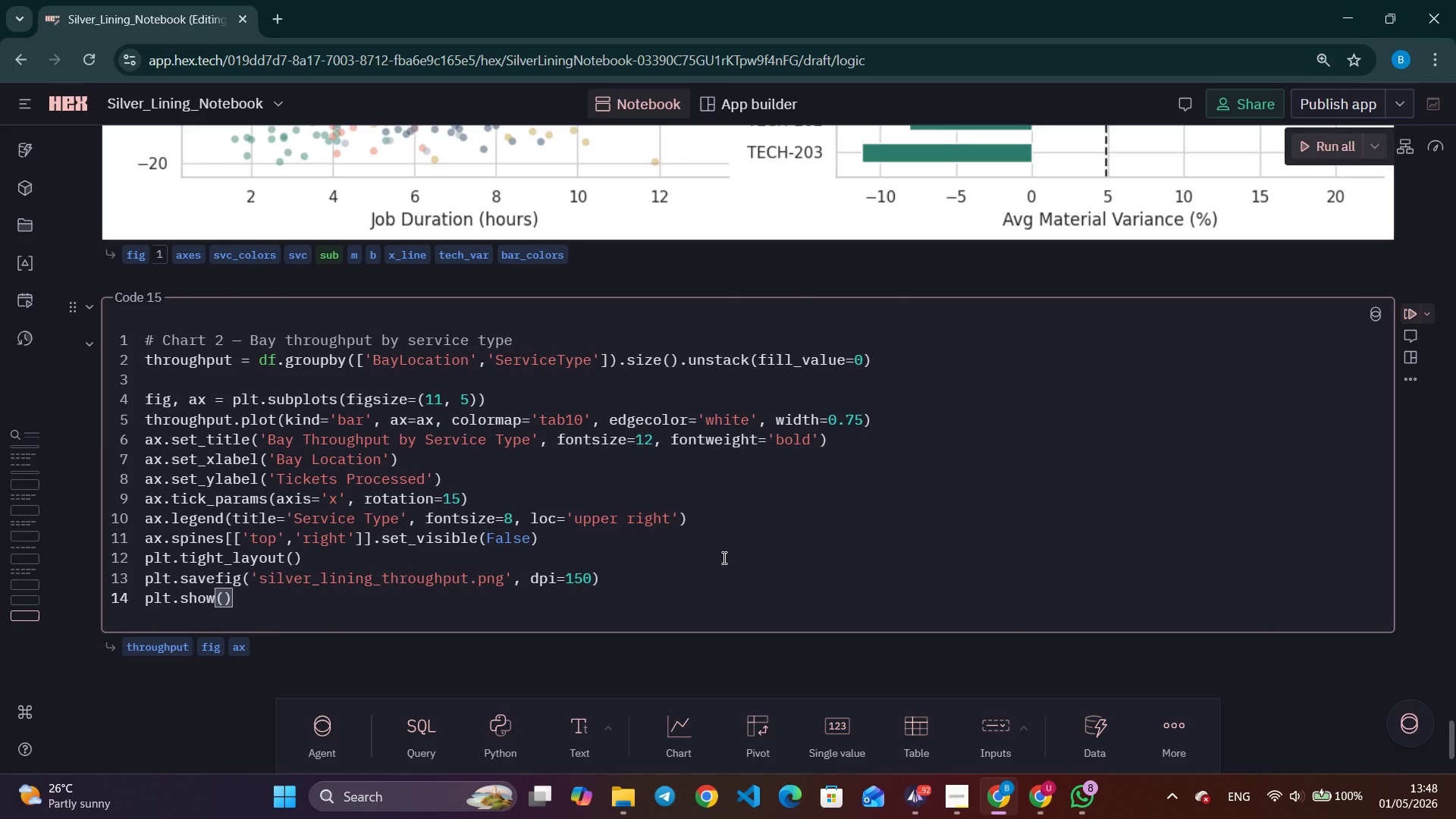 
left_click([1404, 312])
 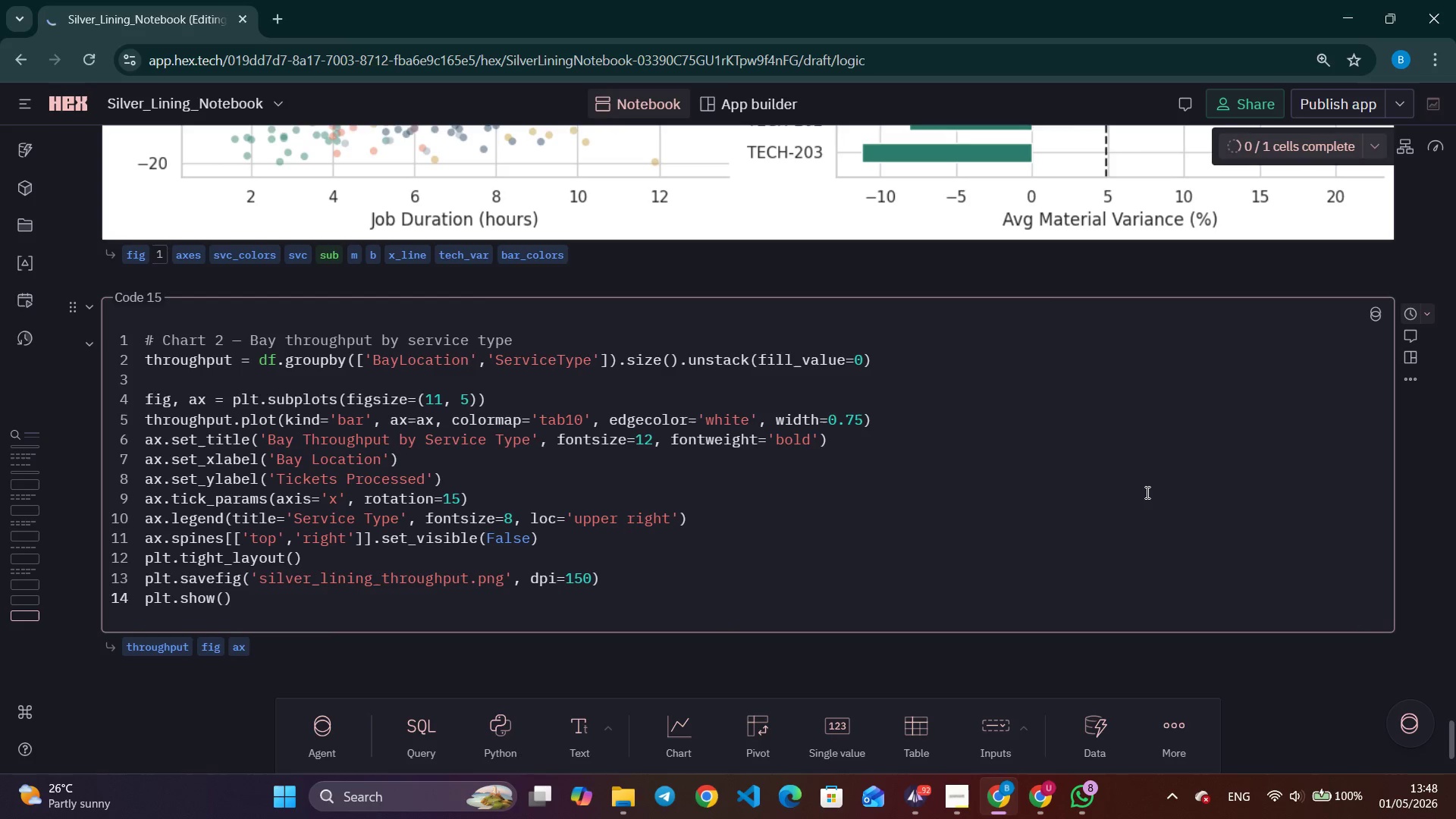 
scroll: coordinate [759, 346], scroll_direction: down, amount: 6.0
 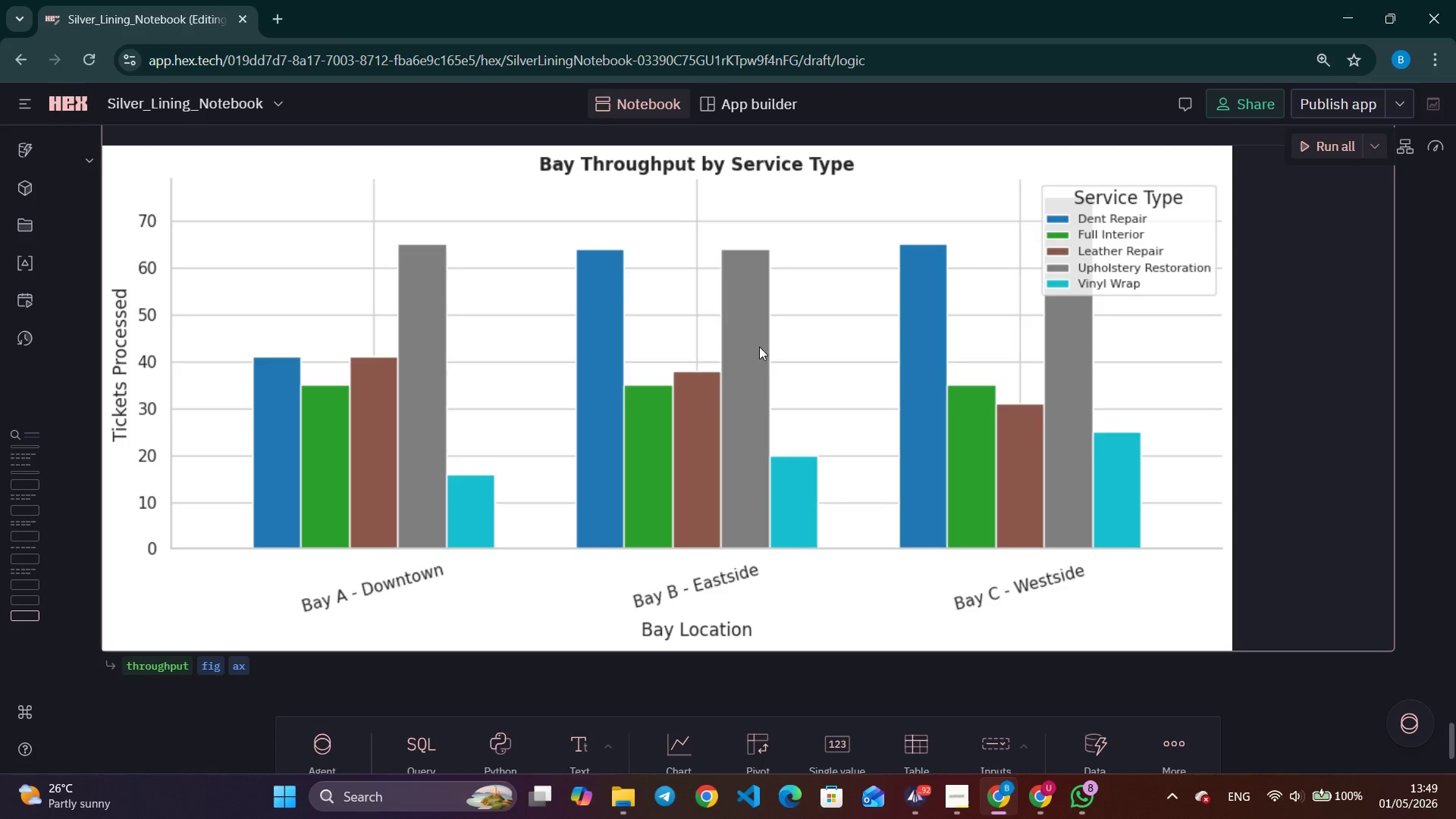 
wait(74.82)
 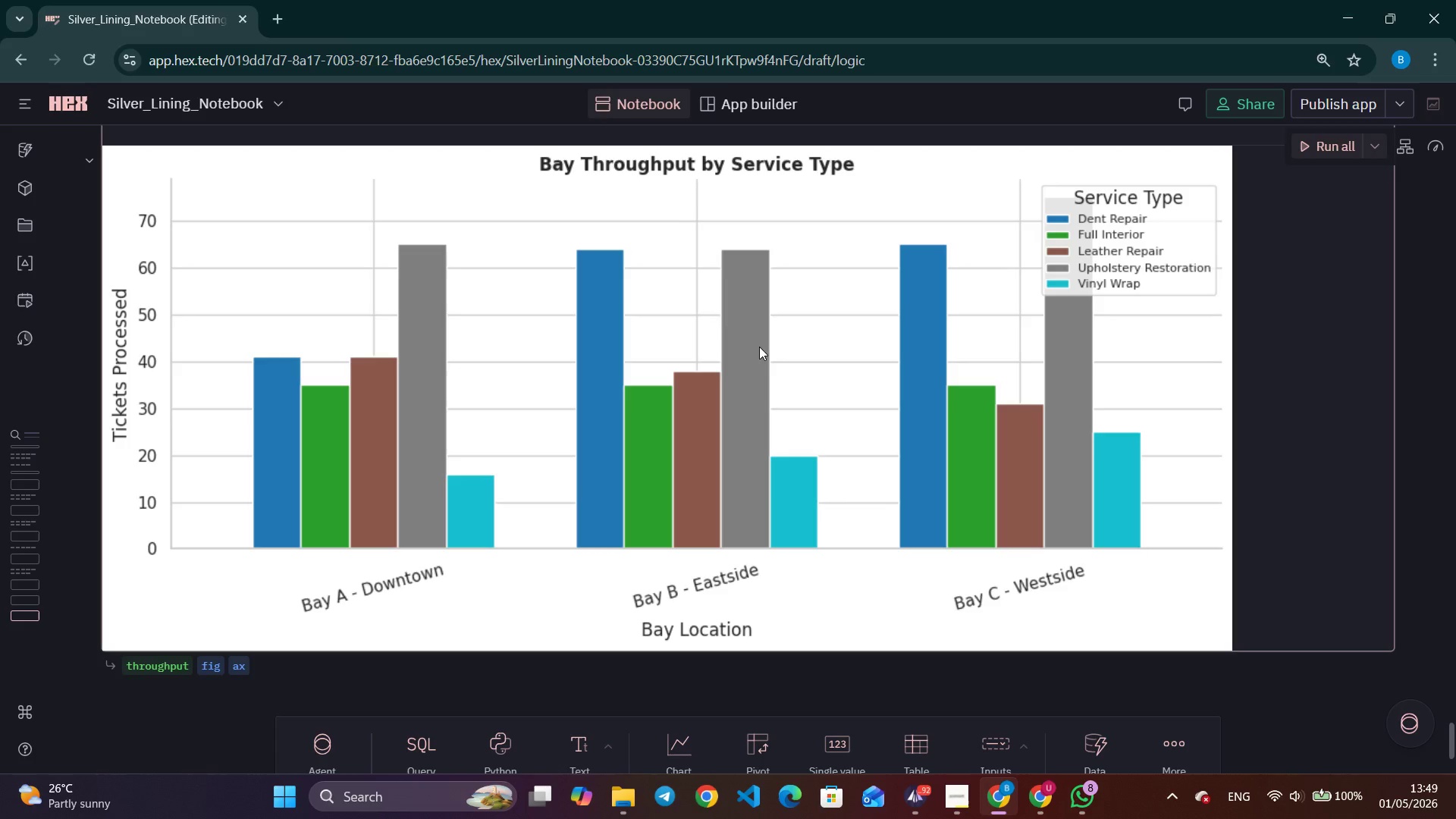 
scroll: coordinate [574, 478], scroll_direction: down, amount: 3.0
 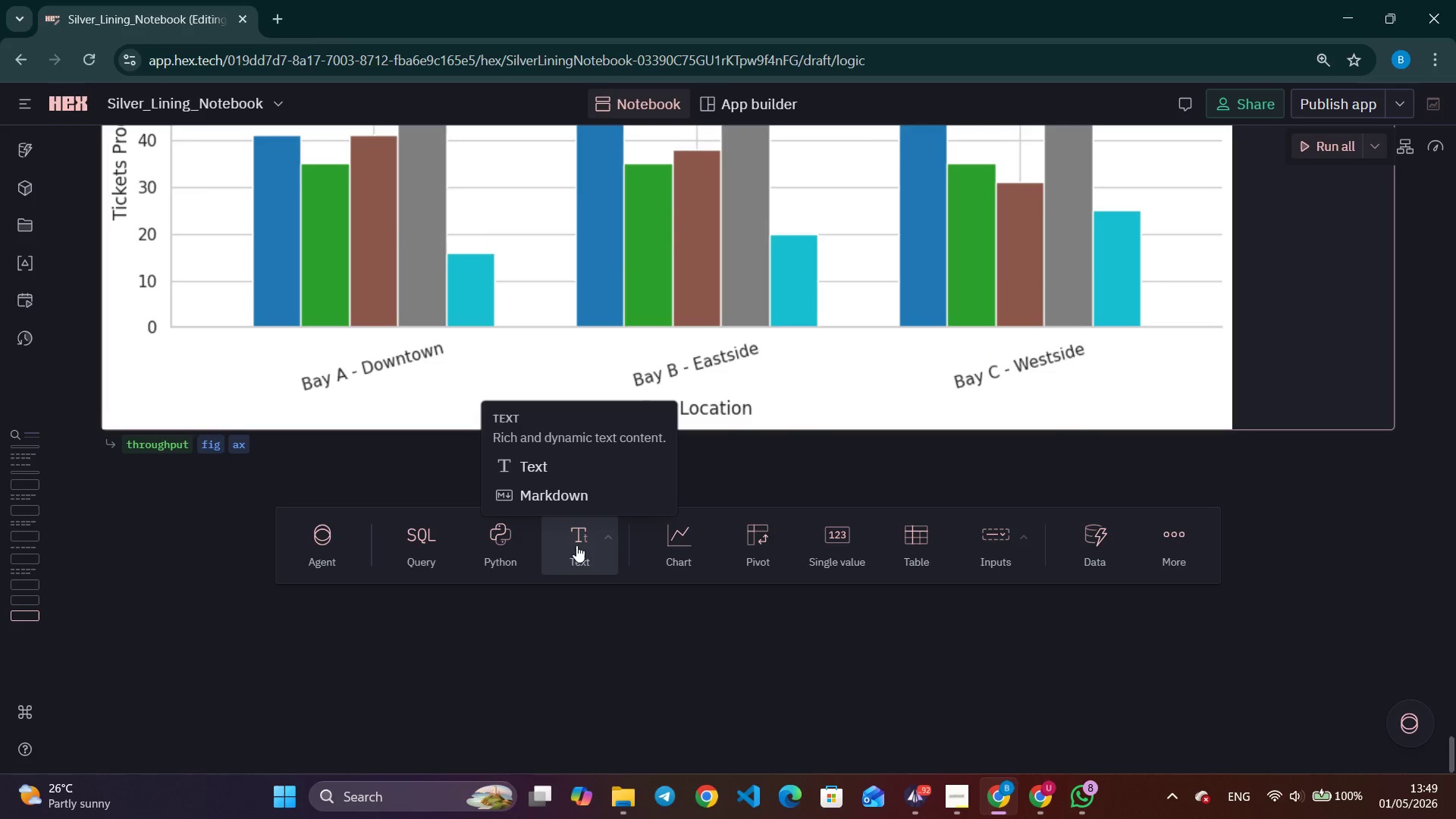 
left_click([576, 545])
 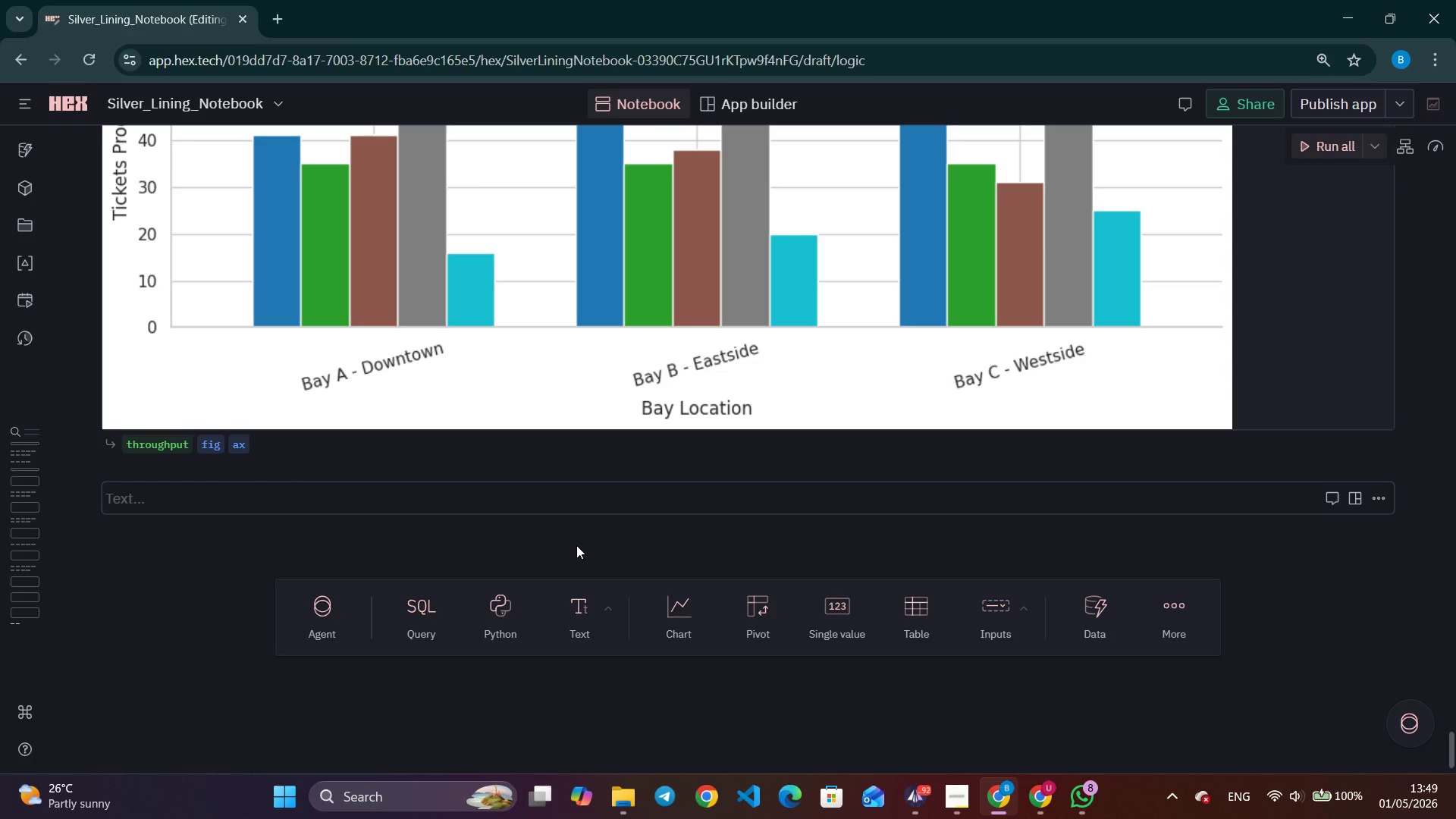 
wait(12.66)
 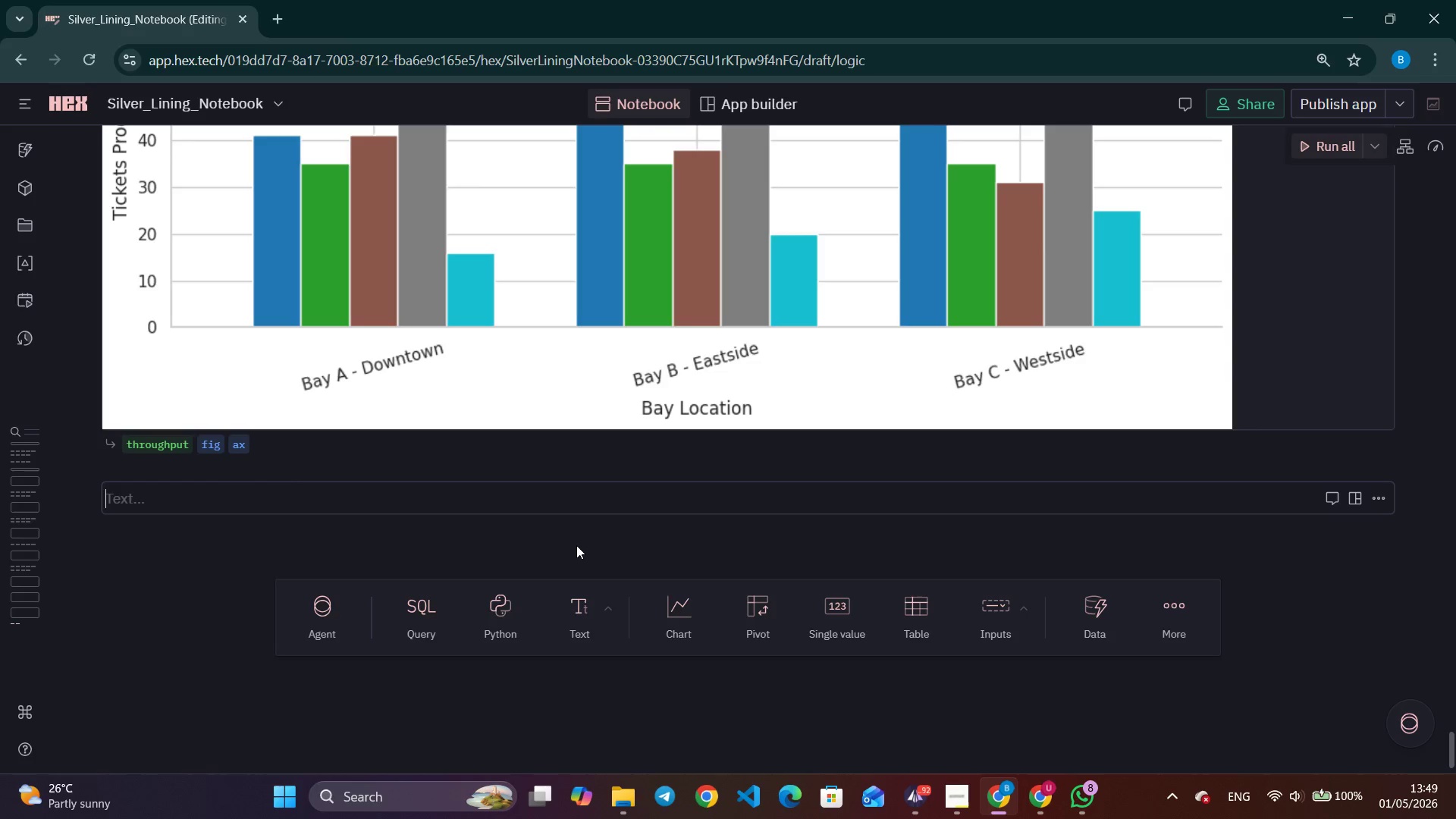 
type(### 6. Export Clean Dataset)
 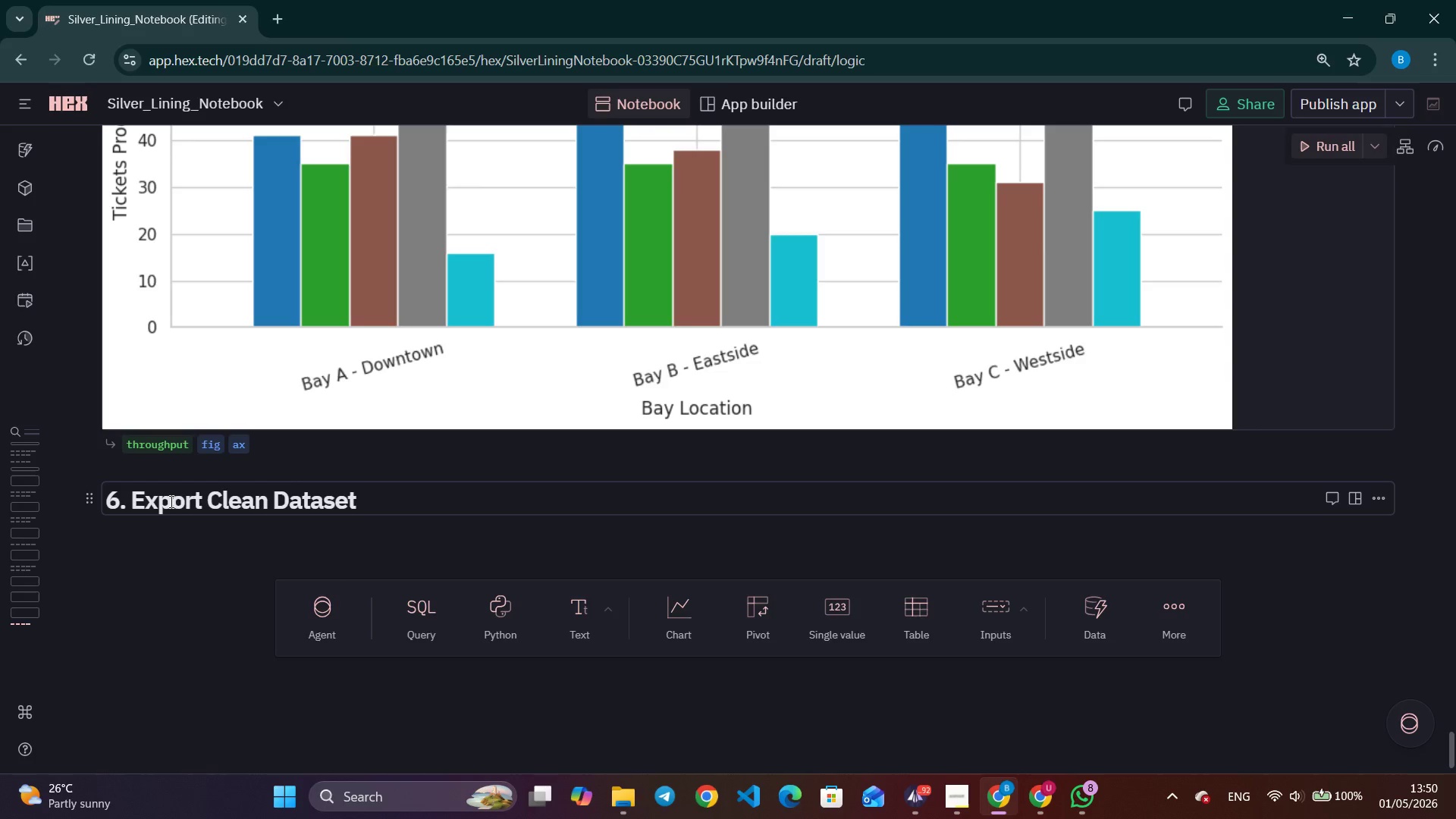 
wait(5.39)
 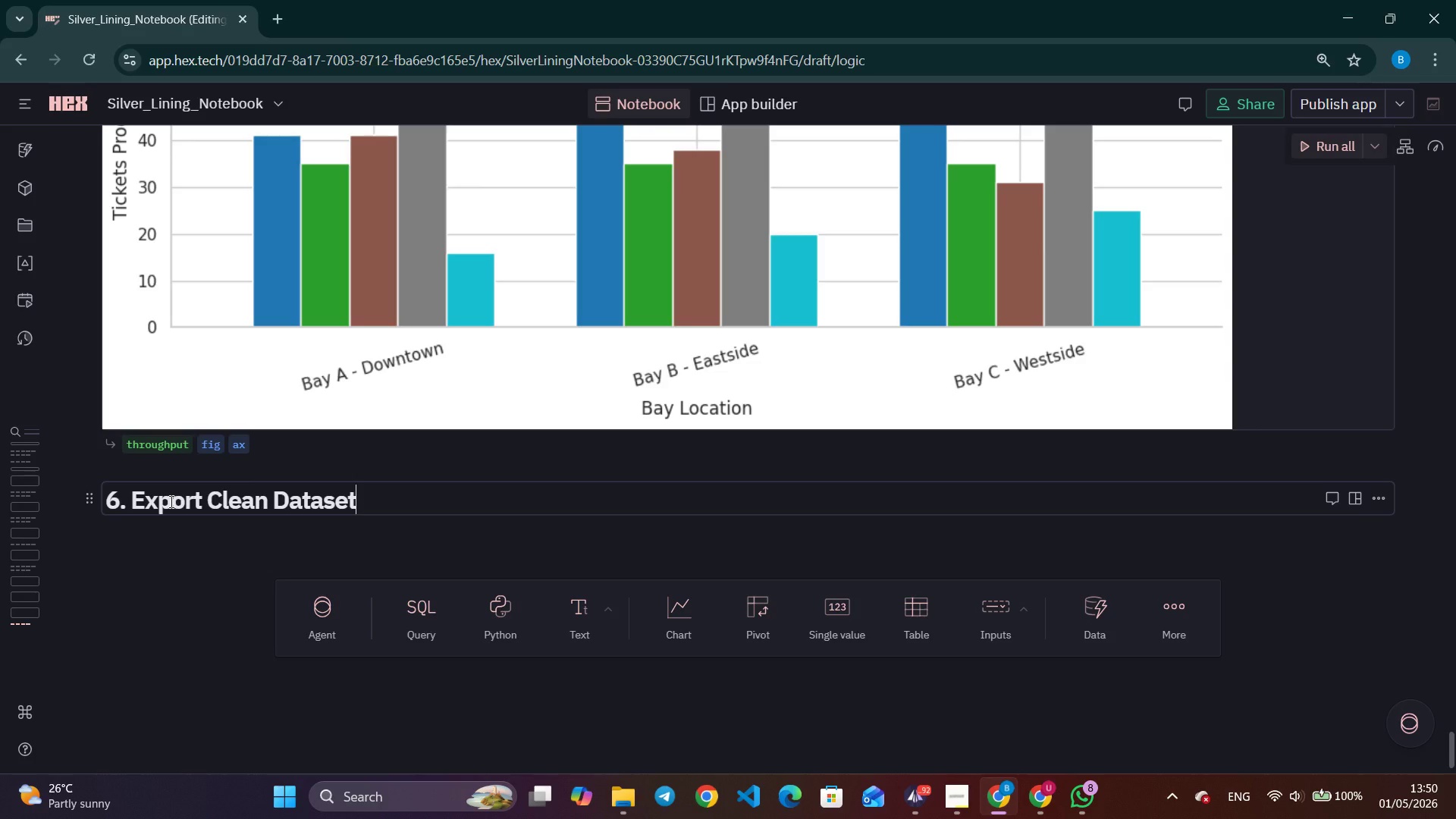 
left_click([495, 617])
 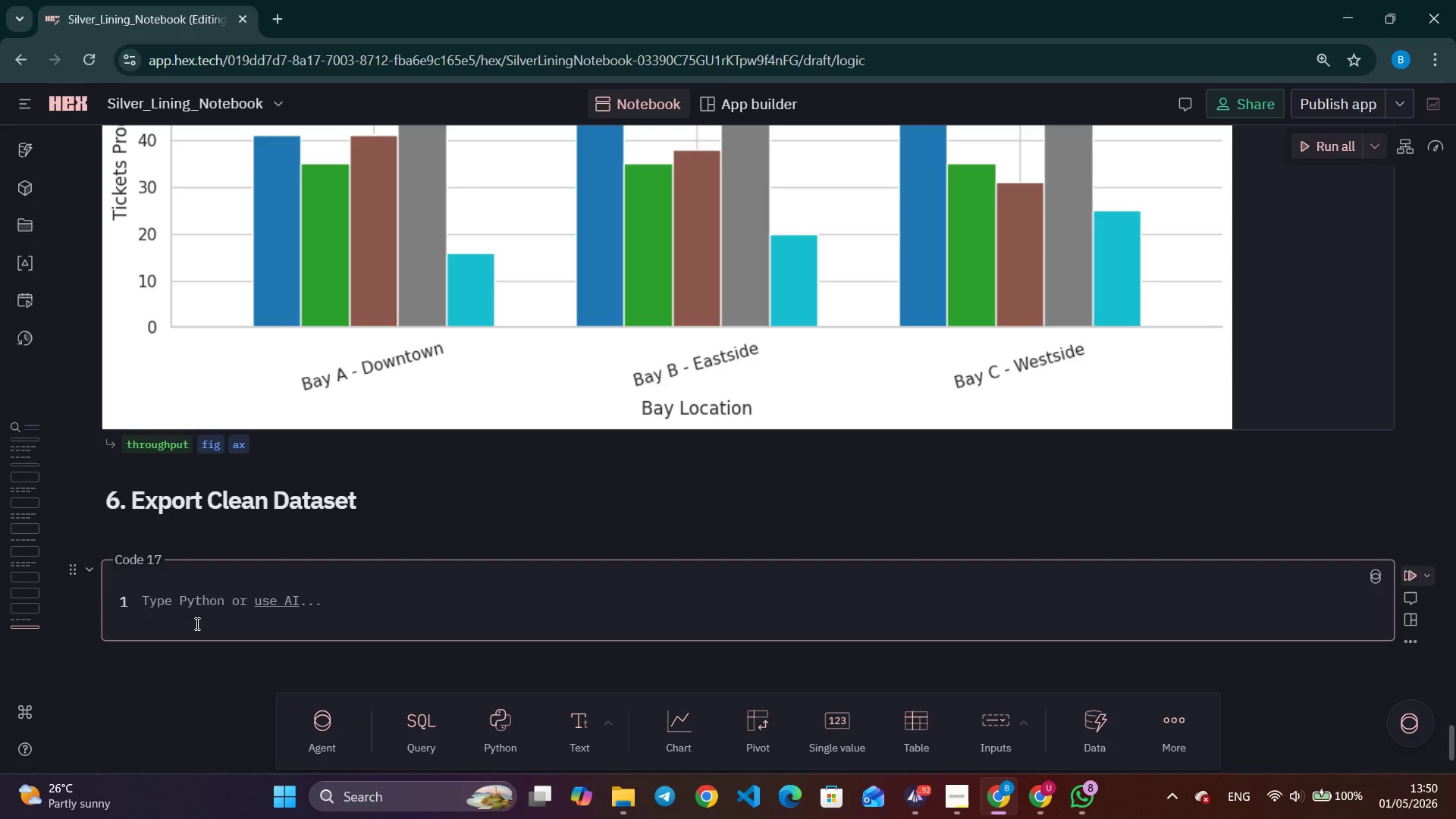 
wait(5.98)
 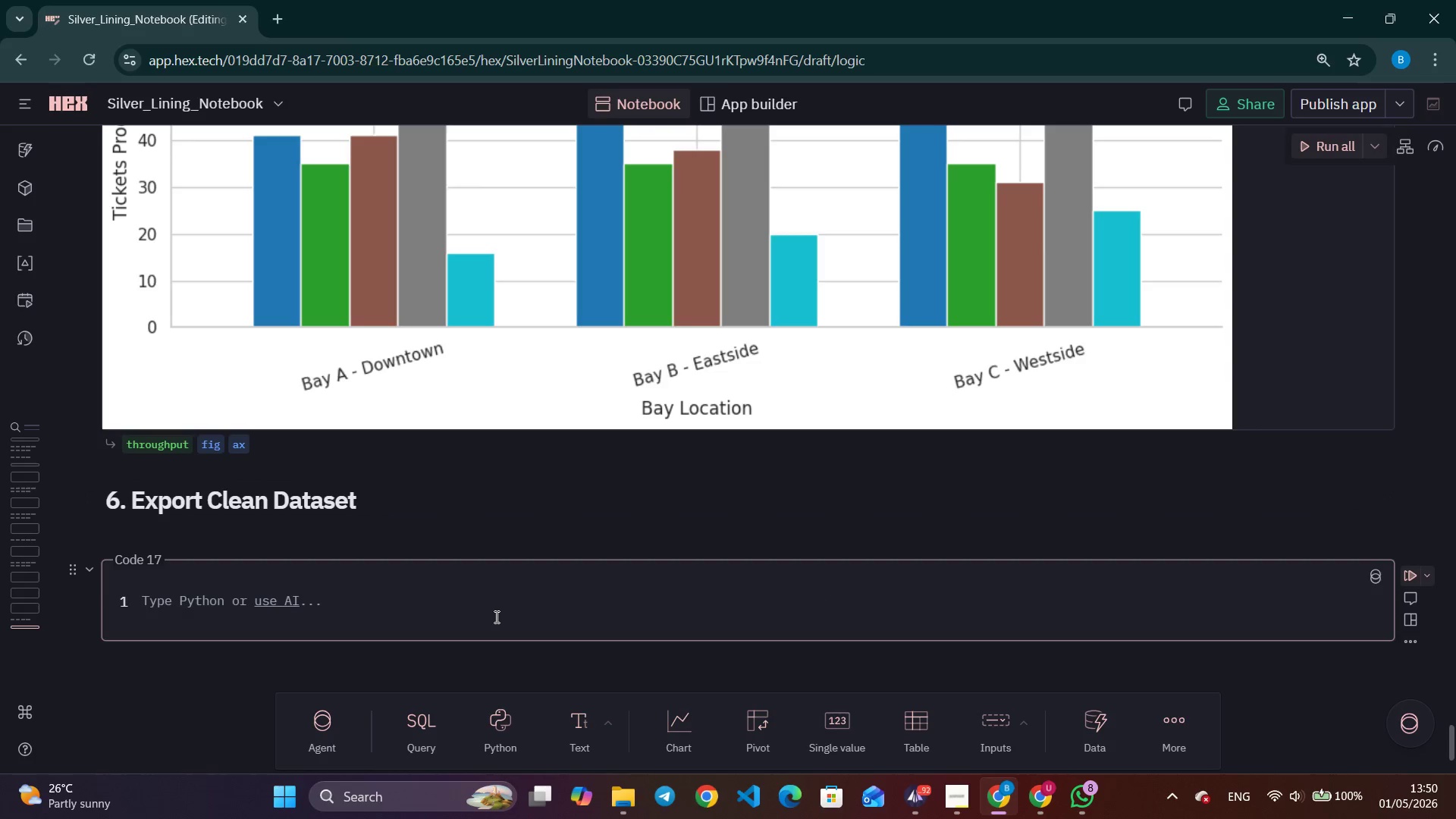 
type(df.toc)
 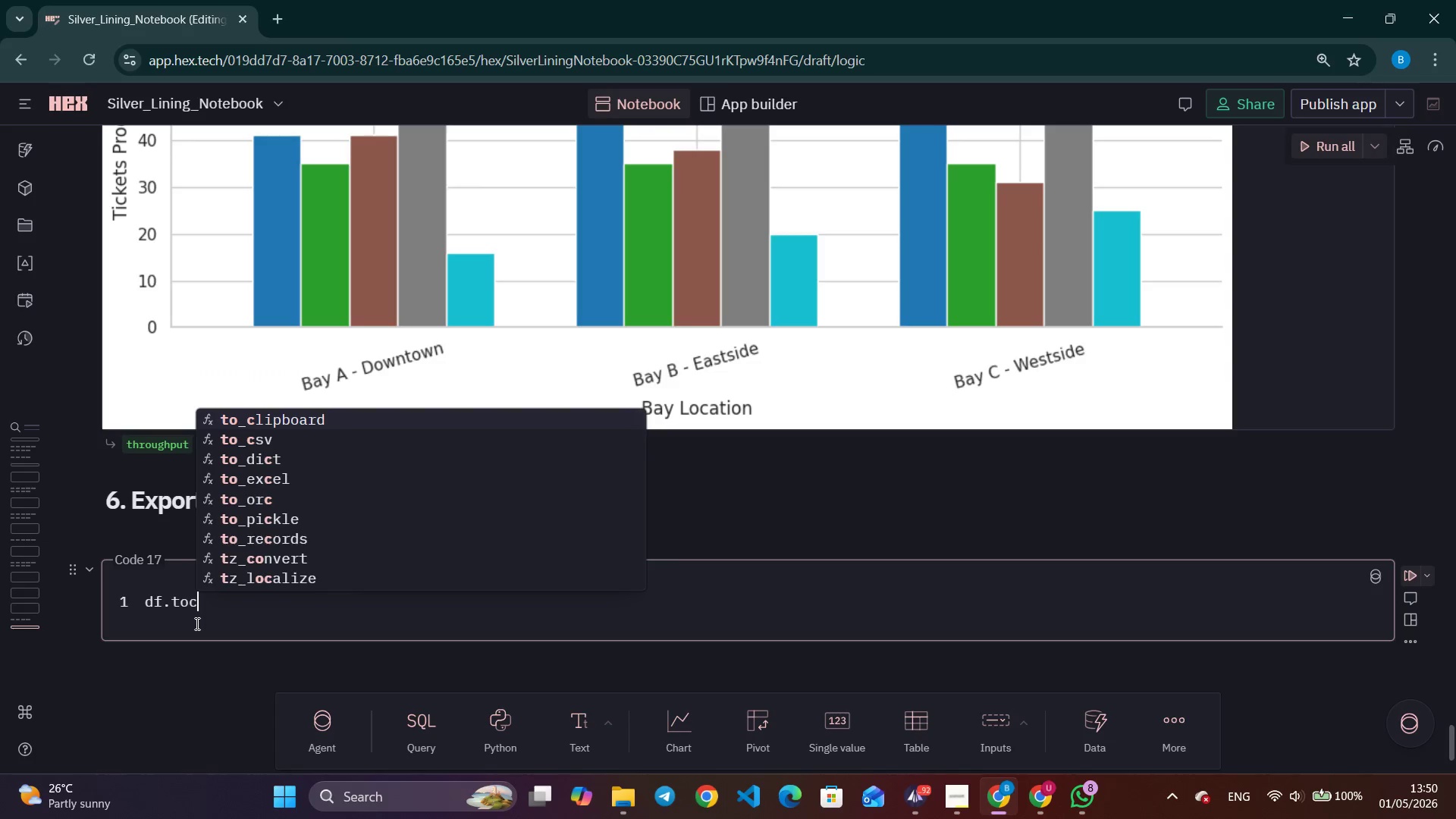 
key(Enter)
 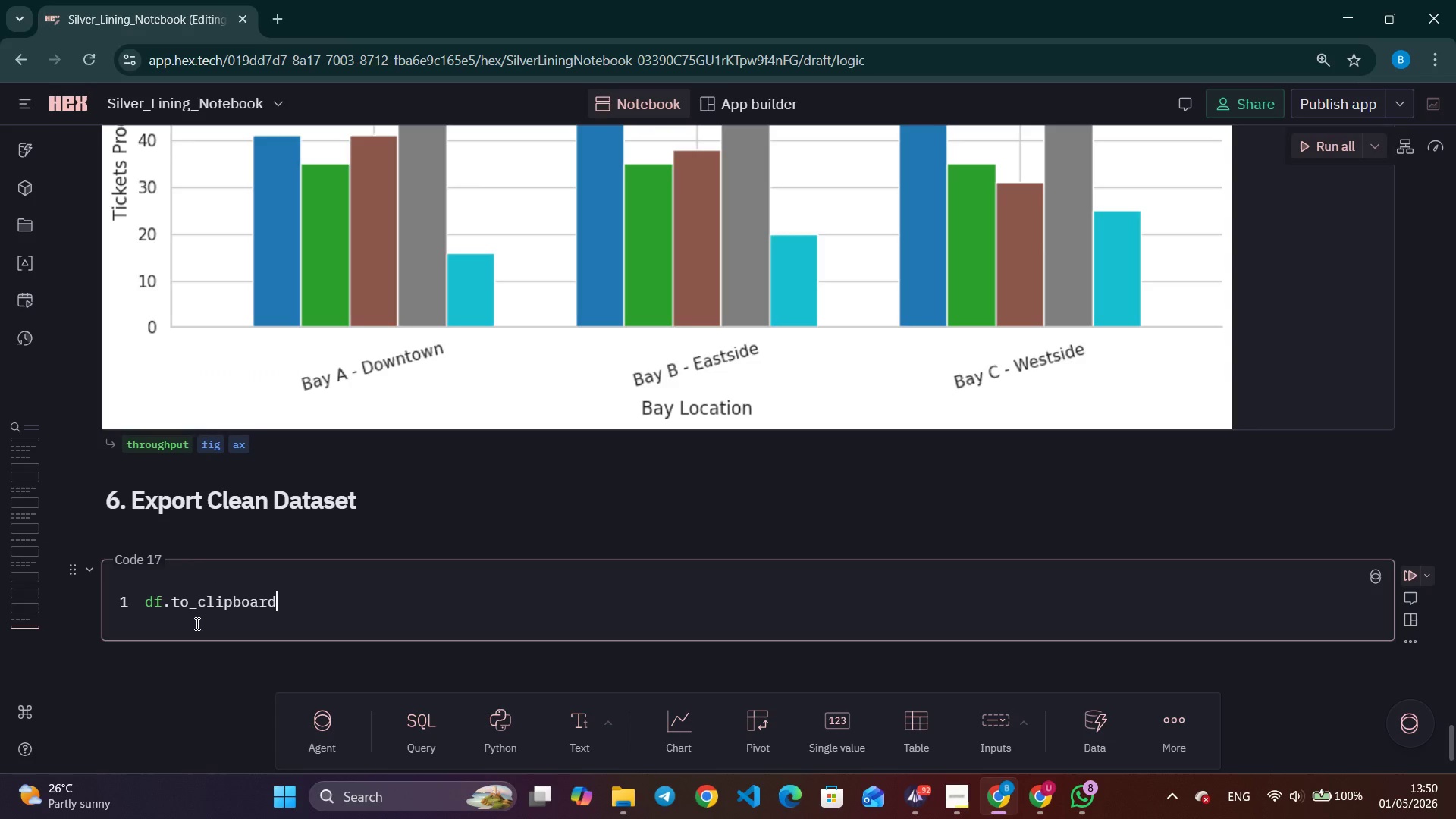 
hold_key(key=Backspace, duration=0.66)
 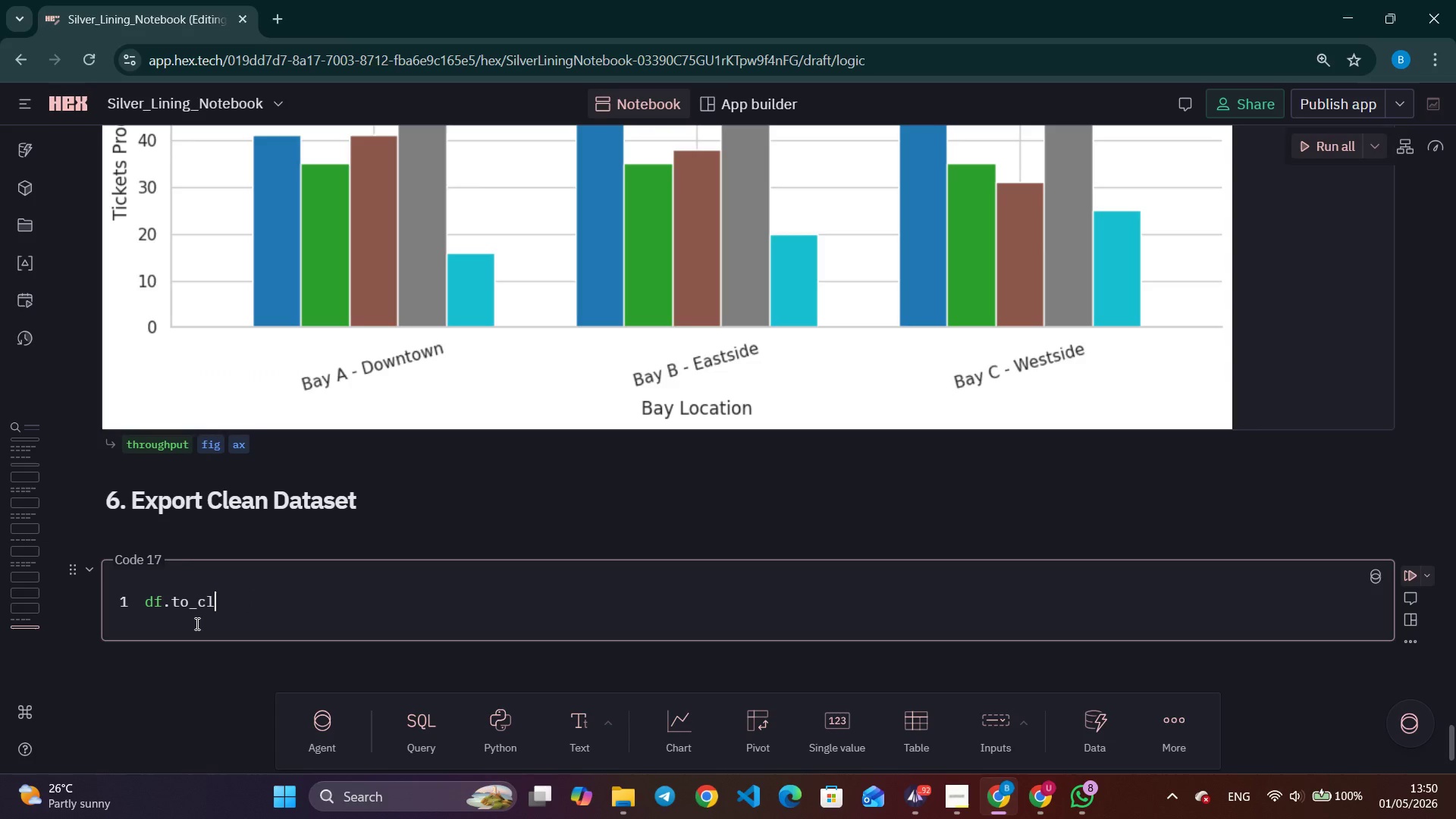 
key(Backspace)
 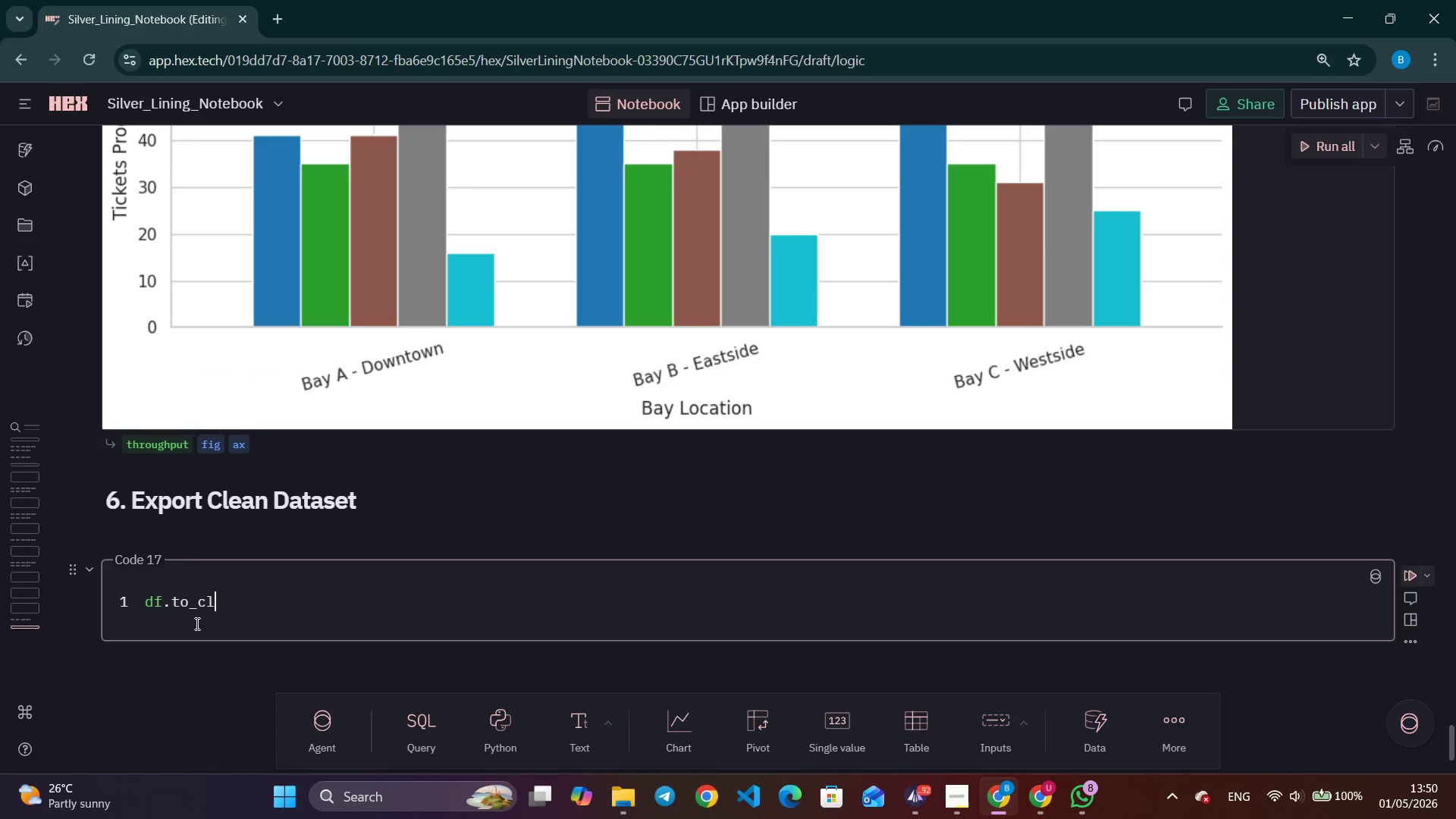 
key(Backspace)
 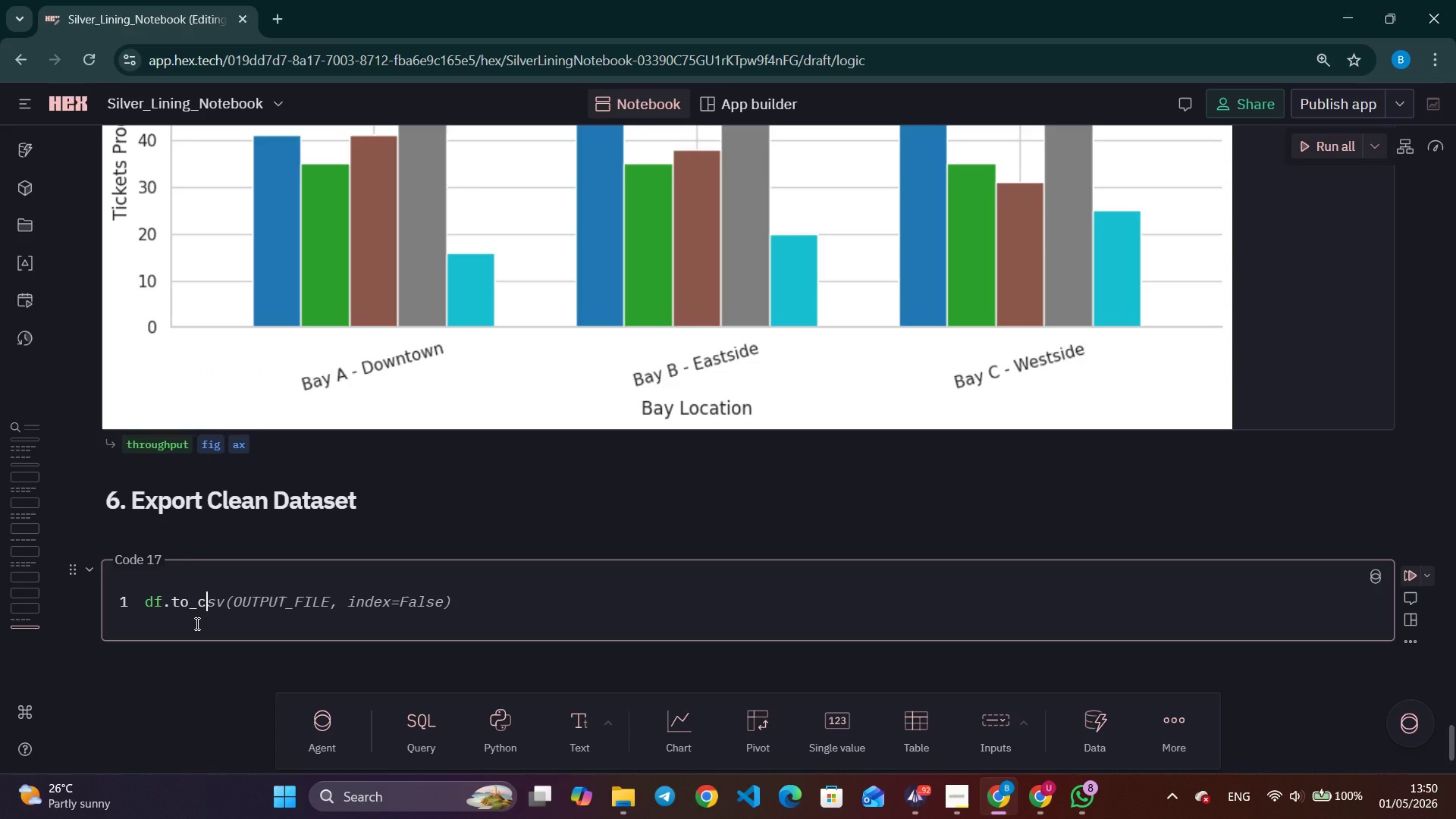 
key(Tab)
 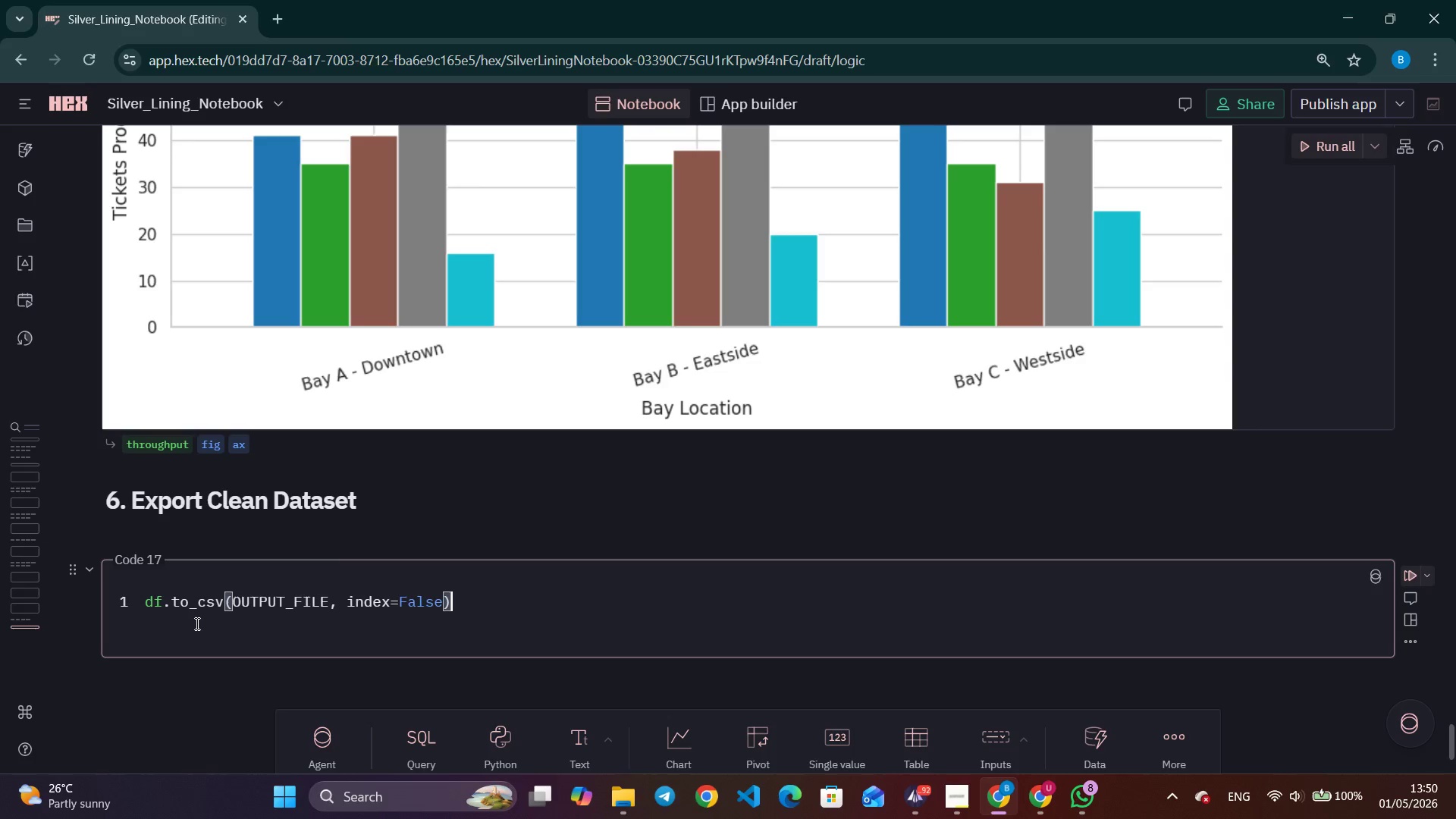 
wait(11.89)
 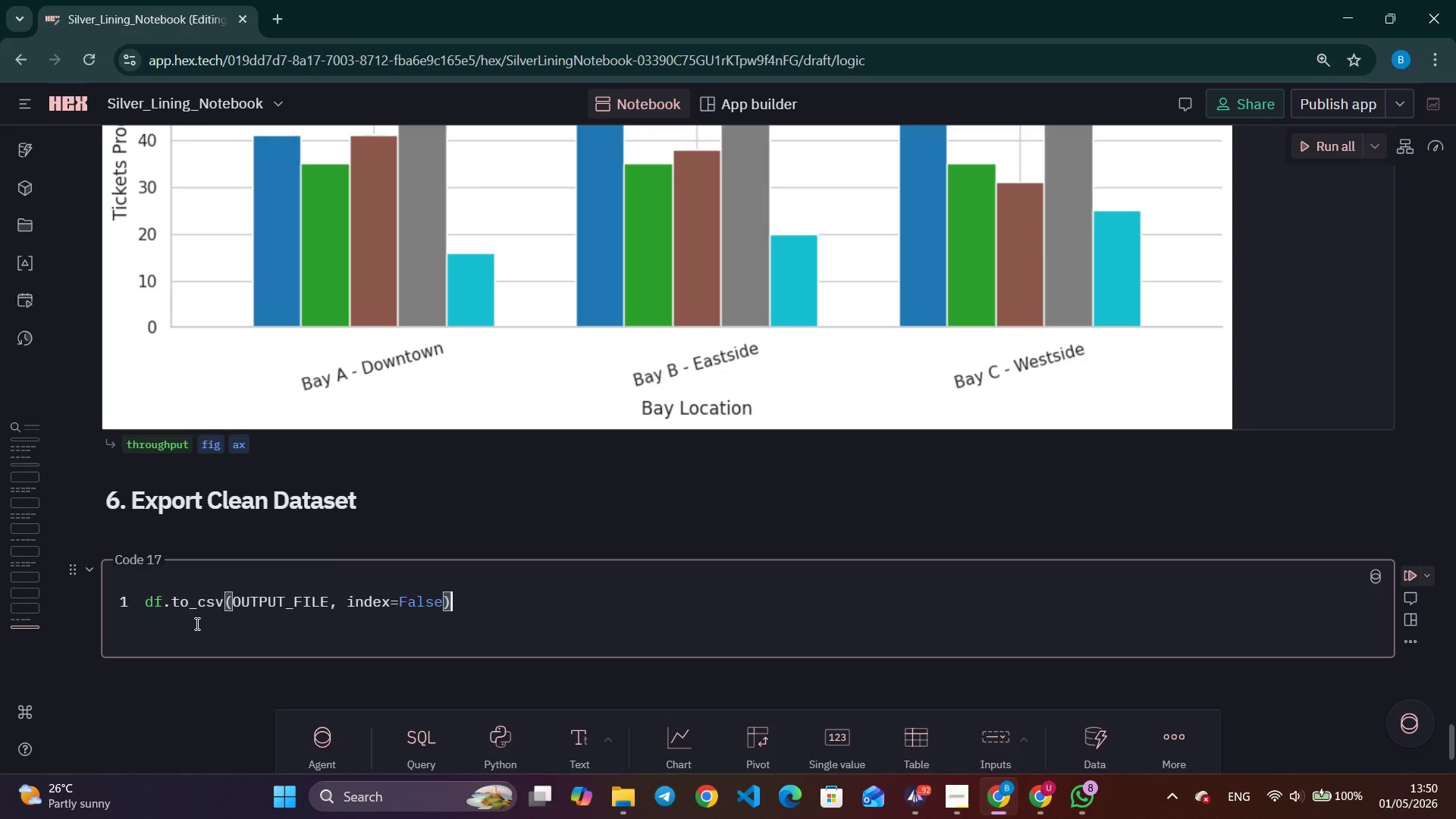 
key(Alt+Tab)
 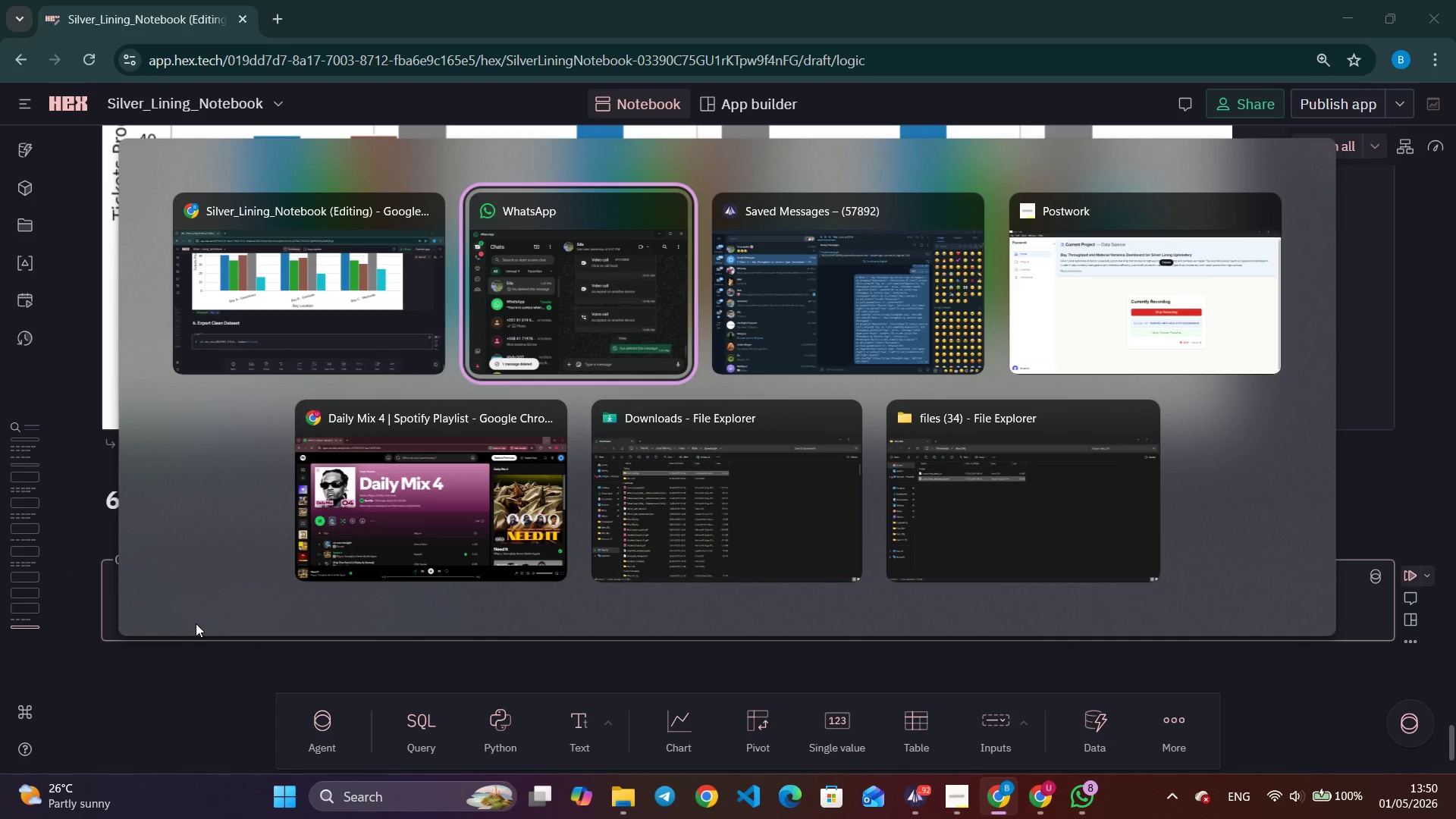 
key(Alt+Tab)
 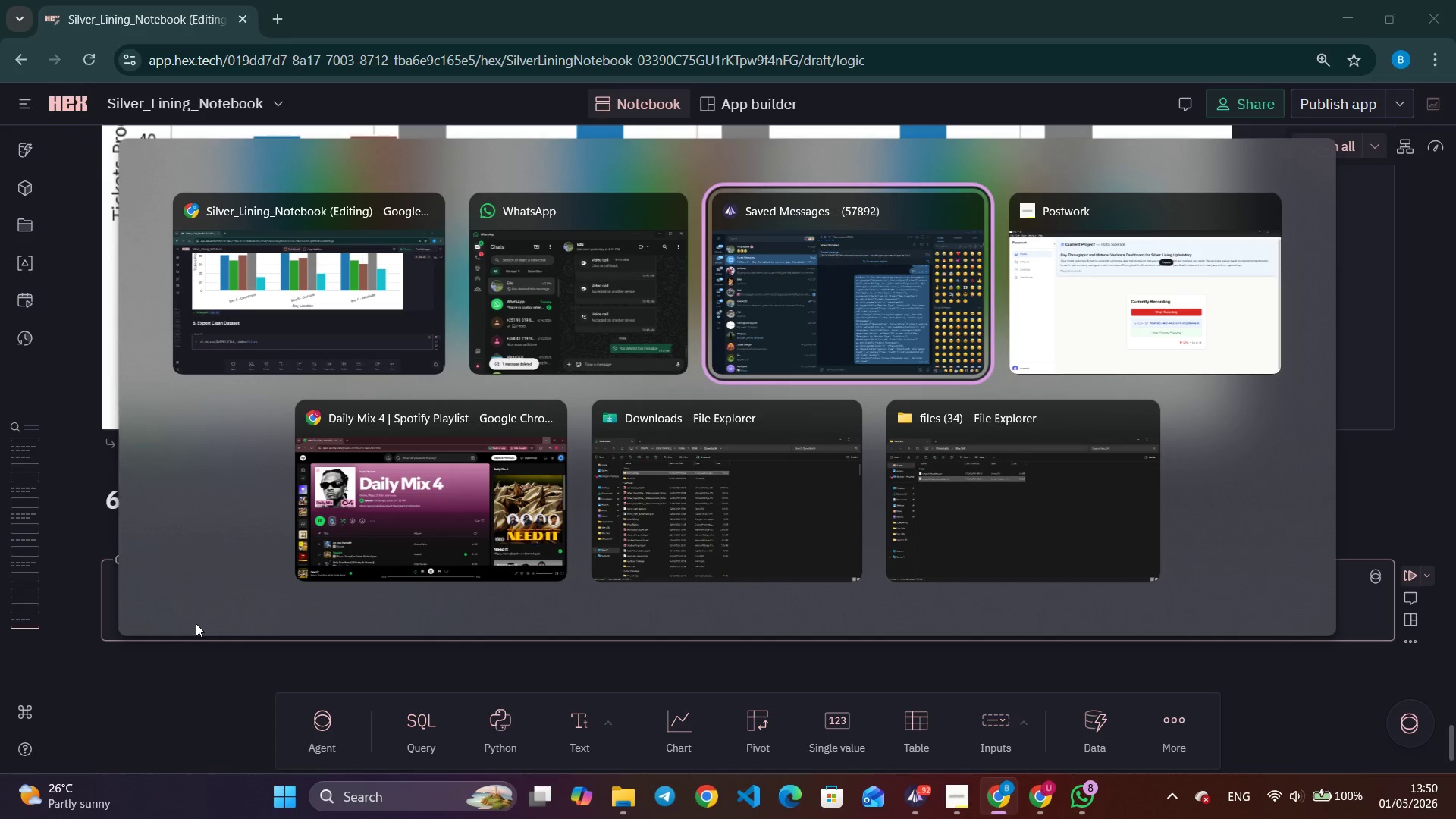 
key(Alt+Tab)
 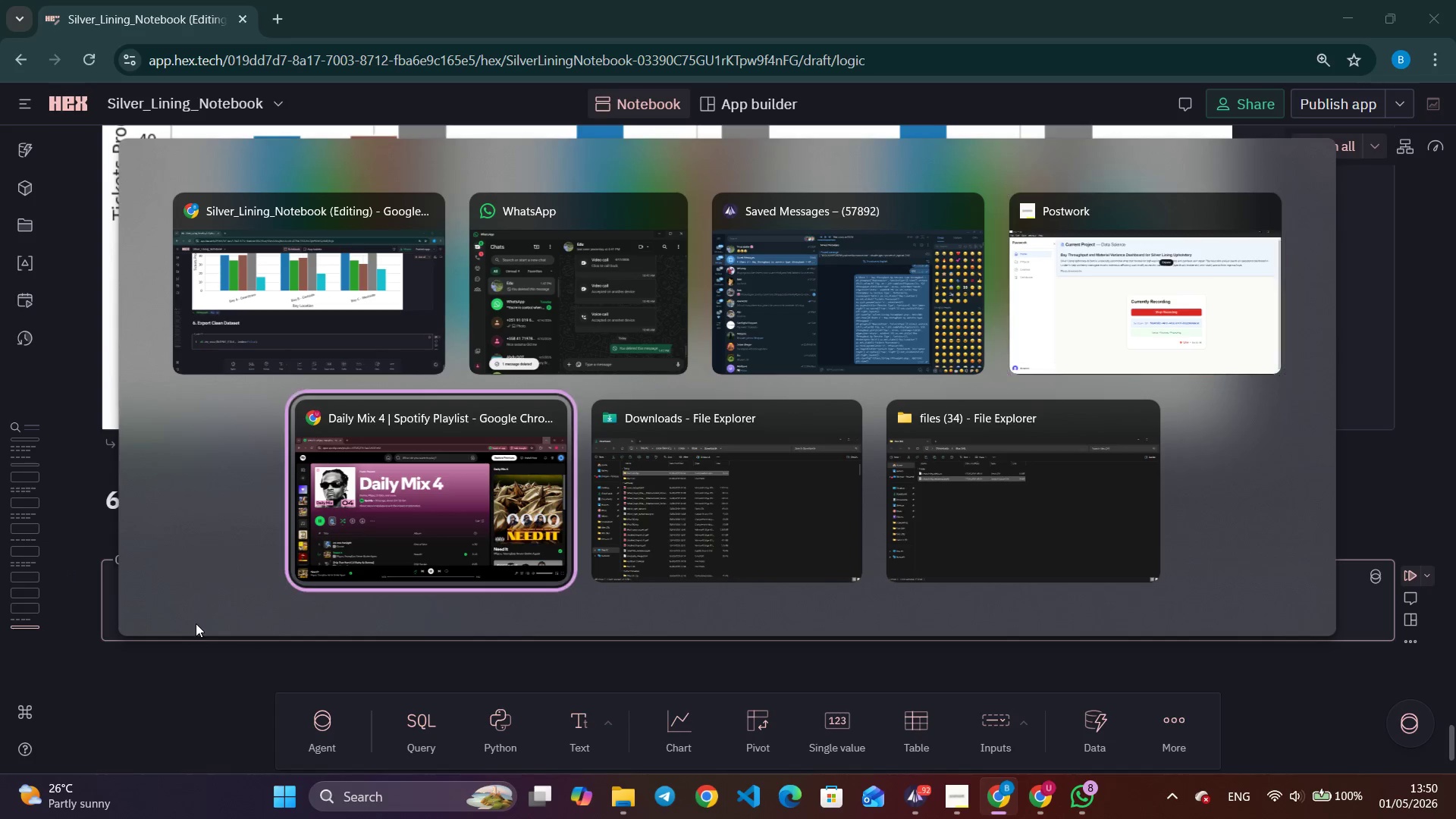 
key(Alt+Tab)
 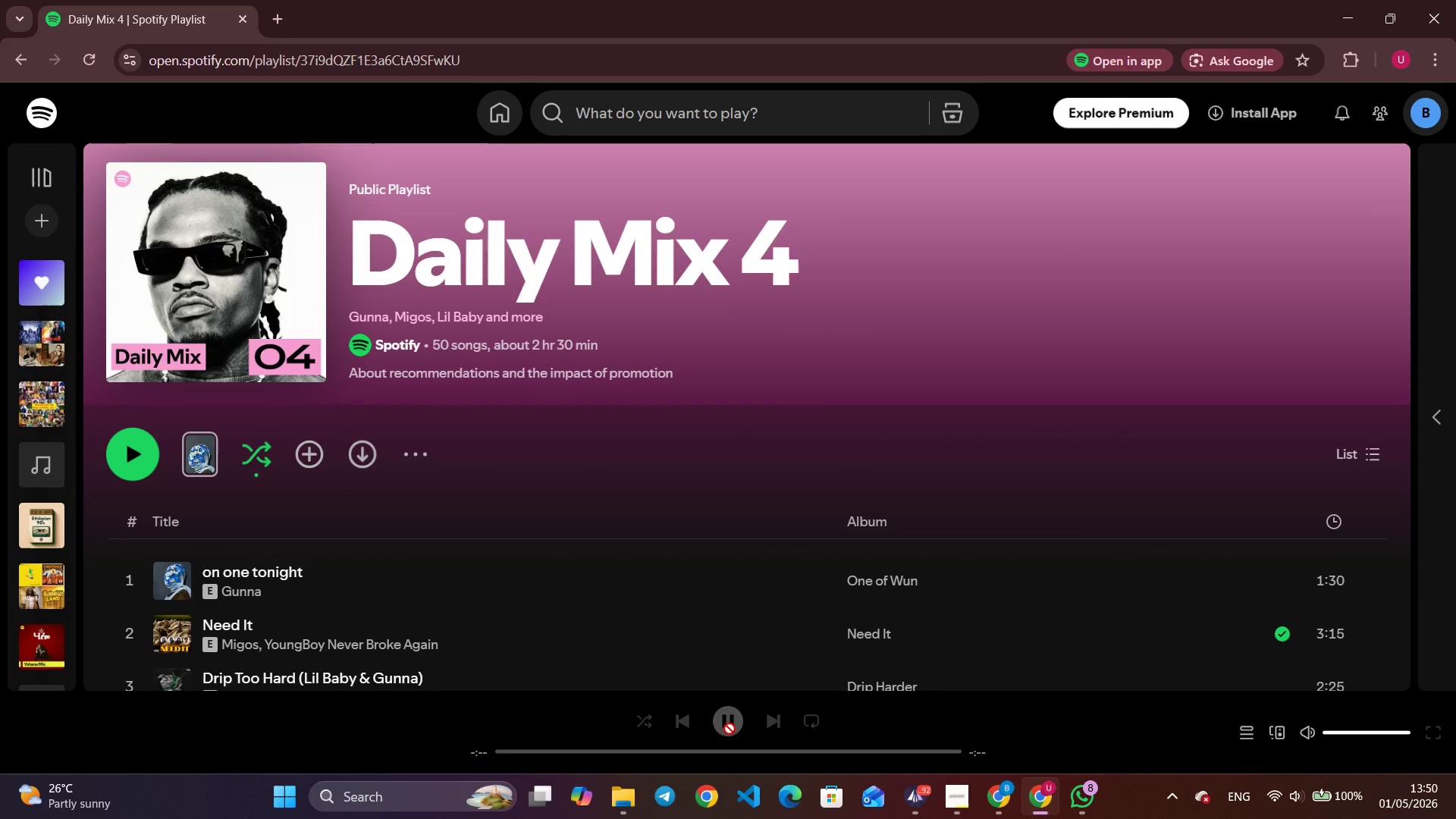 
key(Alt+AltLeft)
 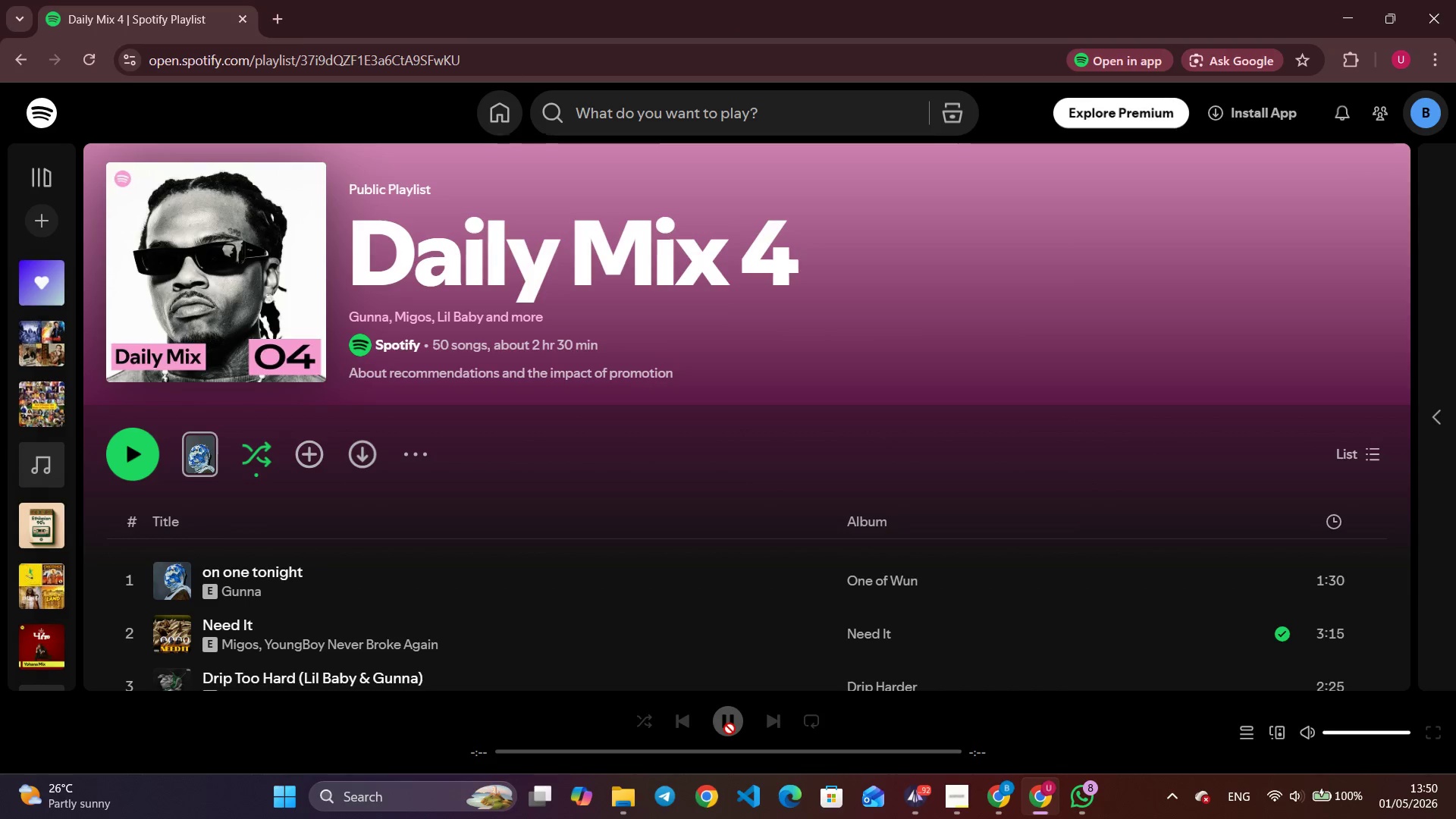 
key(Alt+Tab)
 